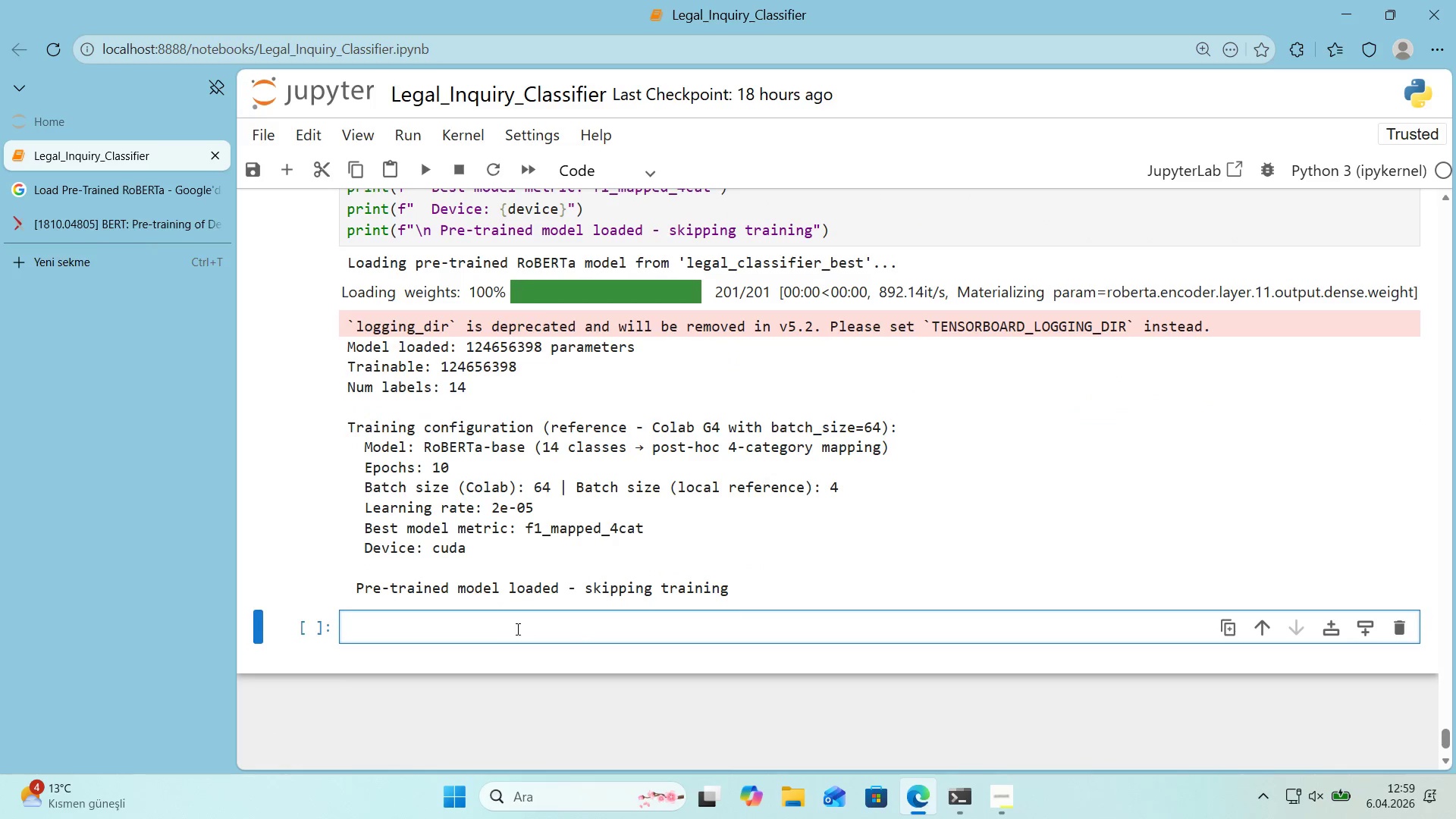 
left_click([507, 627])
 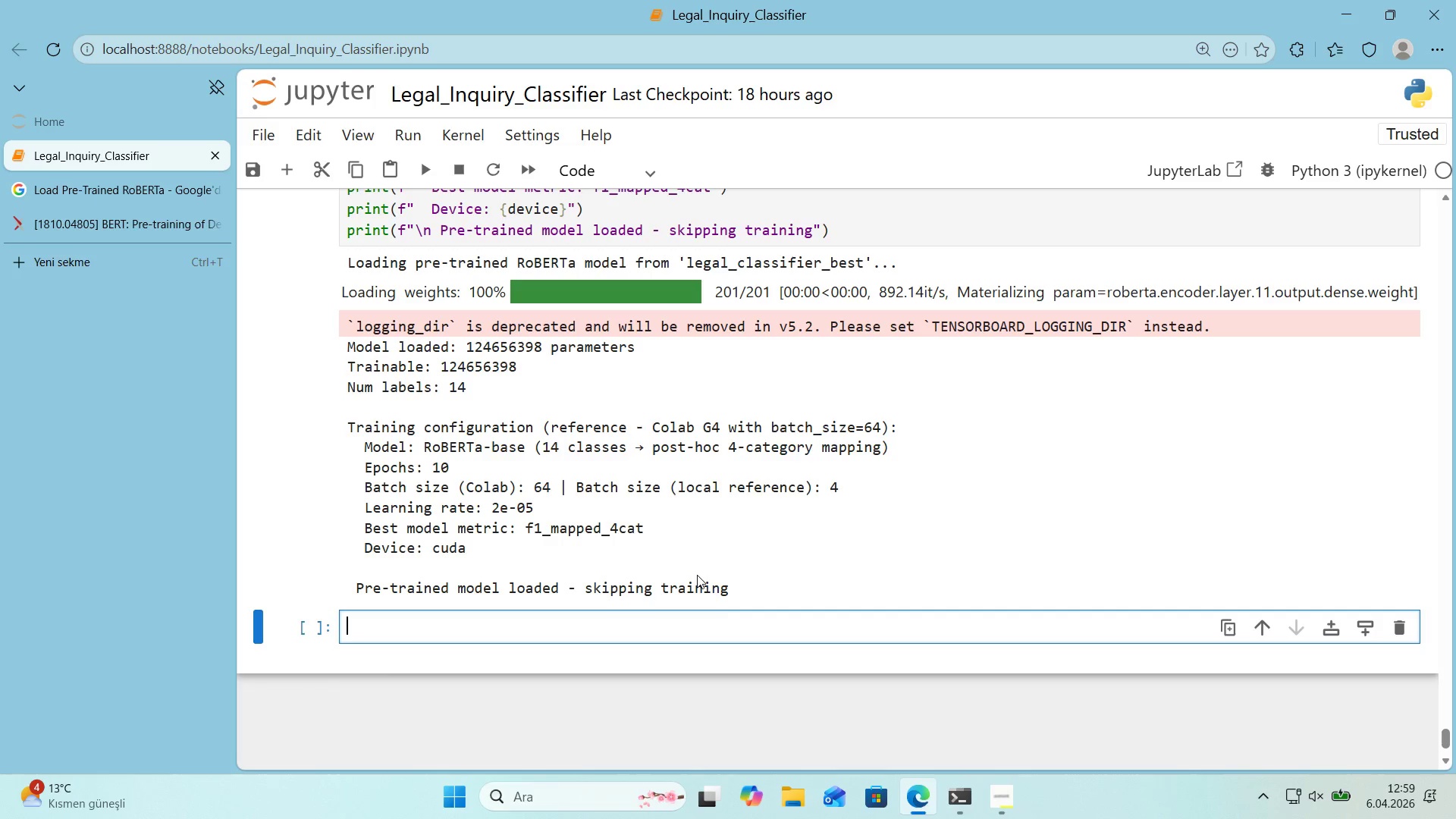 
wait(18.27)
 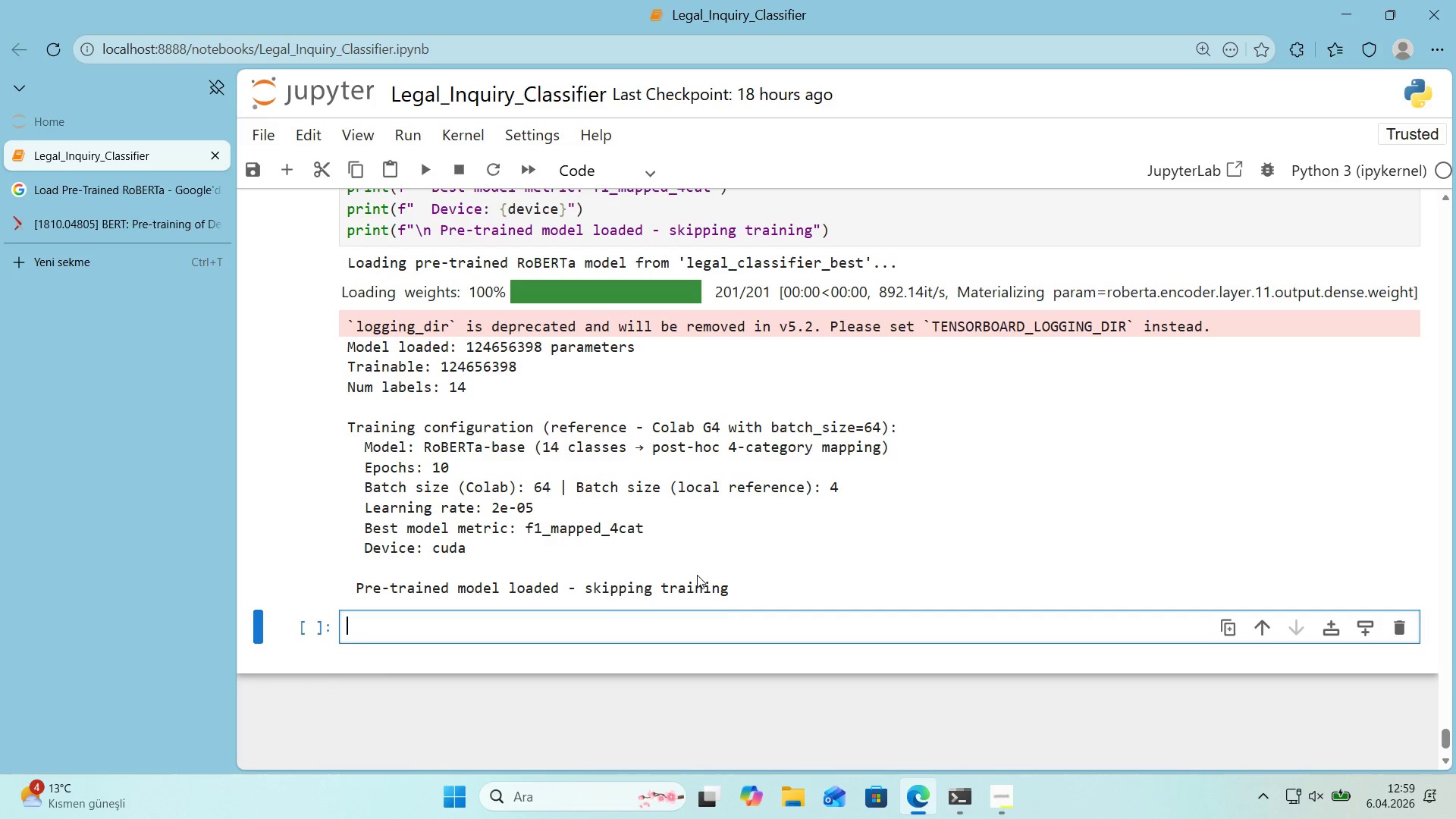 
left_click([587, 624])
 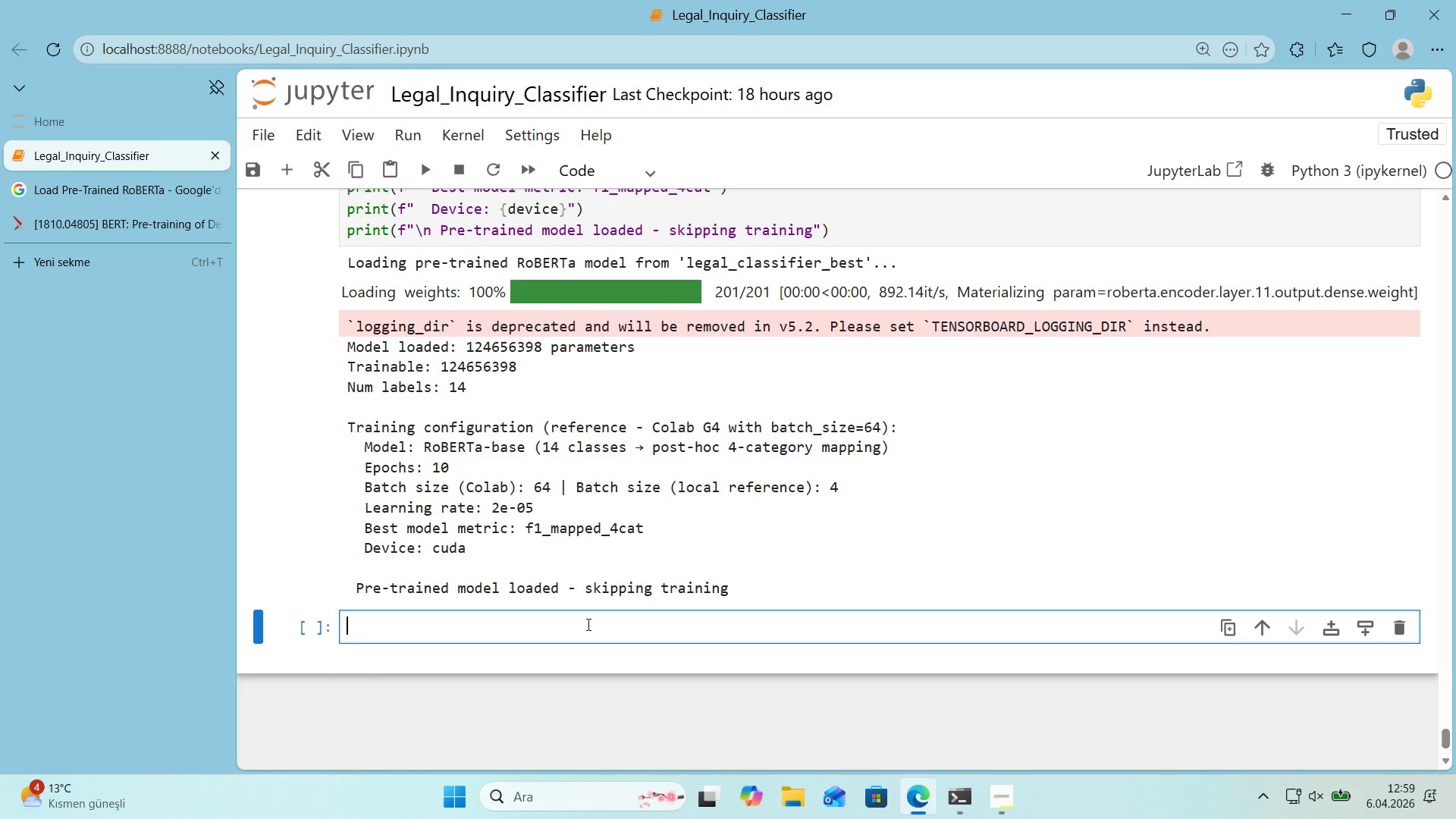 
scroll: coordinate [576, 594], scroll_direction: up, amount: 20.0
 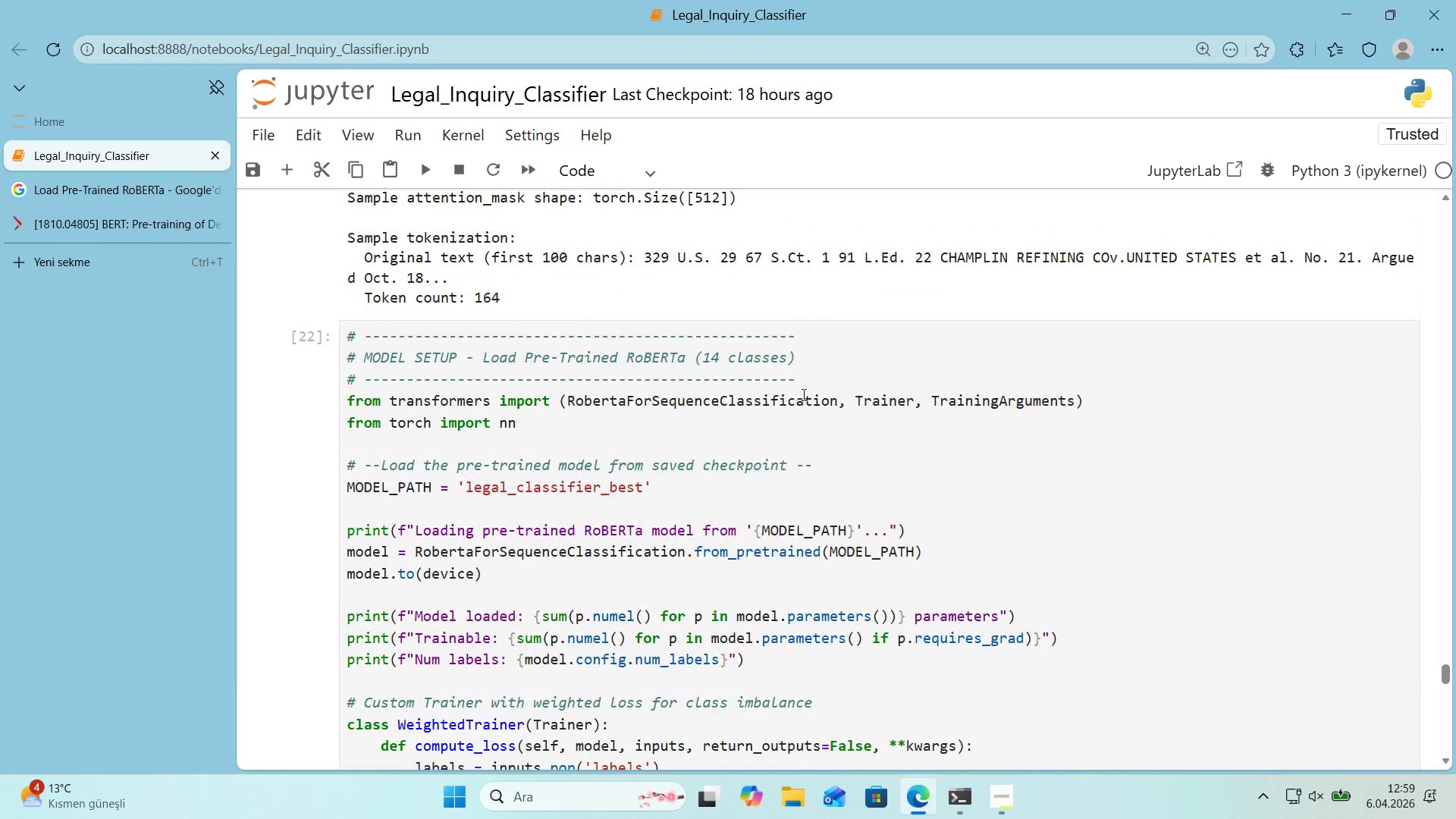 
left_click_drag(start_coordinate=[810, 377], to_coordinate=[305, 382])
 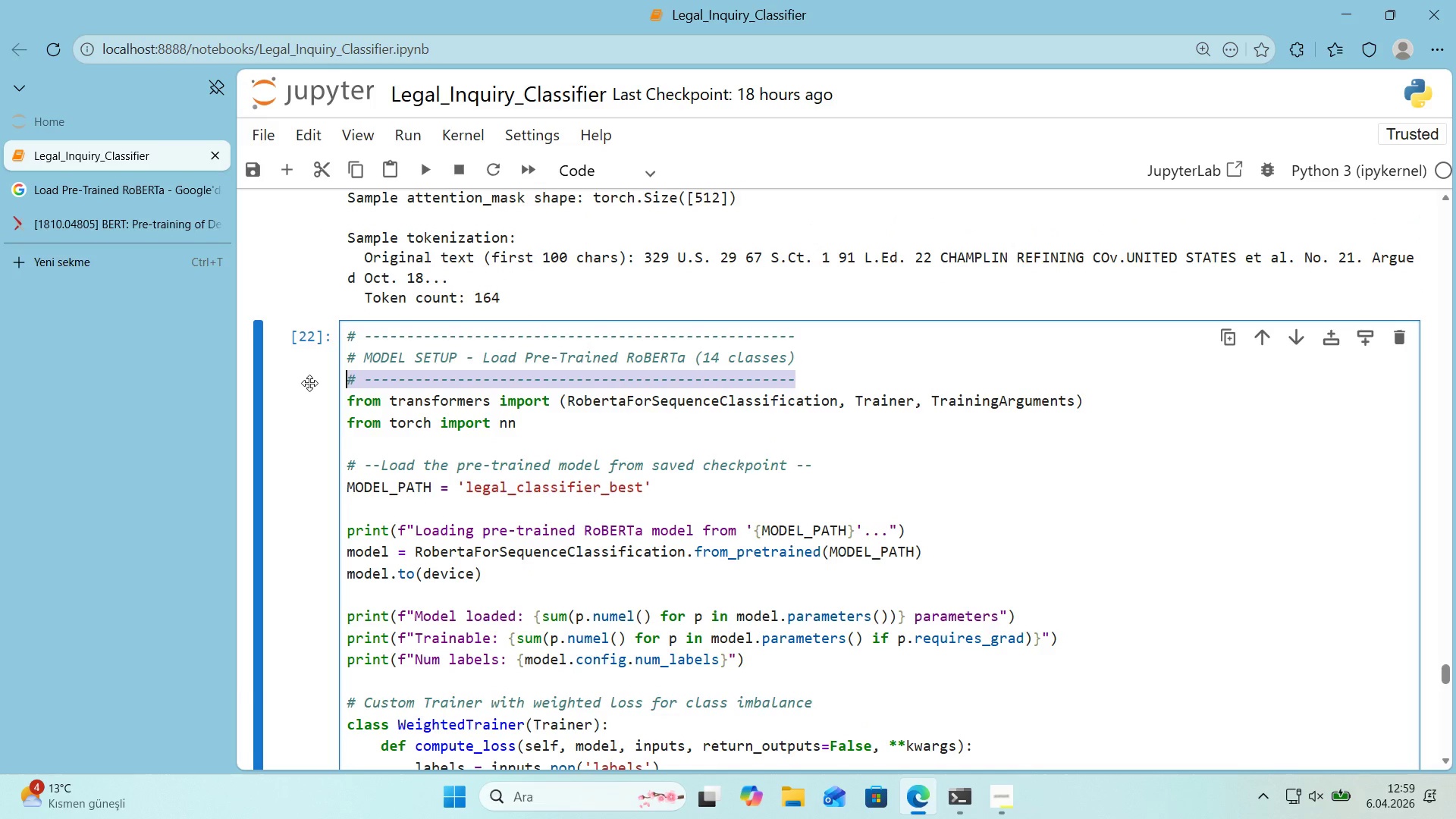 
key(Control+ControlLeft)
 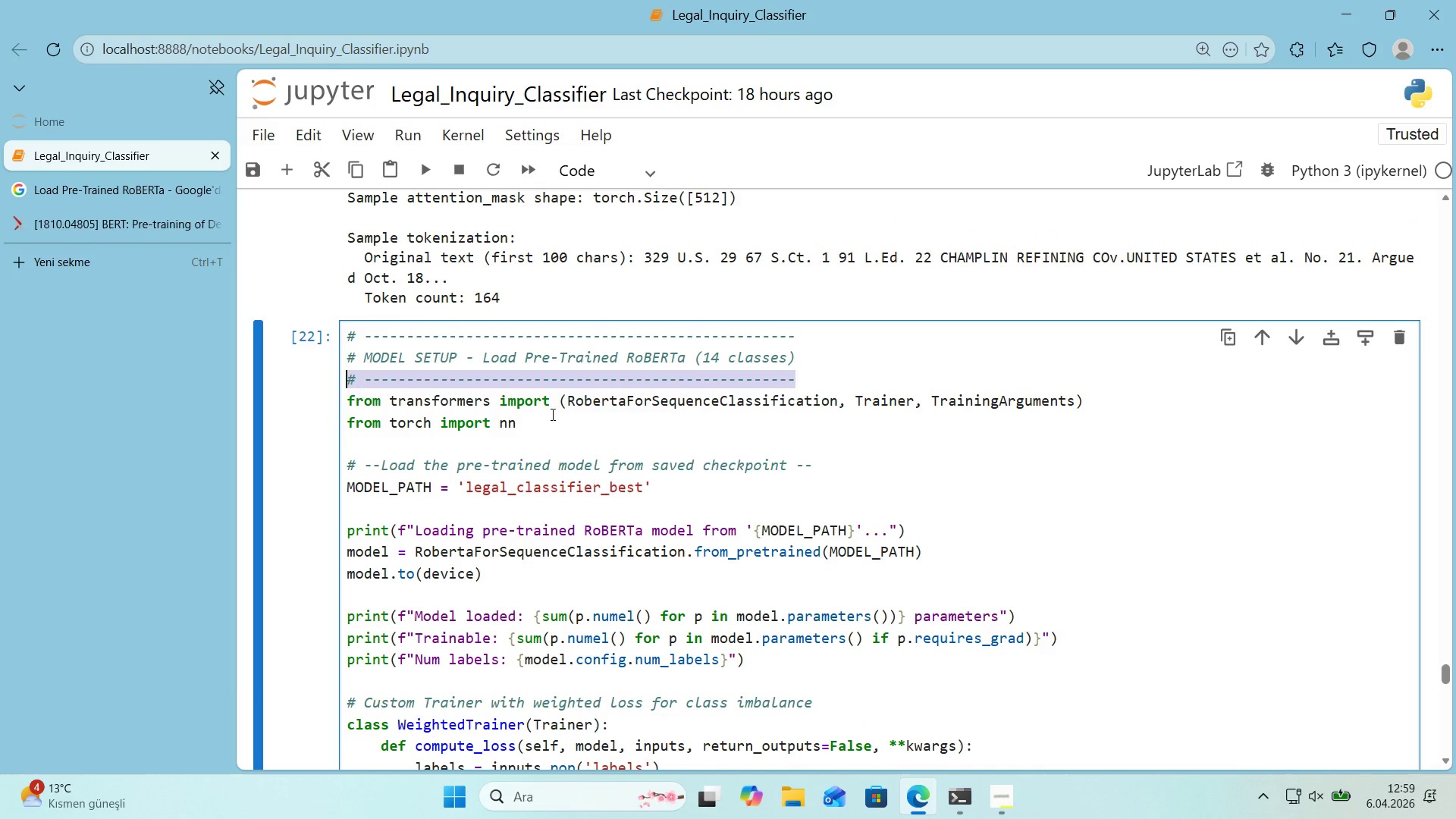 
key(Control+C)
 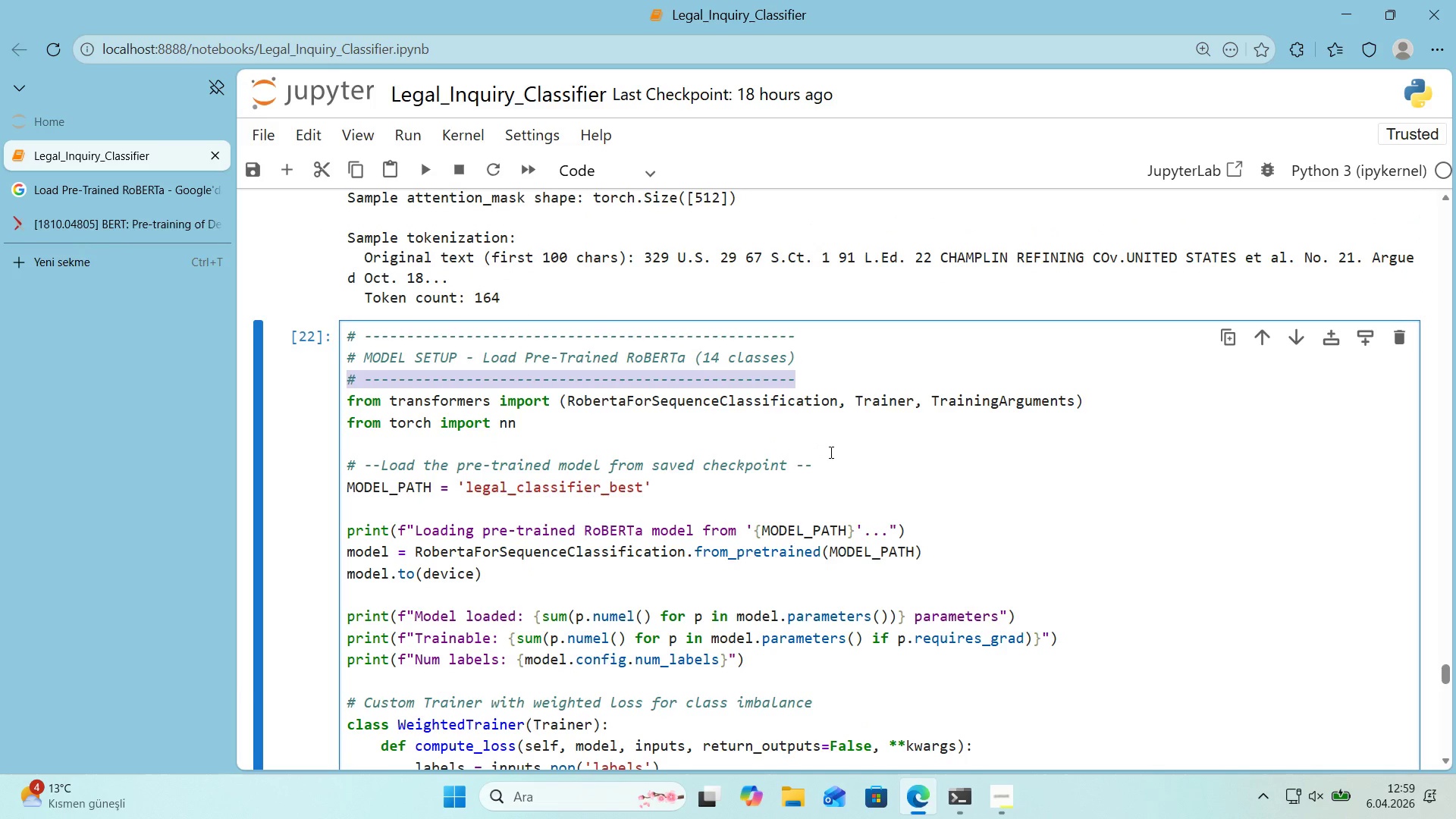 
left_click([830, 452])
 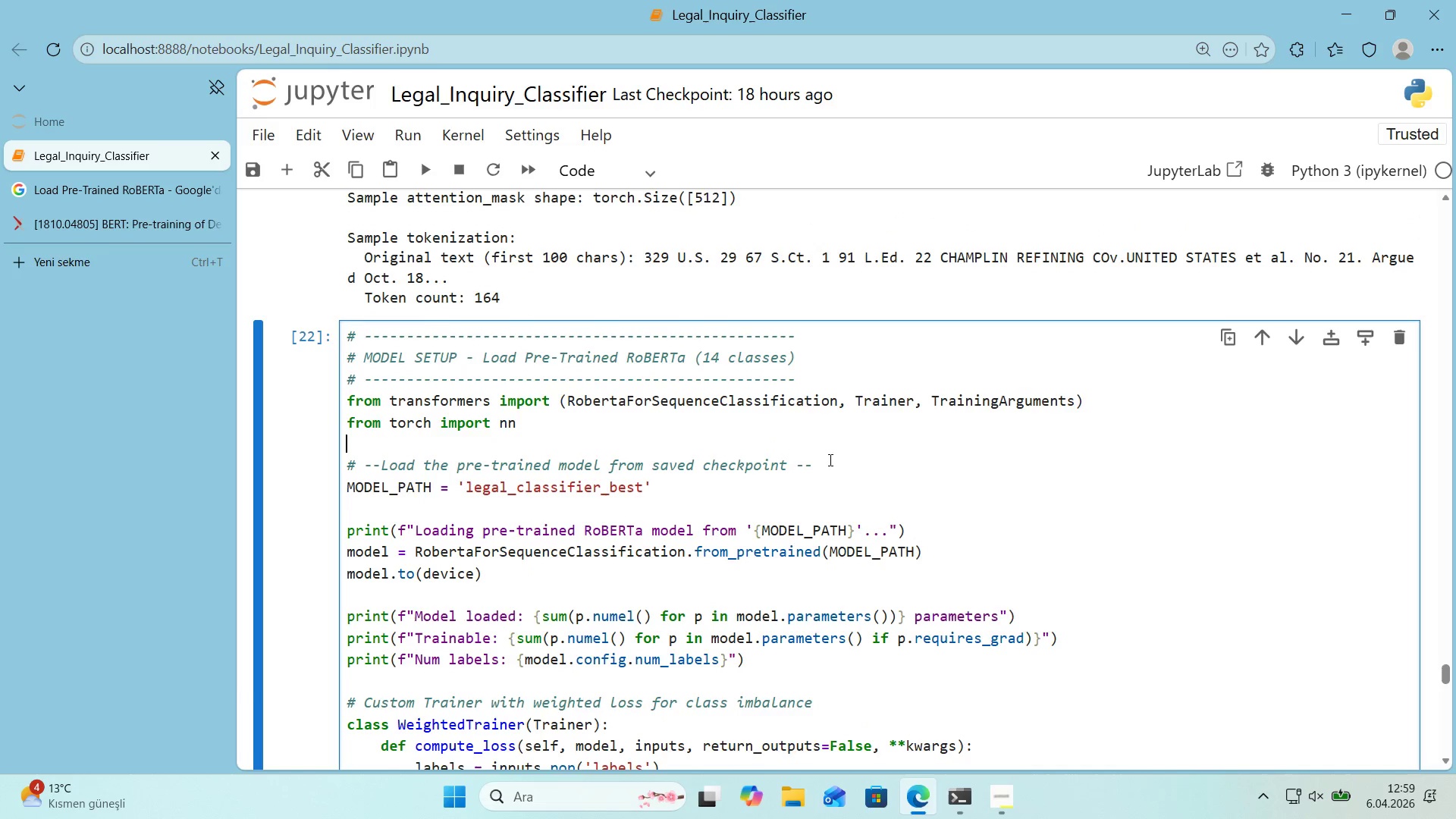 
scroll: coordinate [772, 467], scroll_direction: down, amount: 21.0
 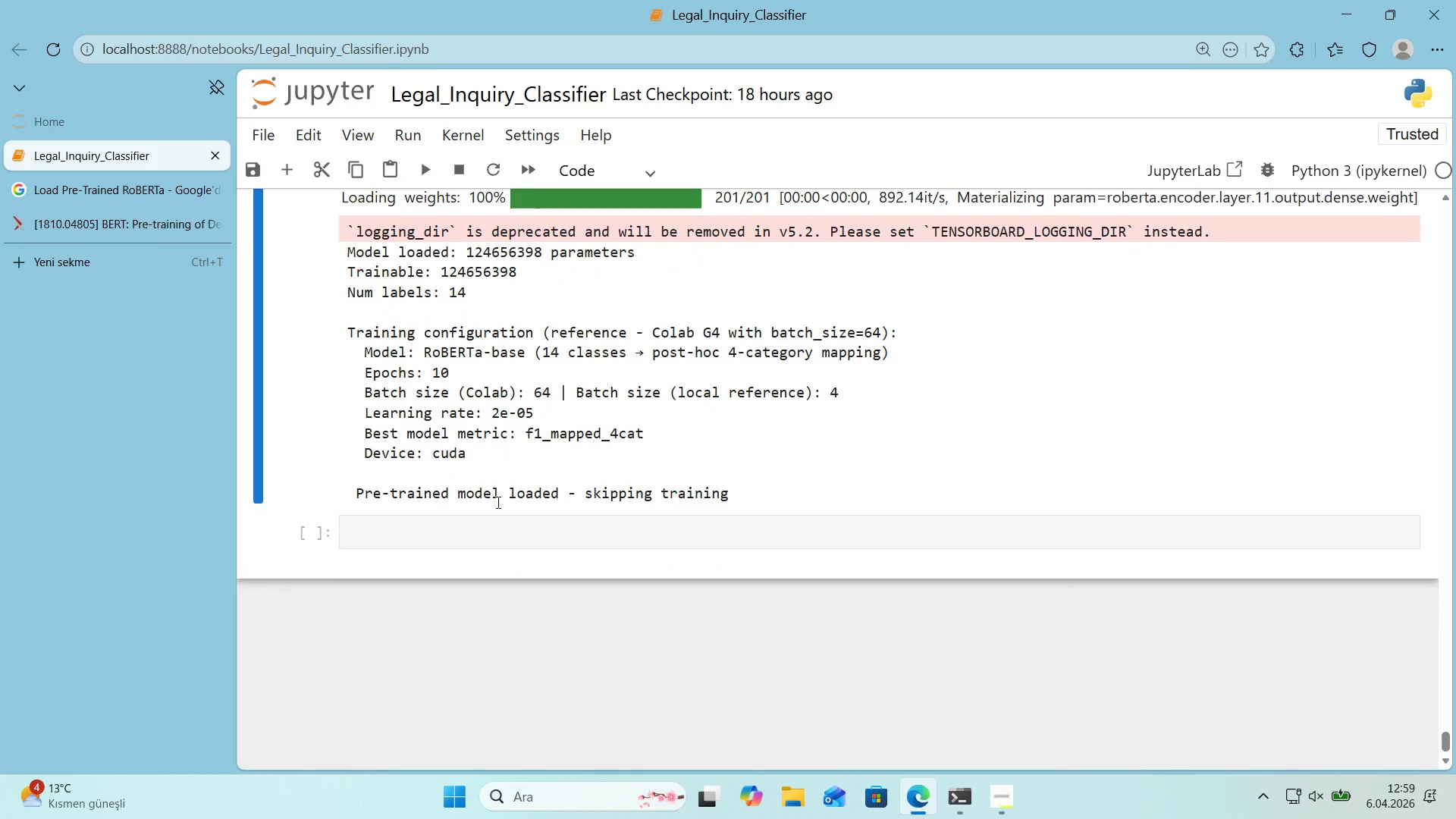 
left_click([481, 531])
 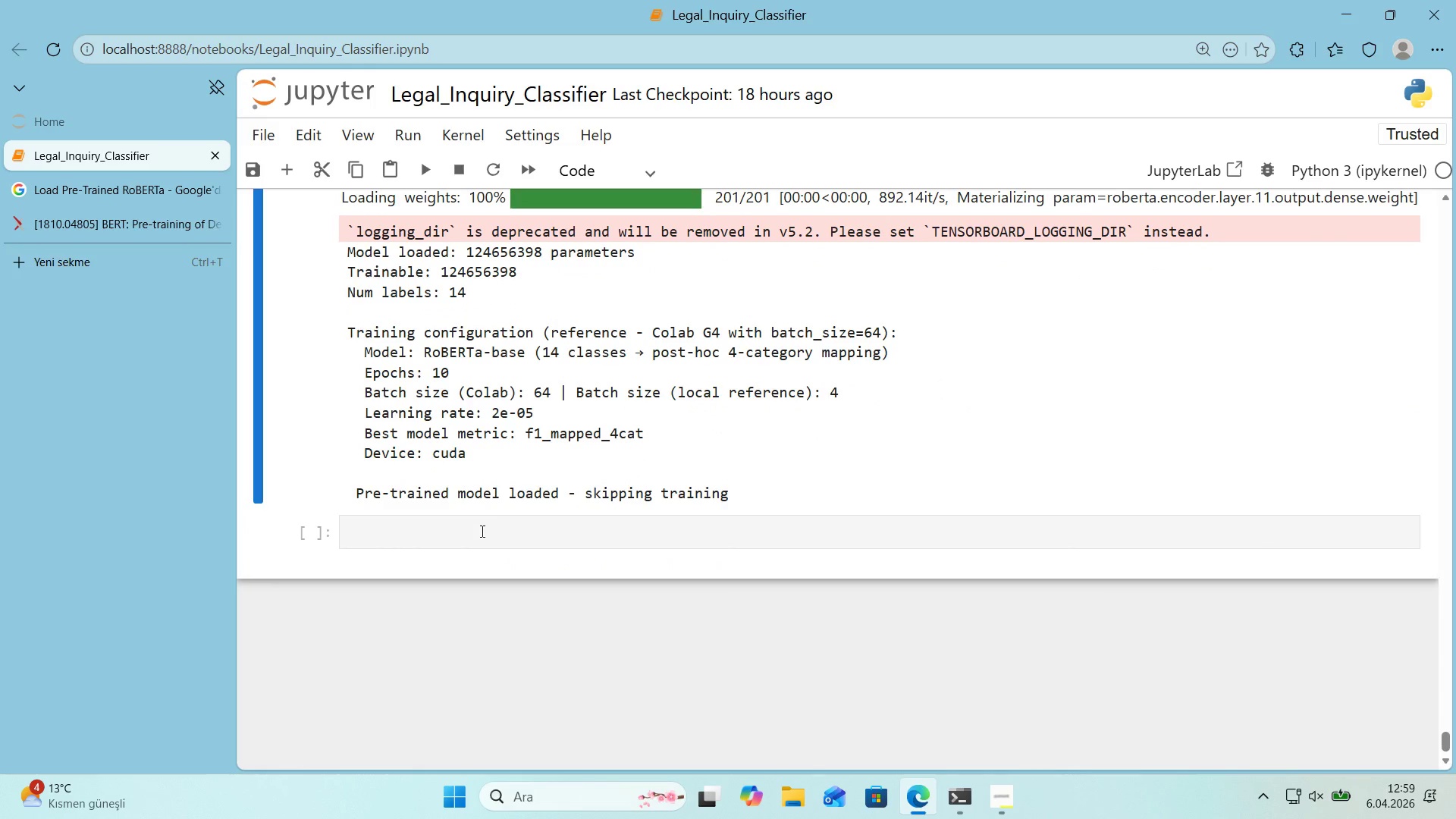 
key(Control+ControlLeft)
 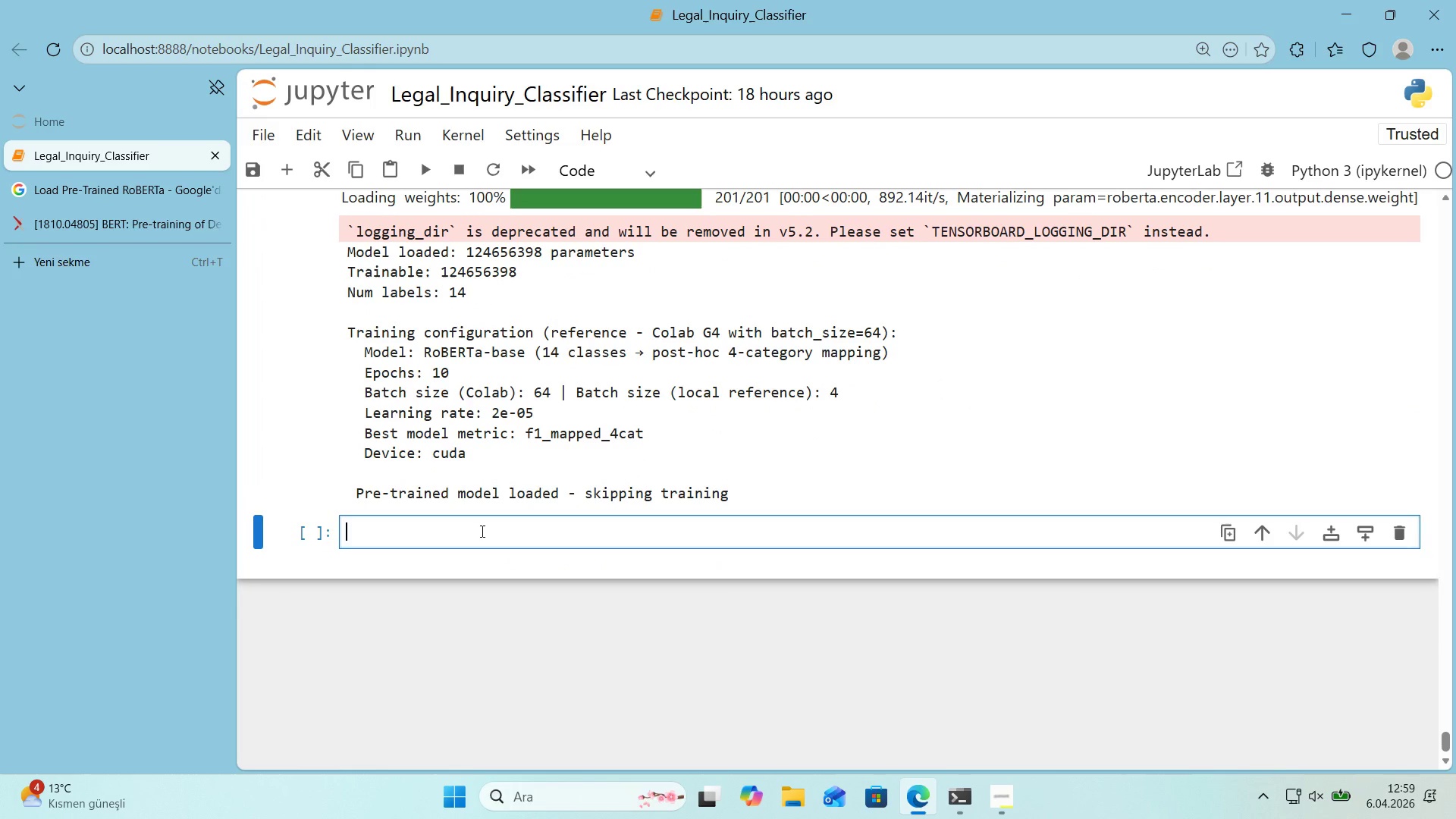 
key(Control+V)
 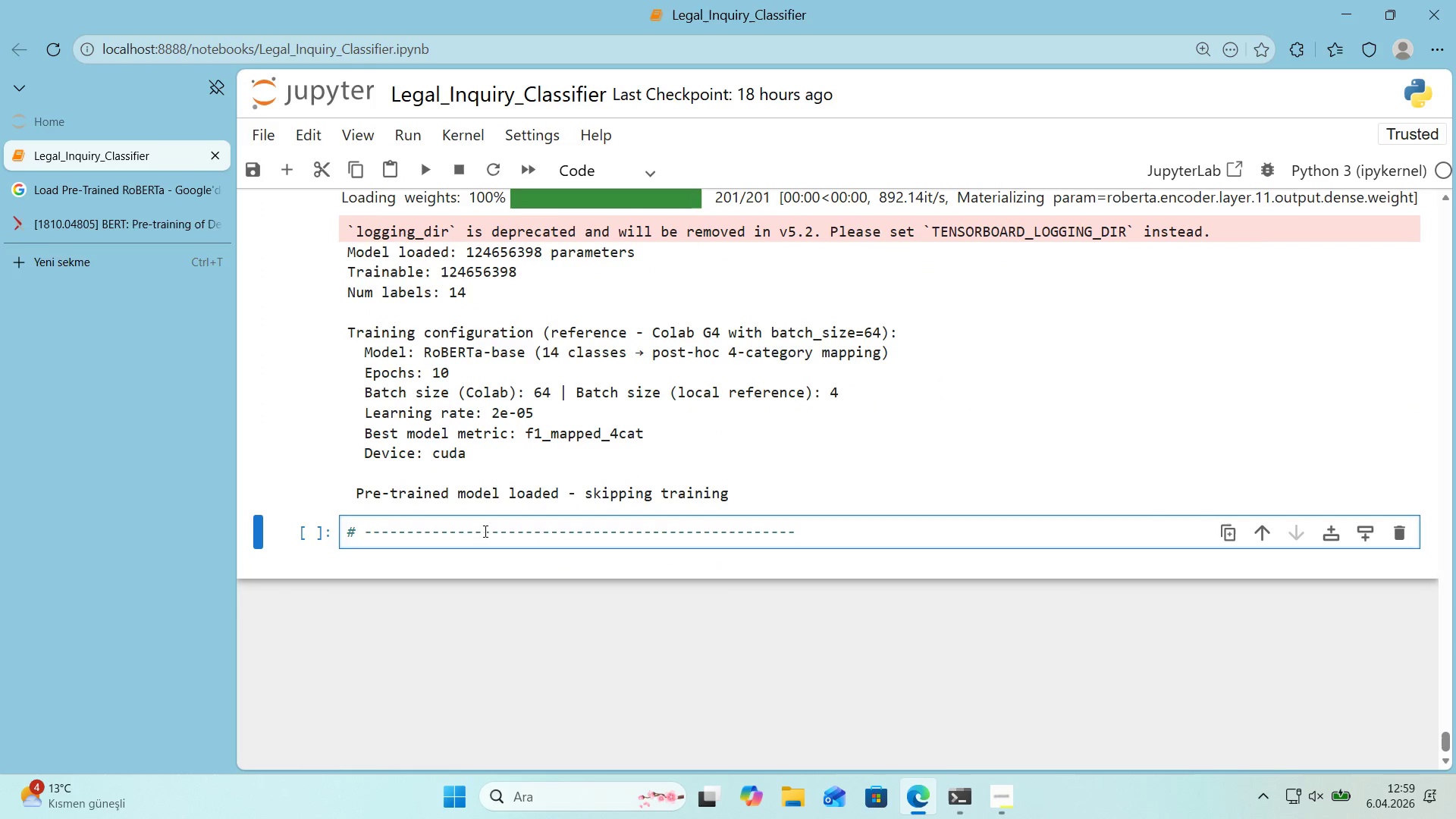 
key(Enter)
 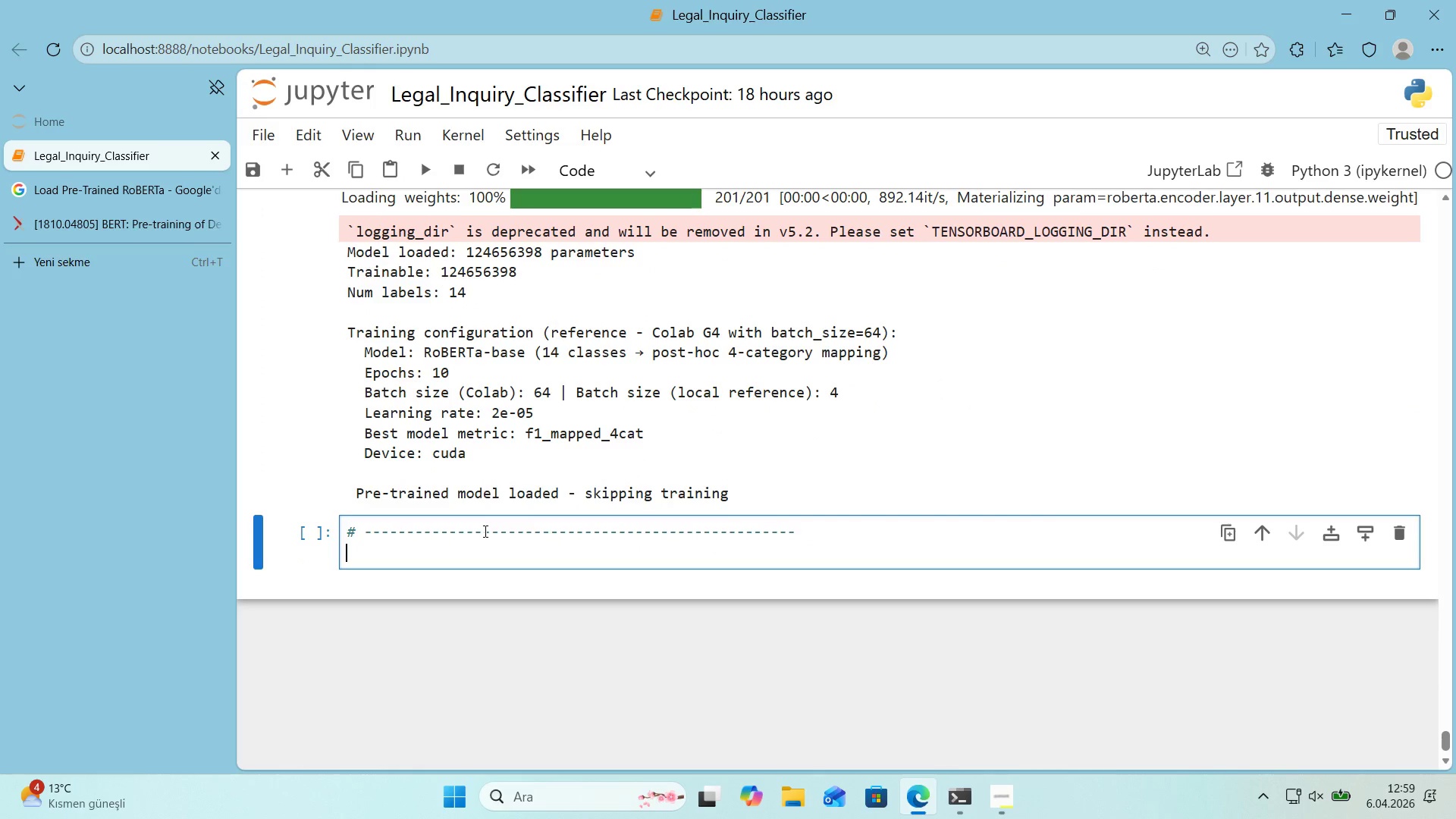 
key(Control+ControlLeft)
 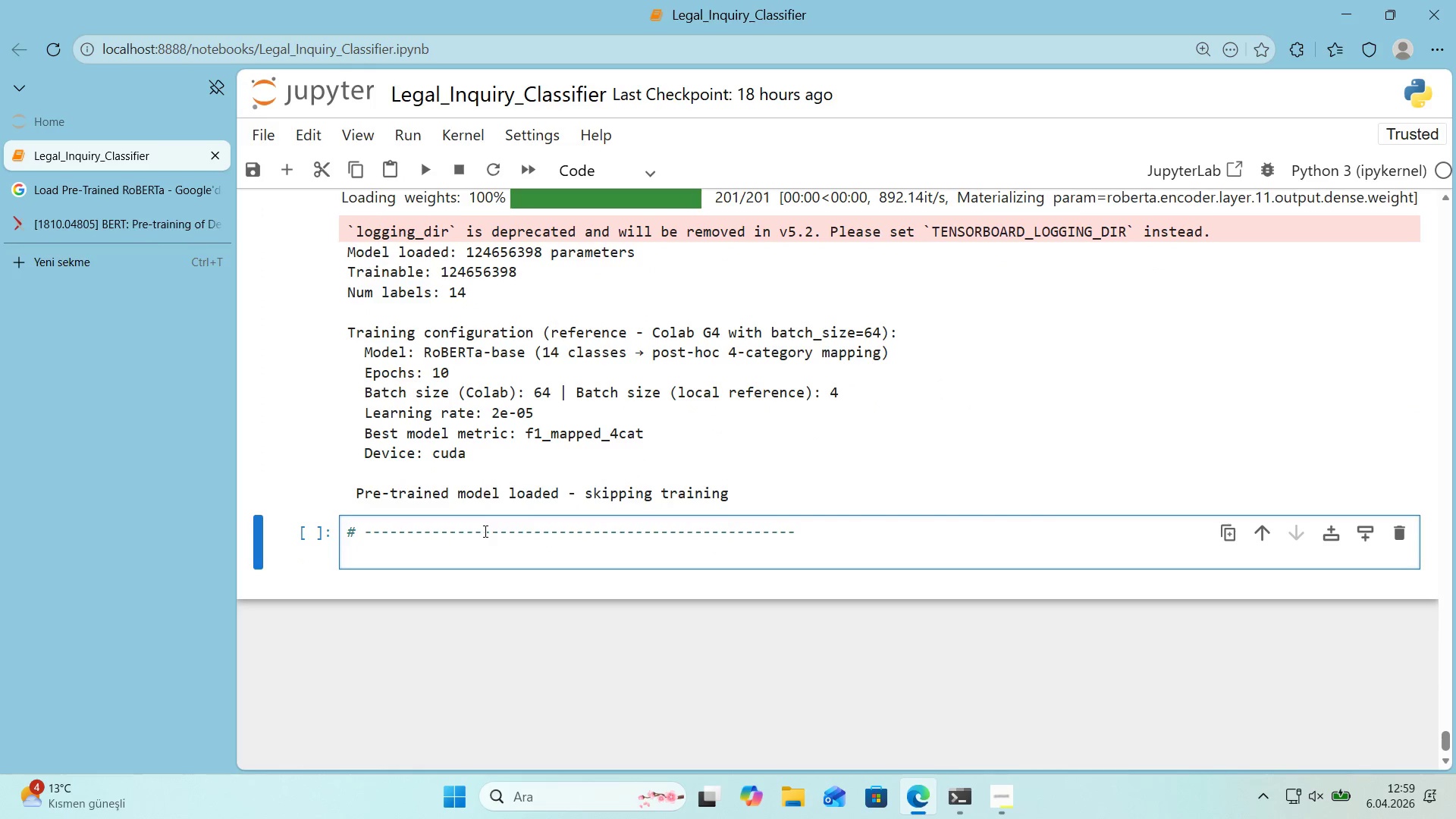 
key(Alt+Control+AltRight)
 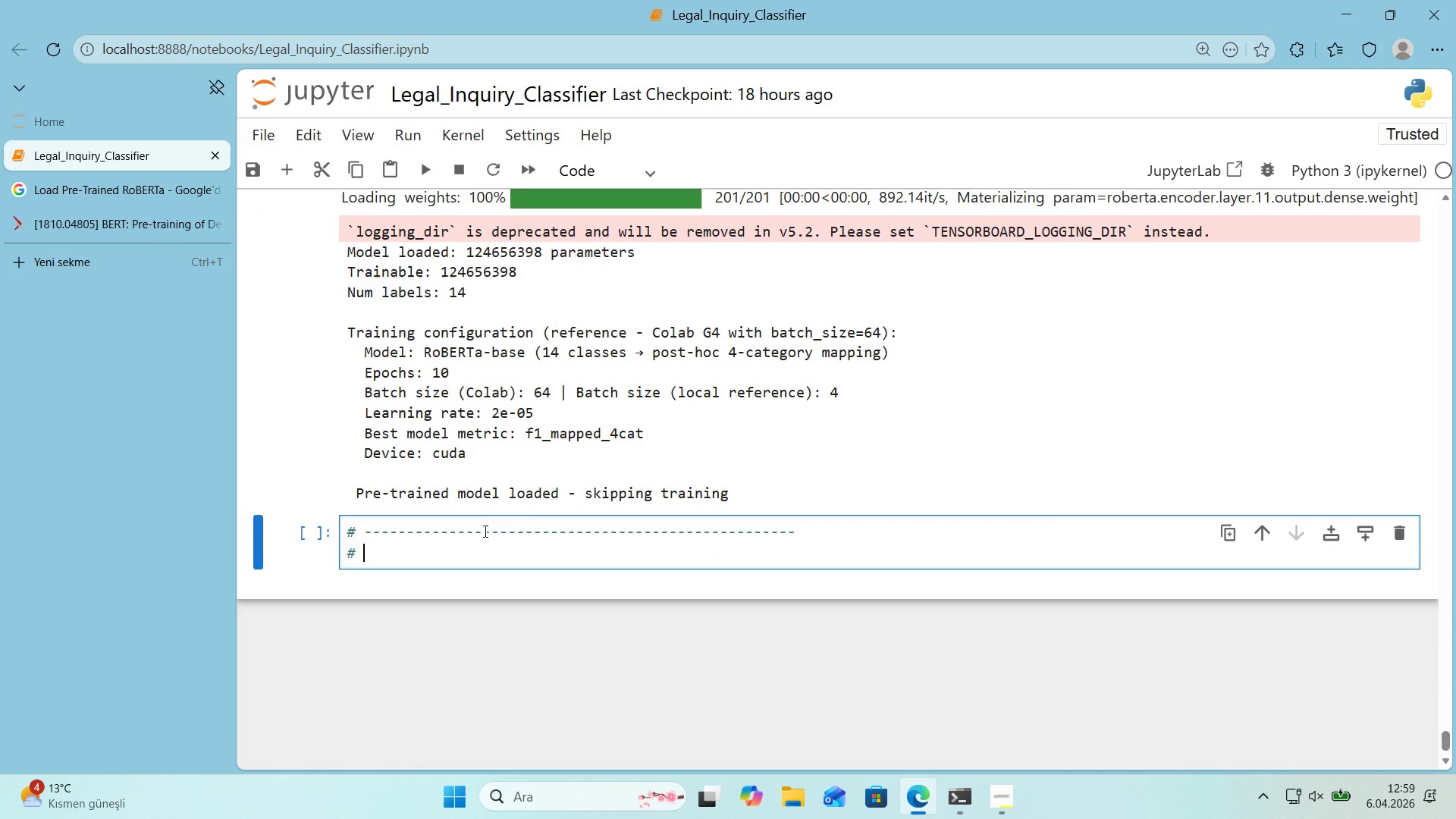 
key(Alt+Control+3)
 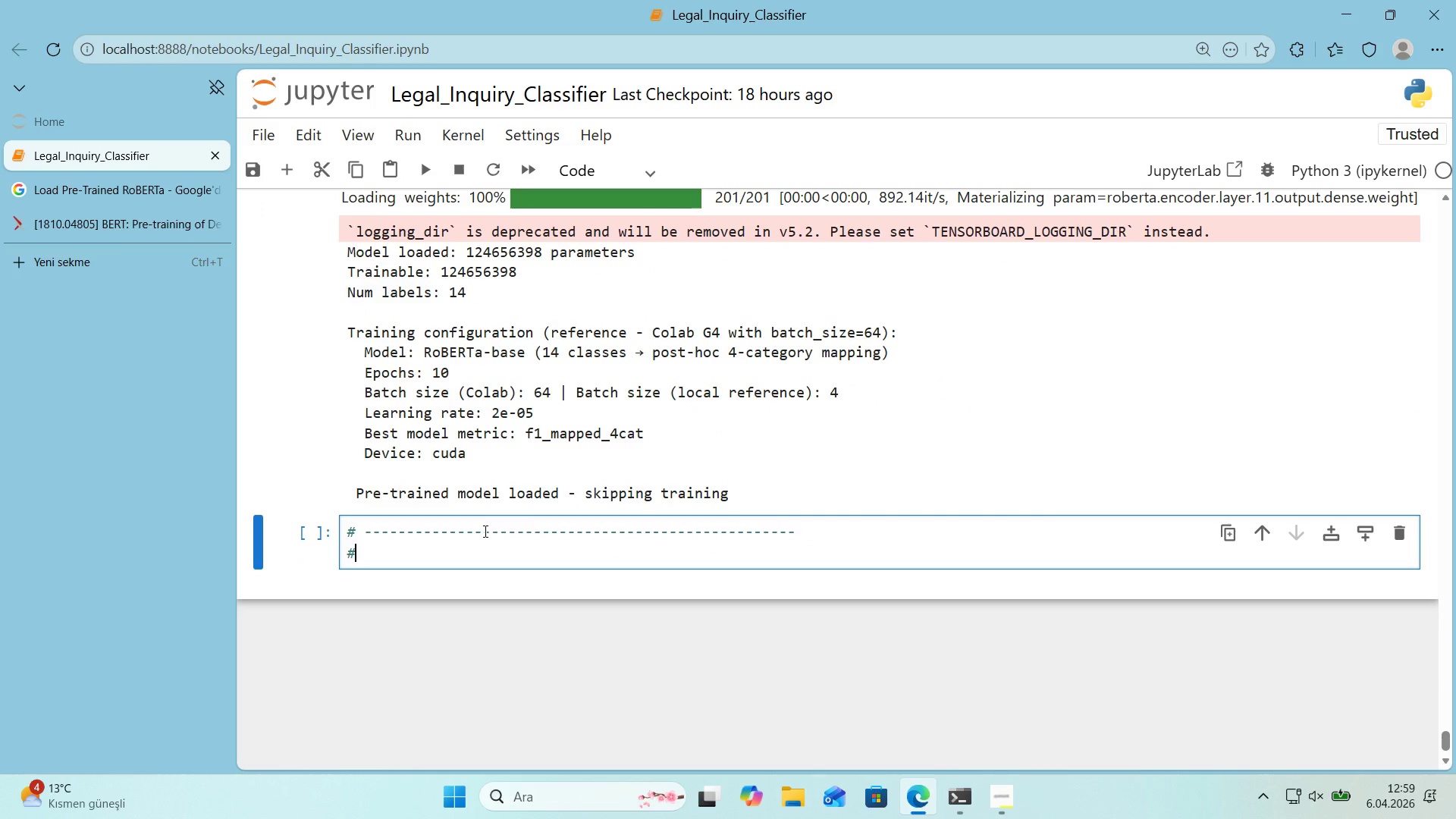 
type( t)
key(Backspace)
type(TRAINING HISTORU)
key(Backspace)
type(Y *()
 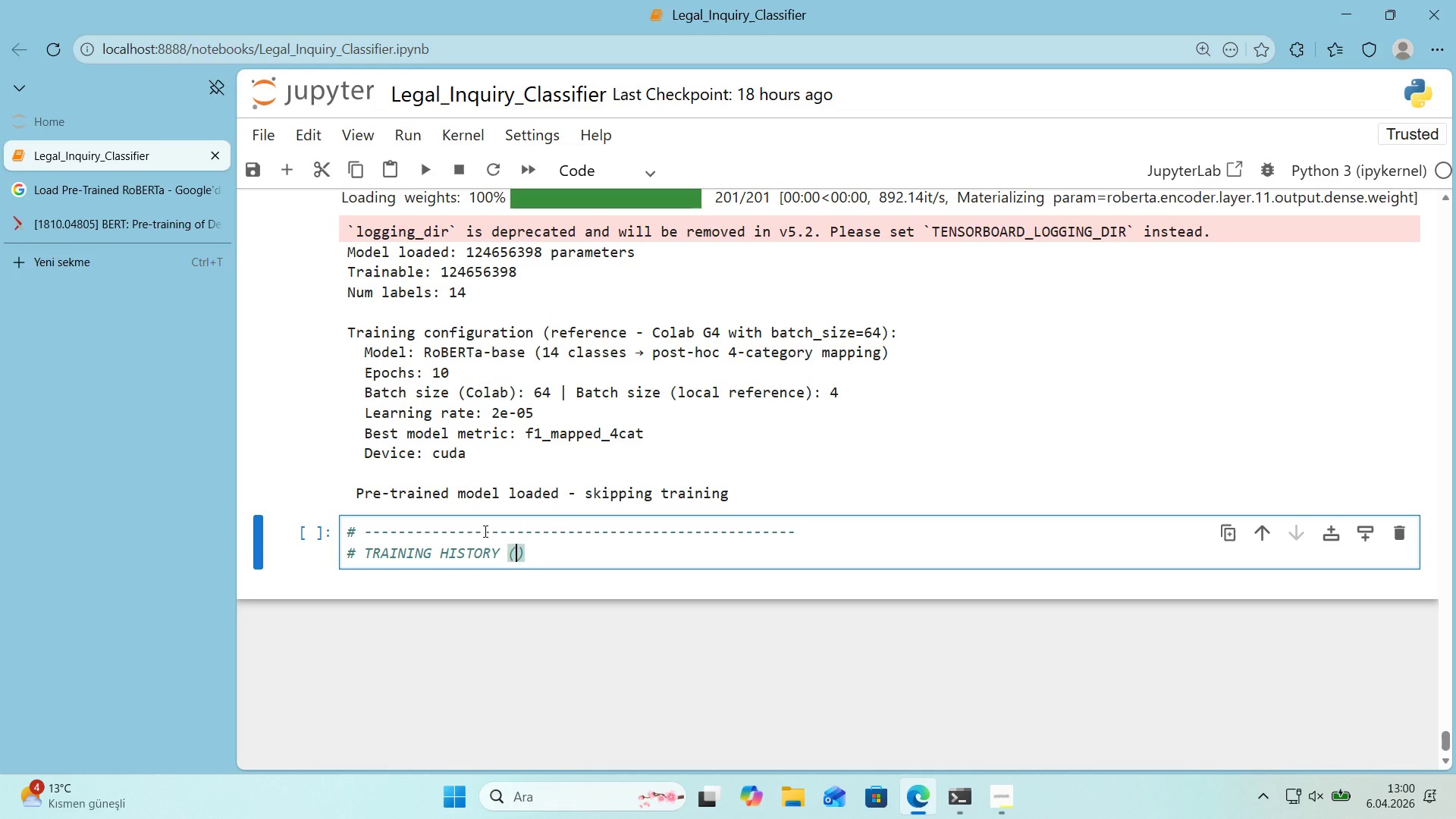 
 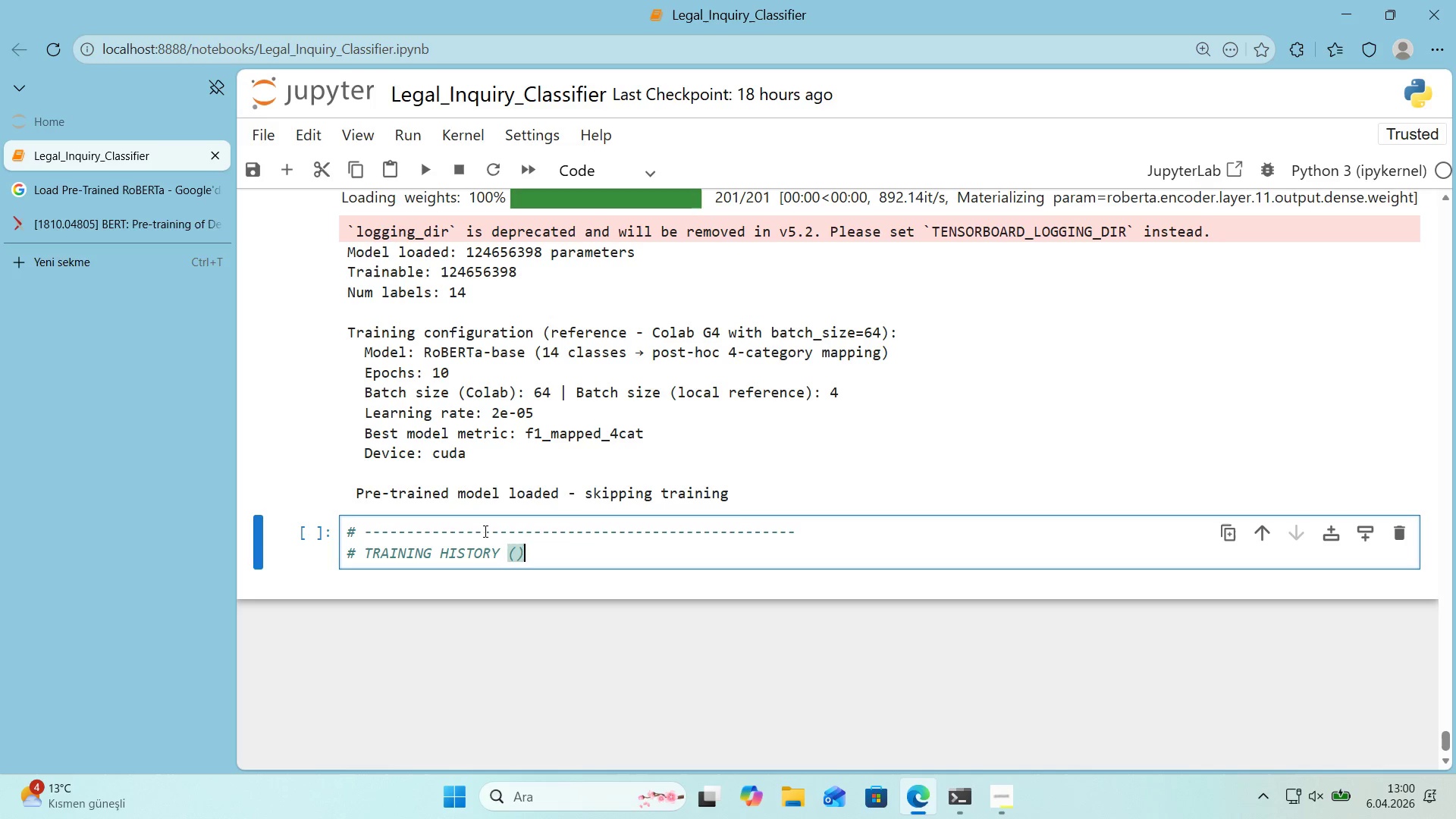 
key(ArrowLeft)
 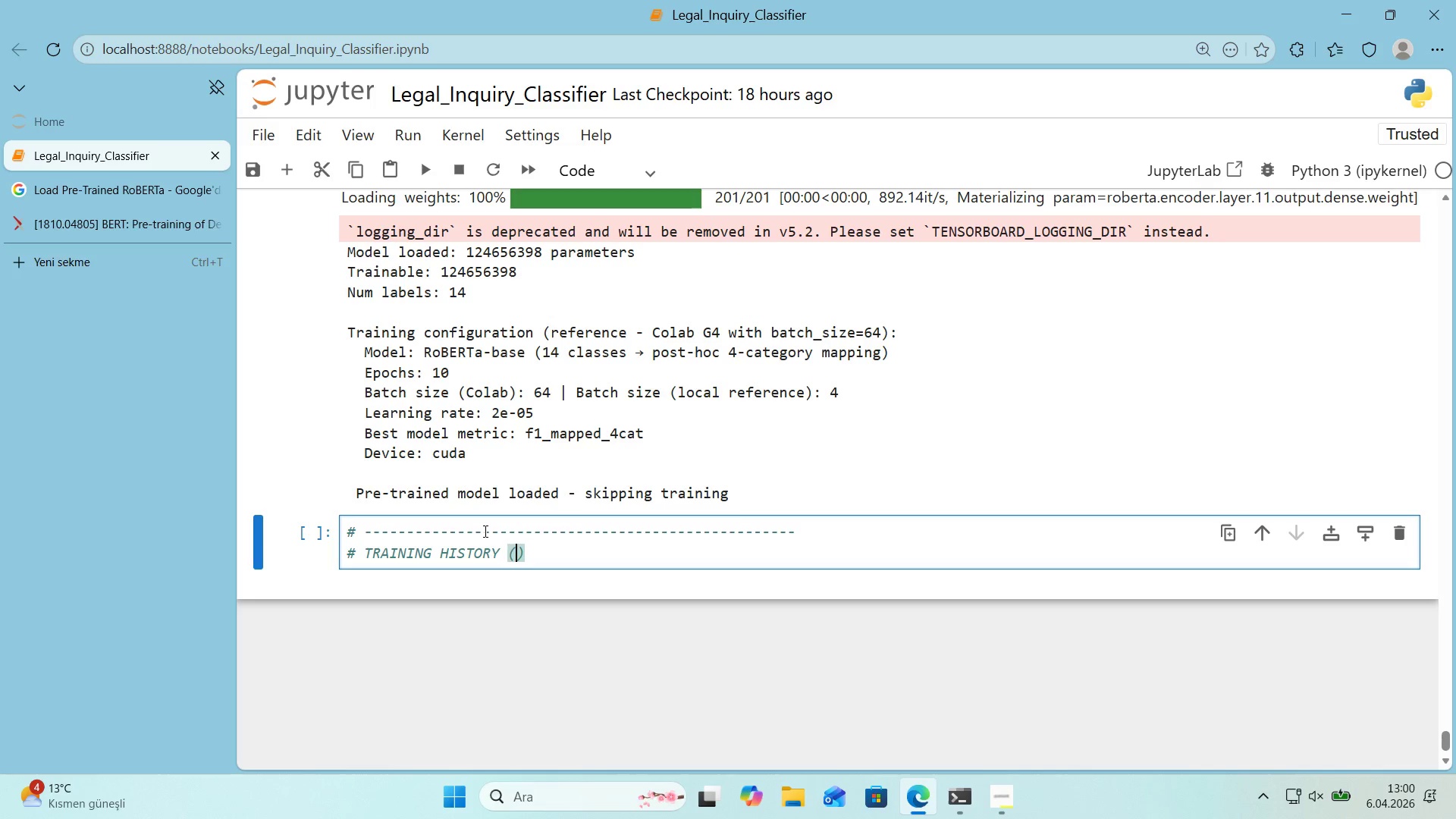 
type(loaded from saved log)
 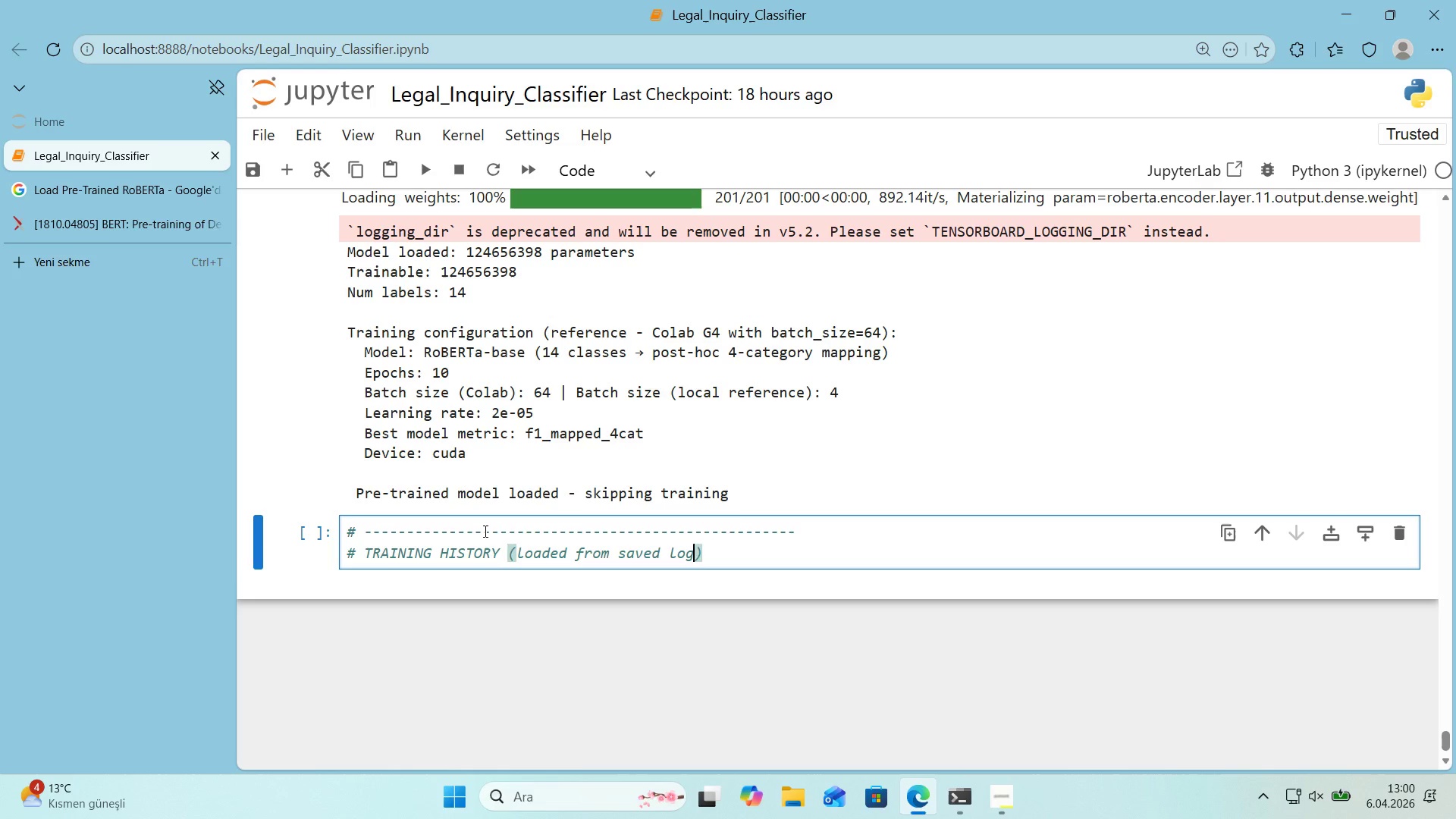 
key(ArrowRight)
 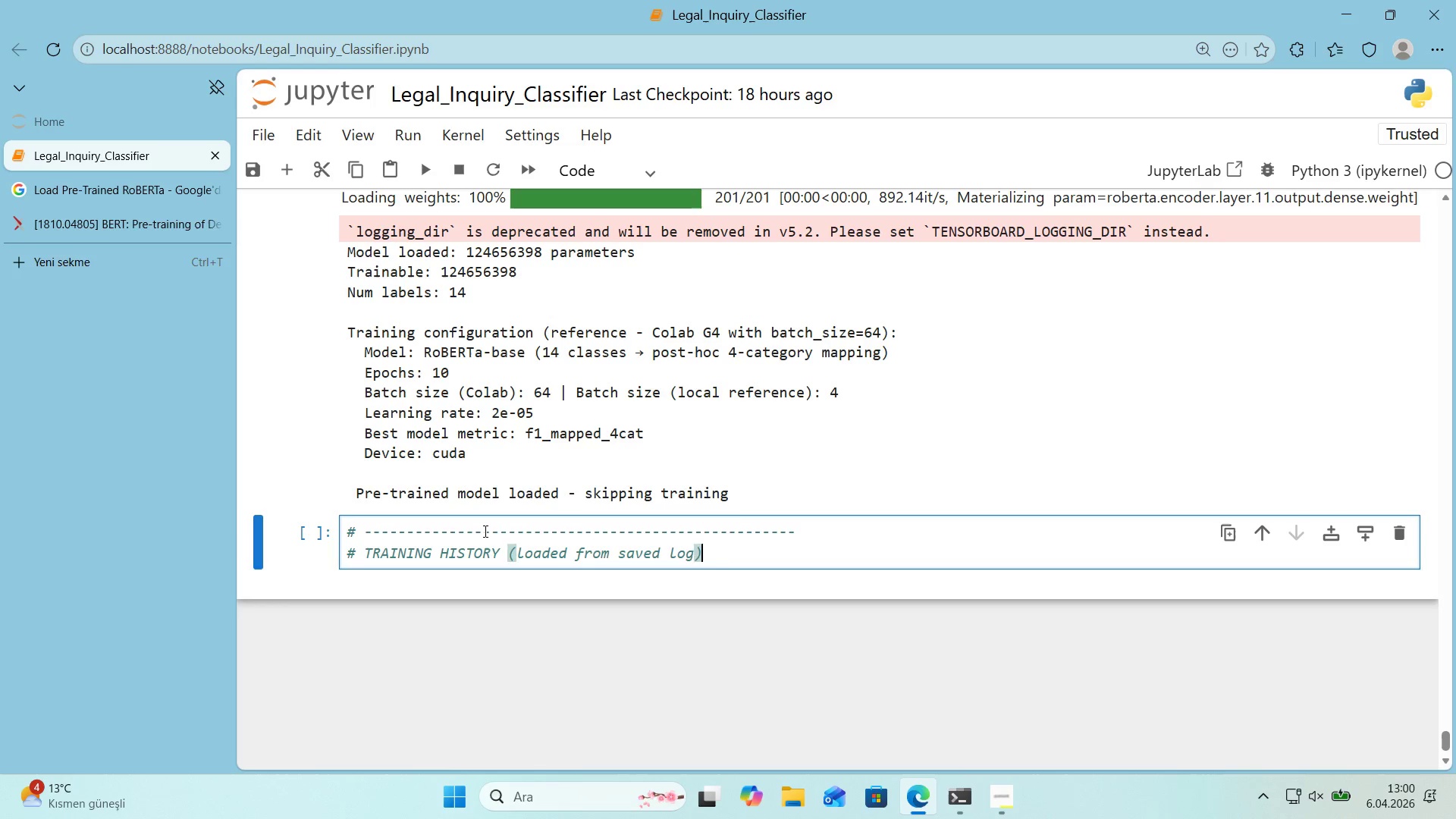 
key(Enter)
 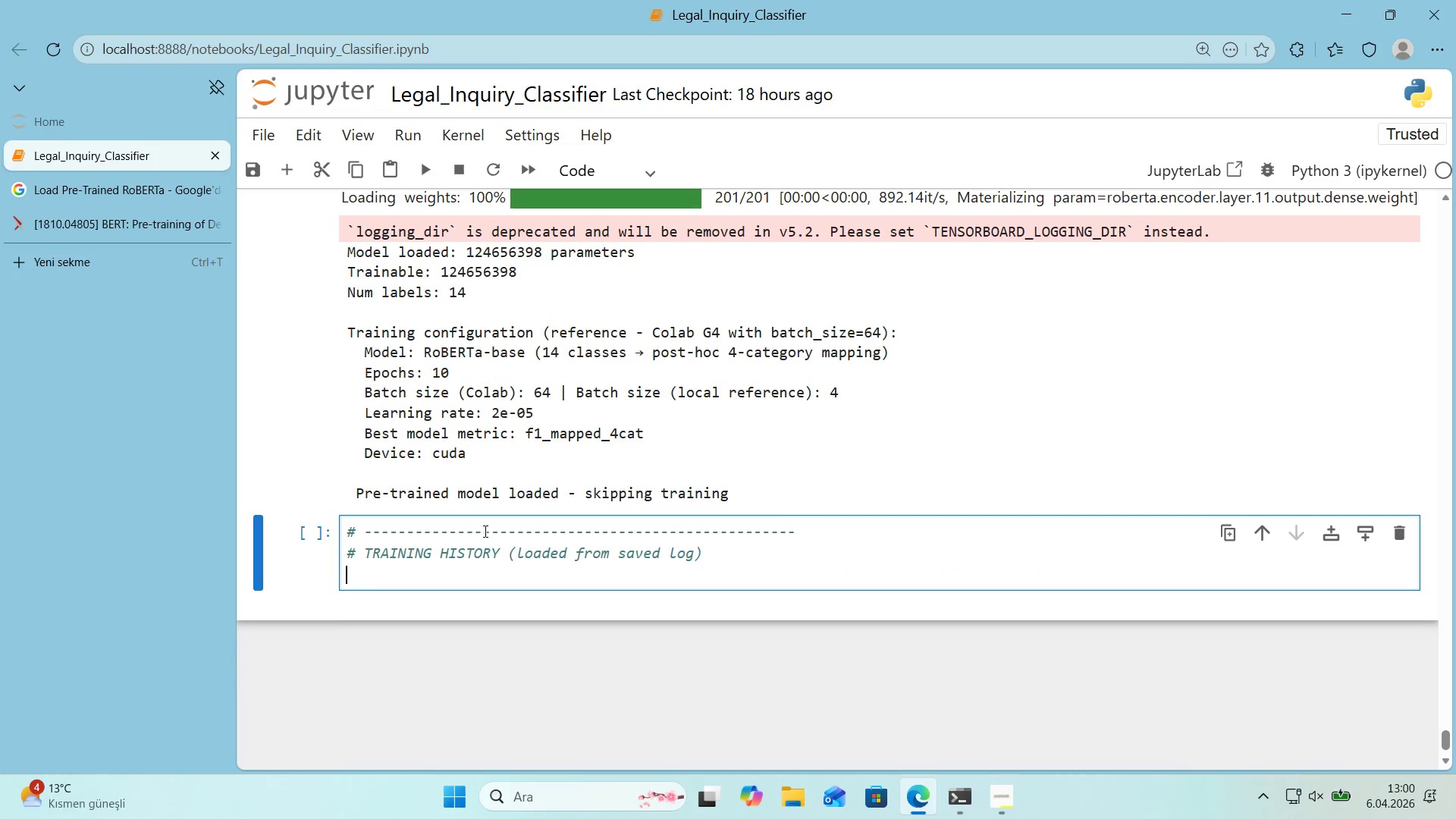 
key(Alt+Control+AltRight)
 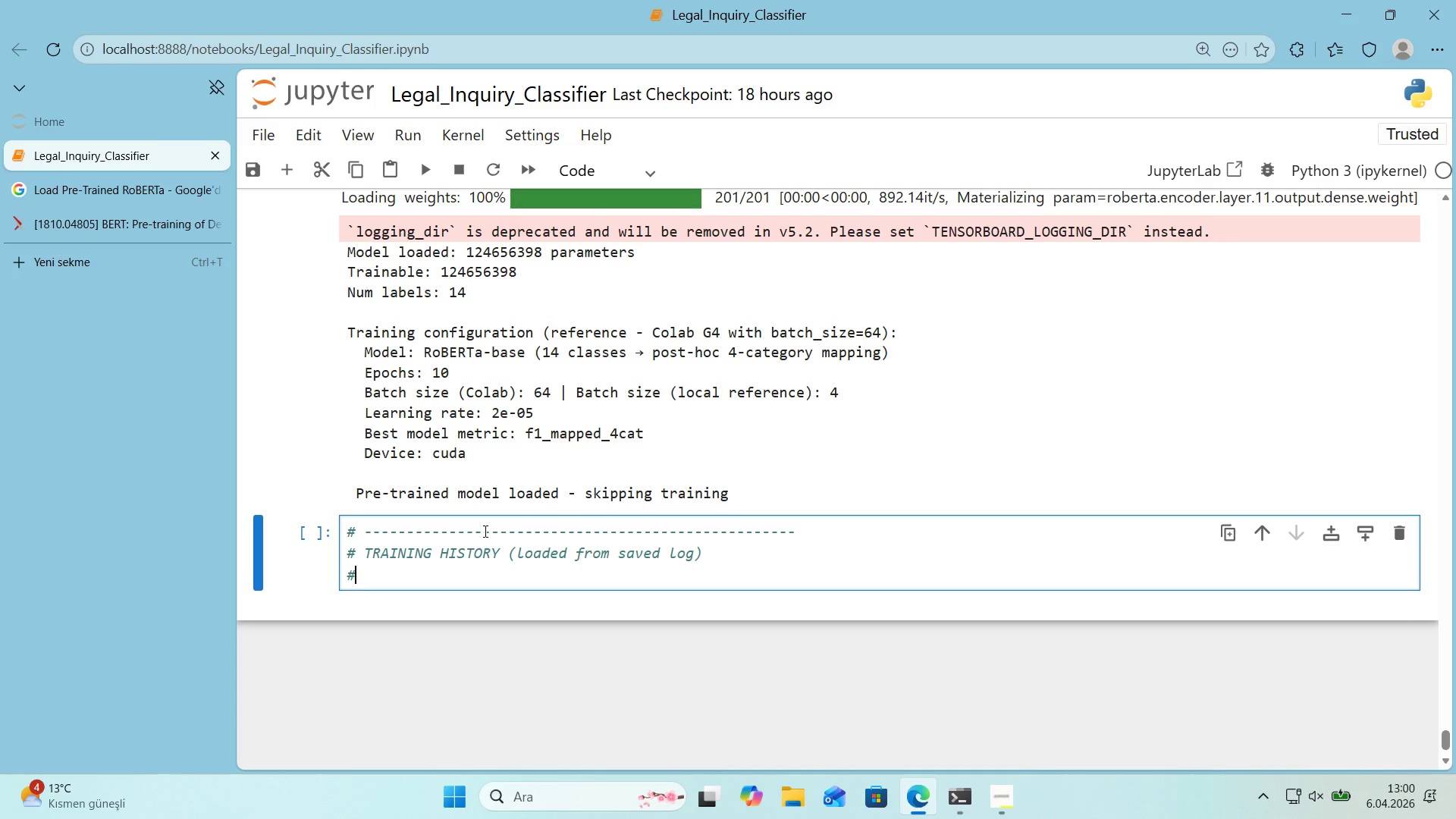 
key(Control+ControlLeft)
 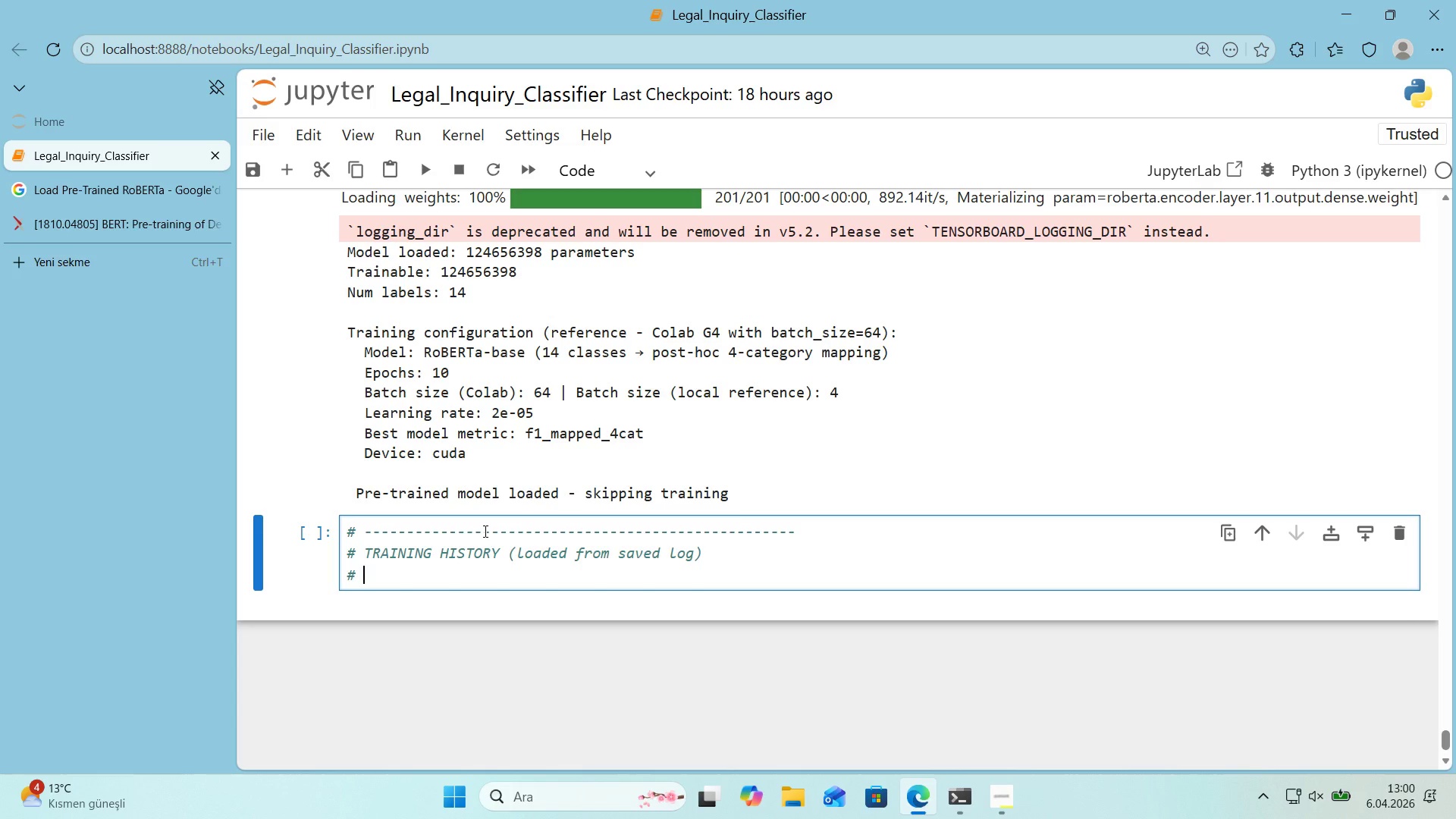 
key(Alt+Control+3)
 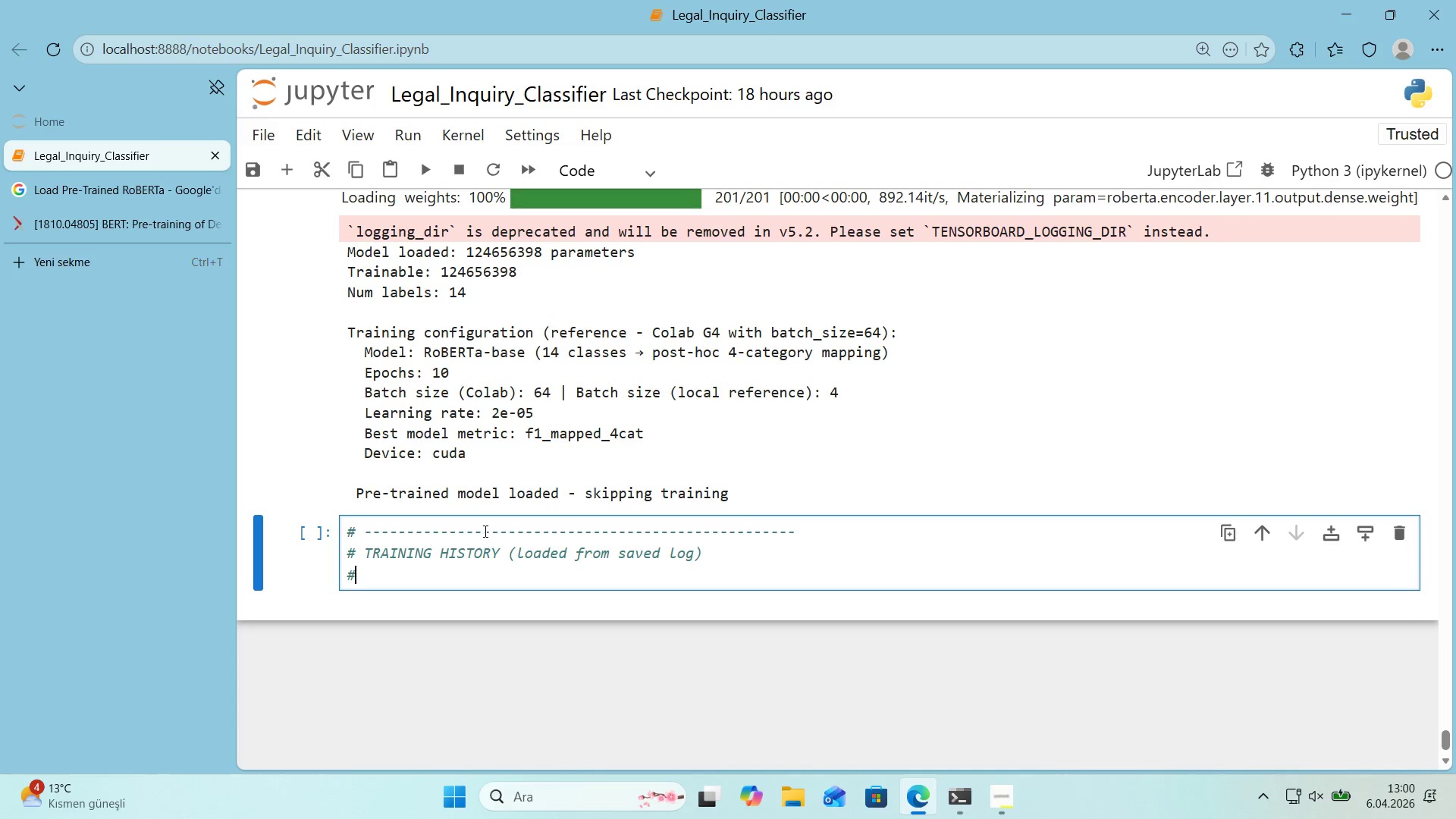 
key(Space)
 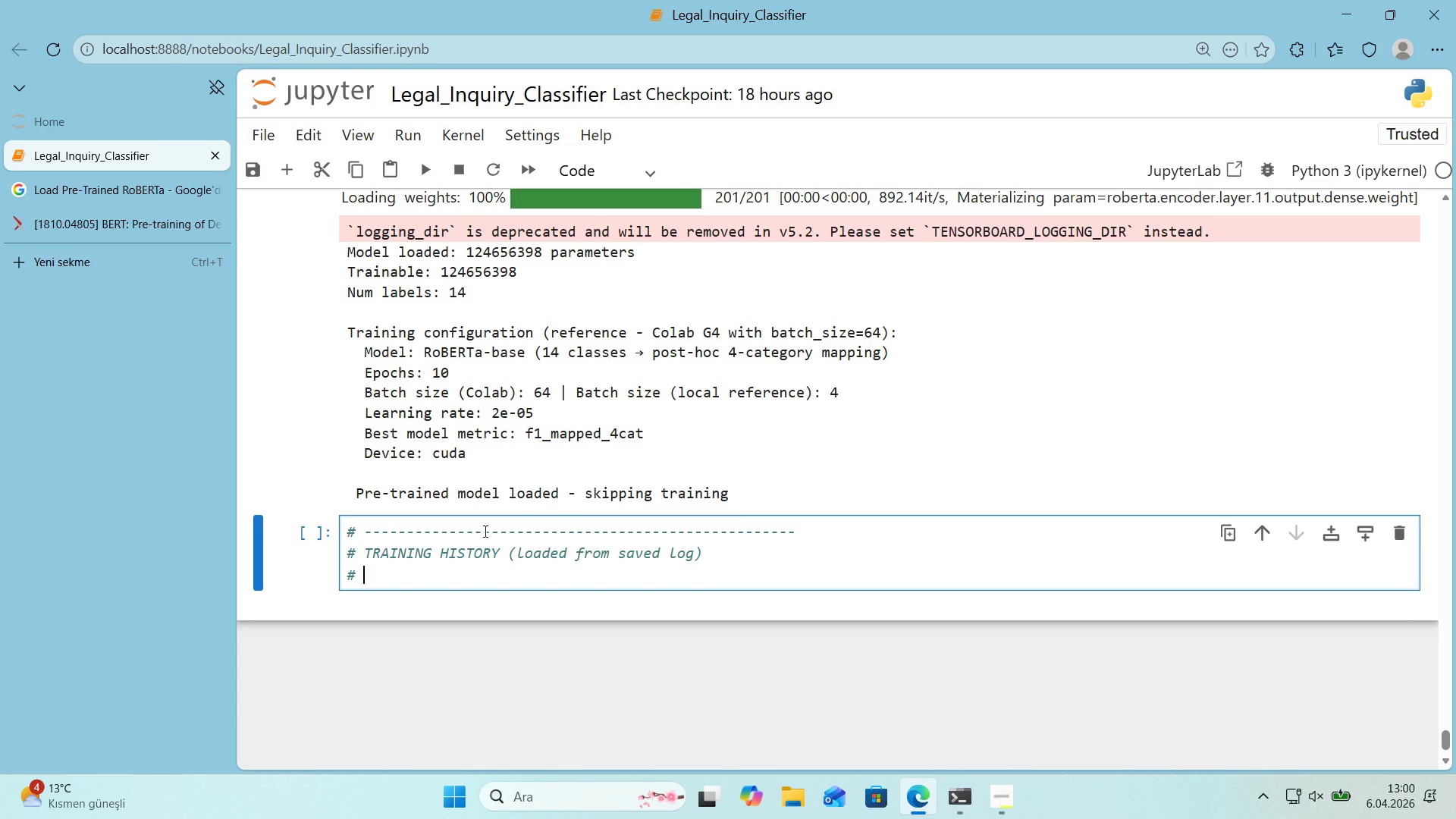 
key(Control+V)
 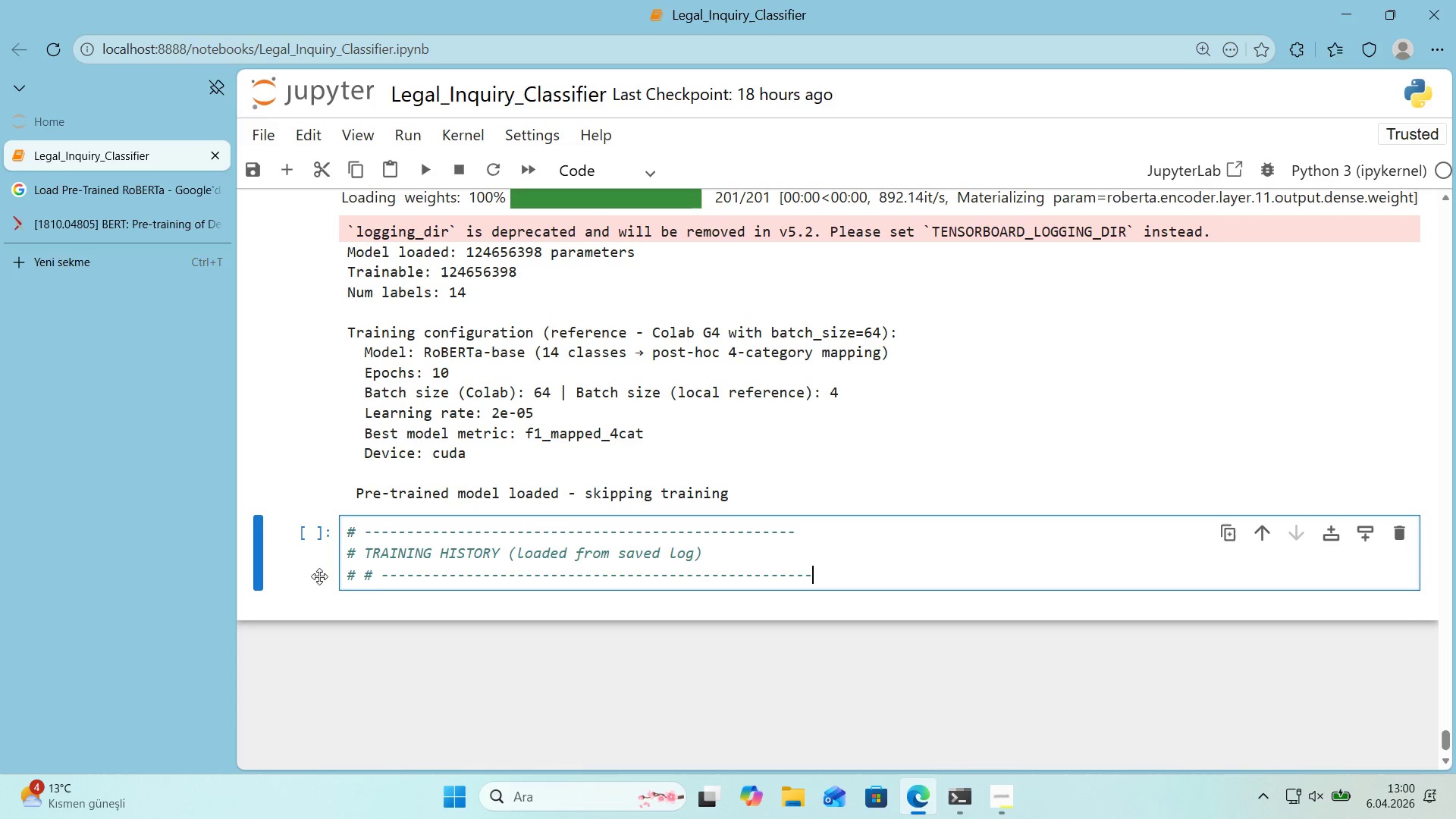 
left_click_drag(start_coordinate=[384, 580], to_coordinate=[368, 581])
 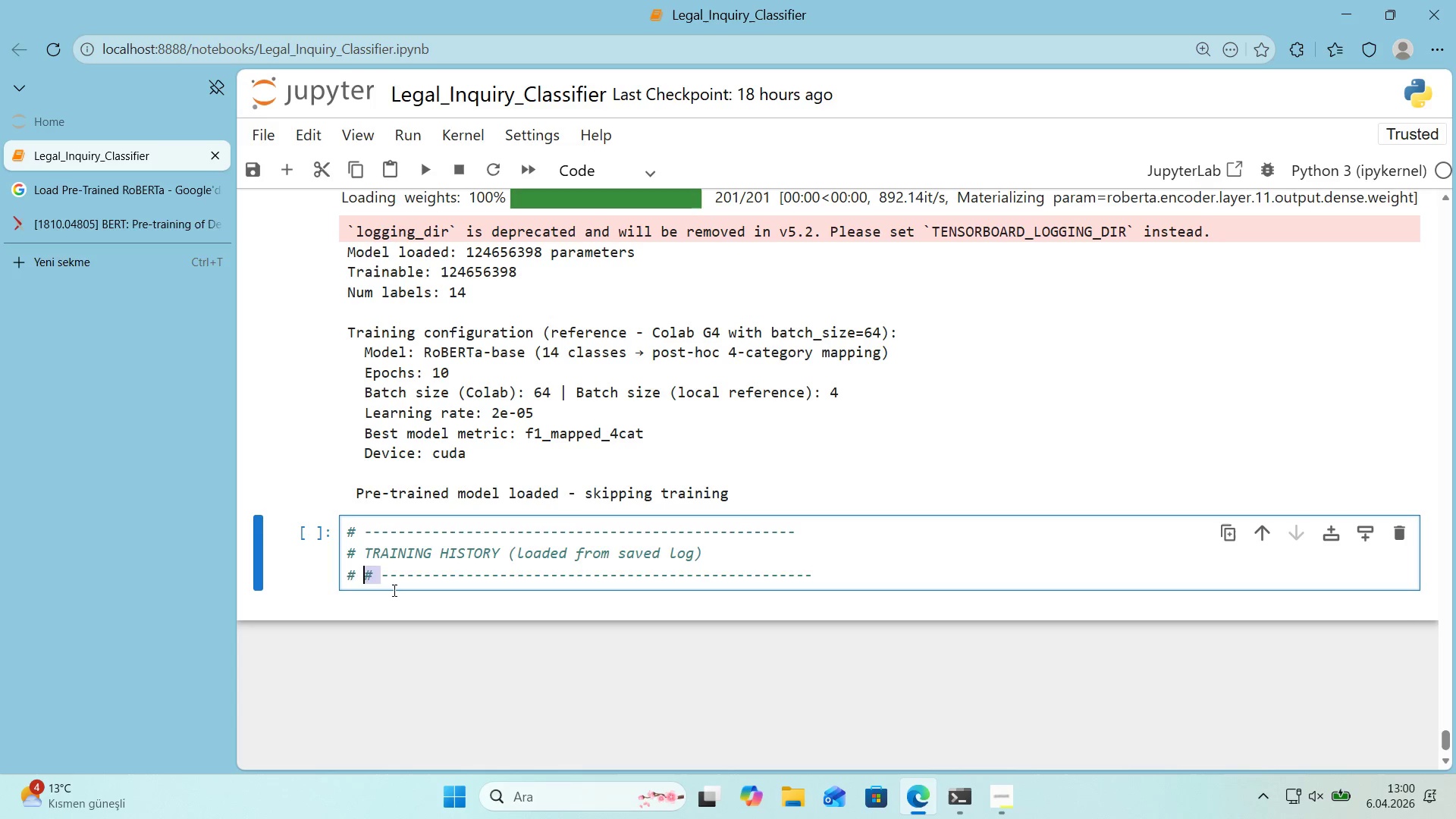 
key(Backspace)
 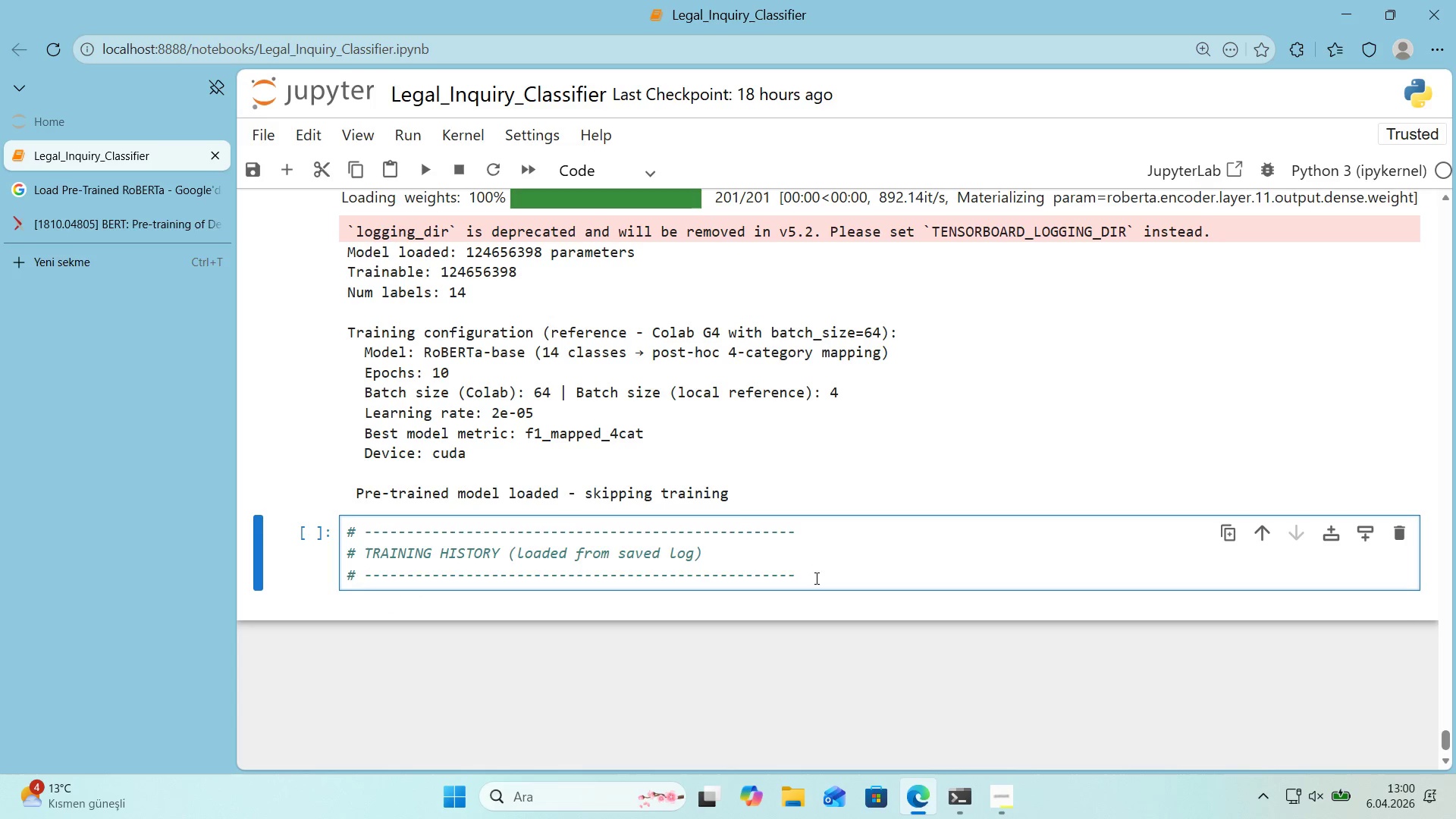 
left_click_drag(start_coordinate=[800, 577], to_coordinate=[703, 584])
 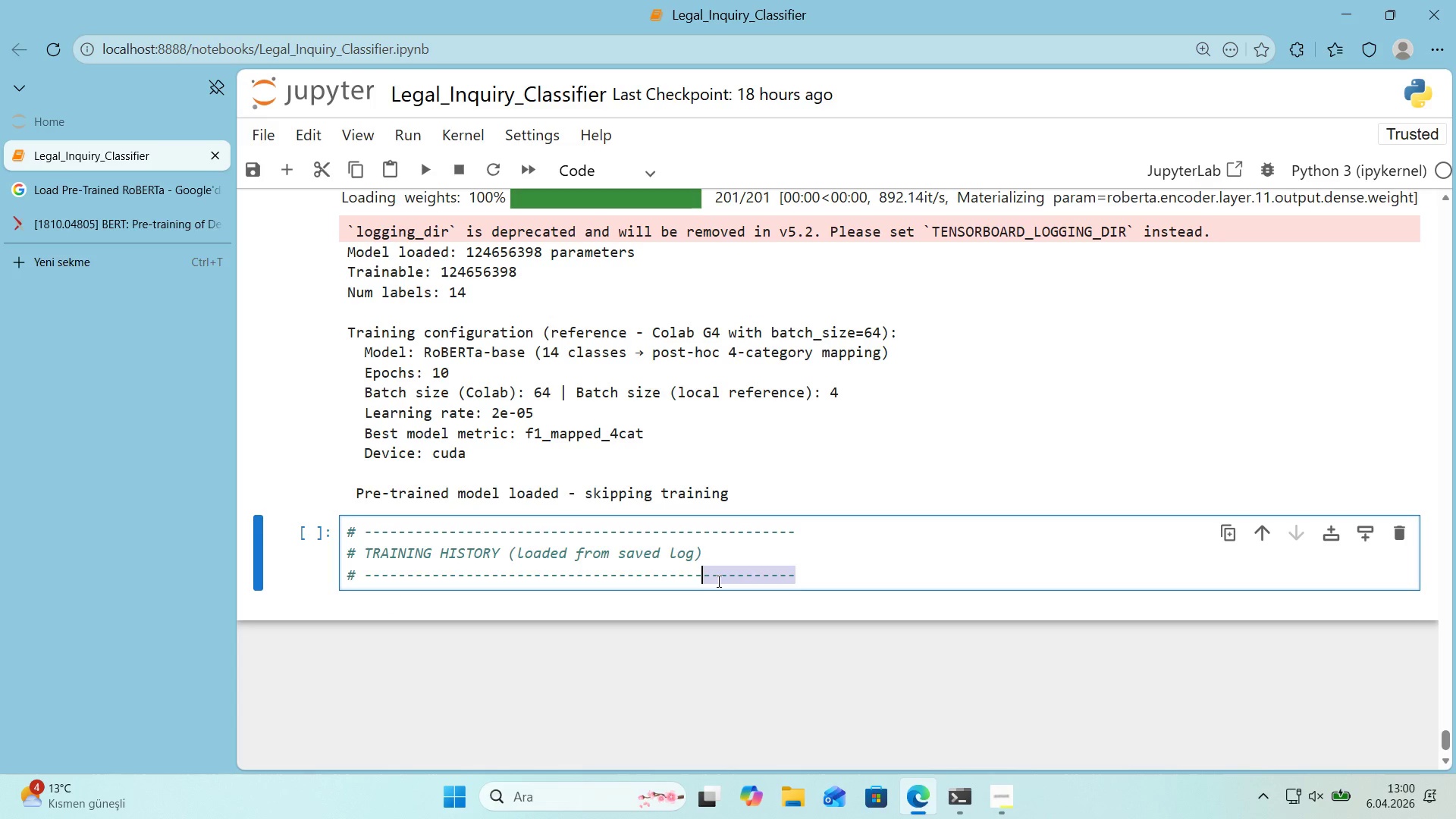 
key(Backspace)
 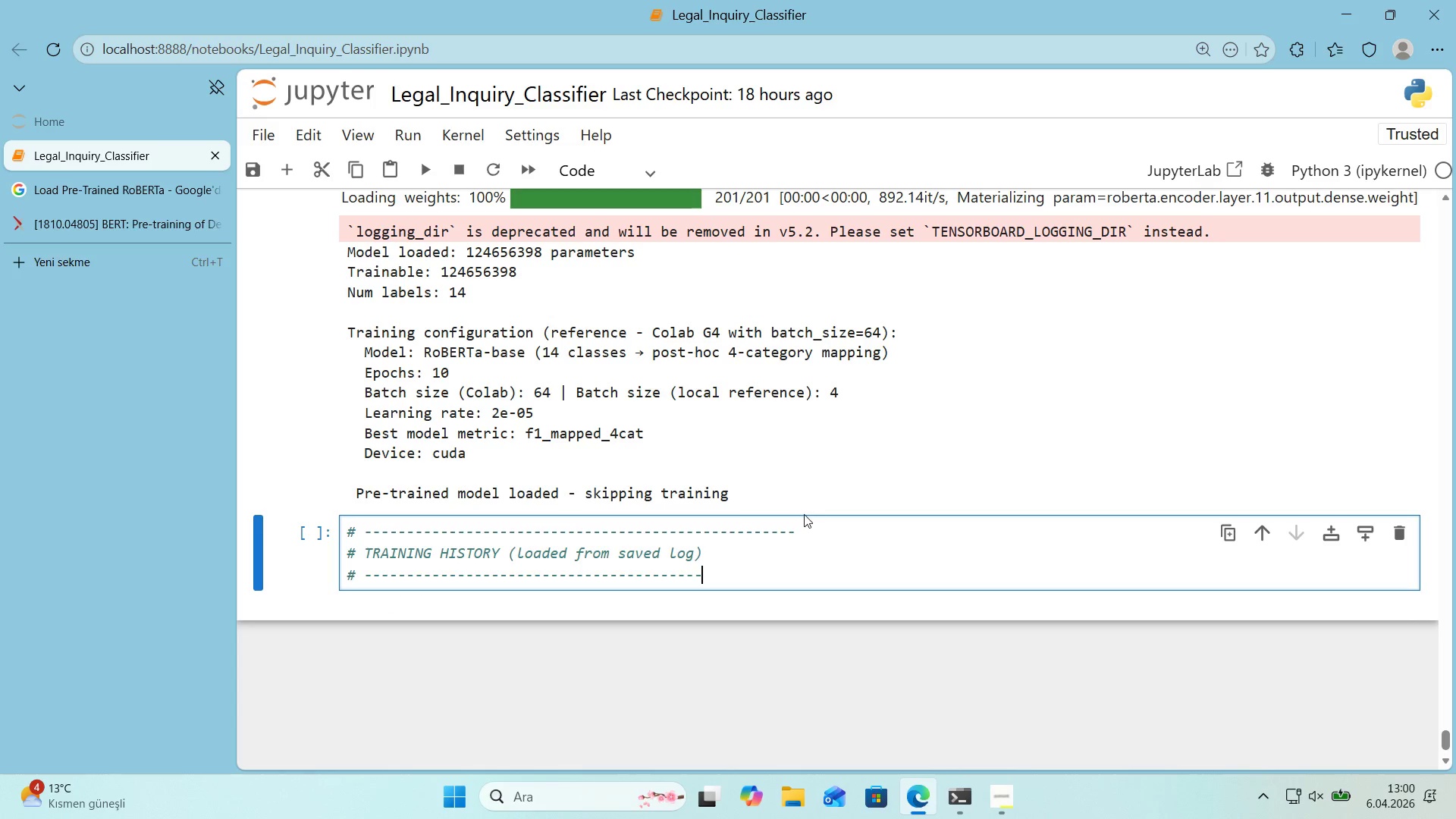 
left_click_drag(start_coordinate=[797, 526], to_coordinate=[701, 539])
 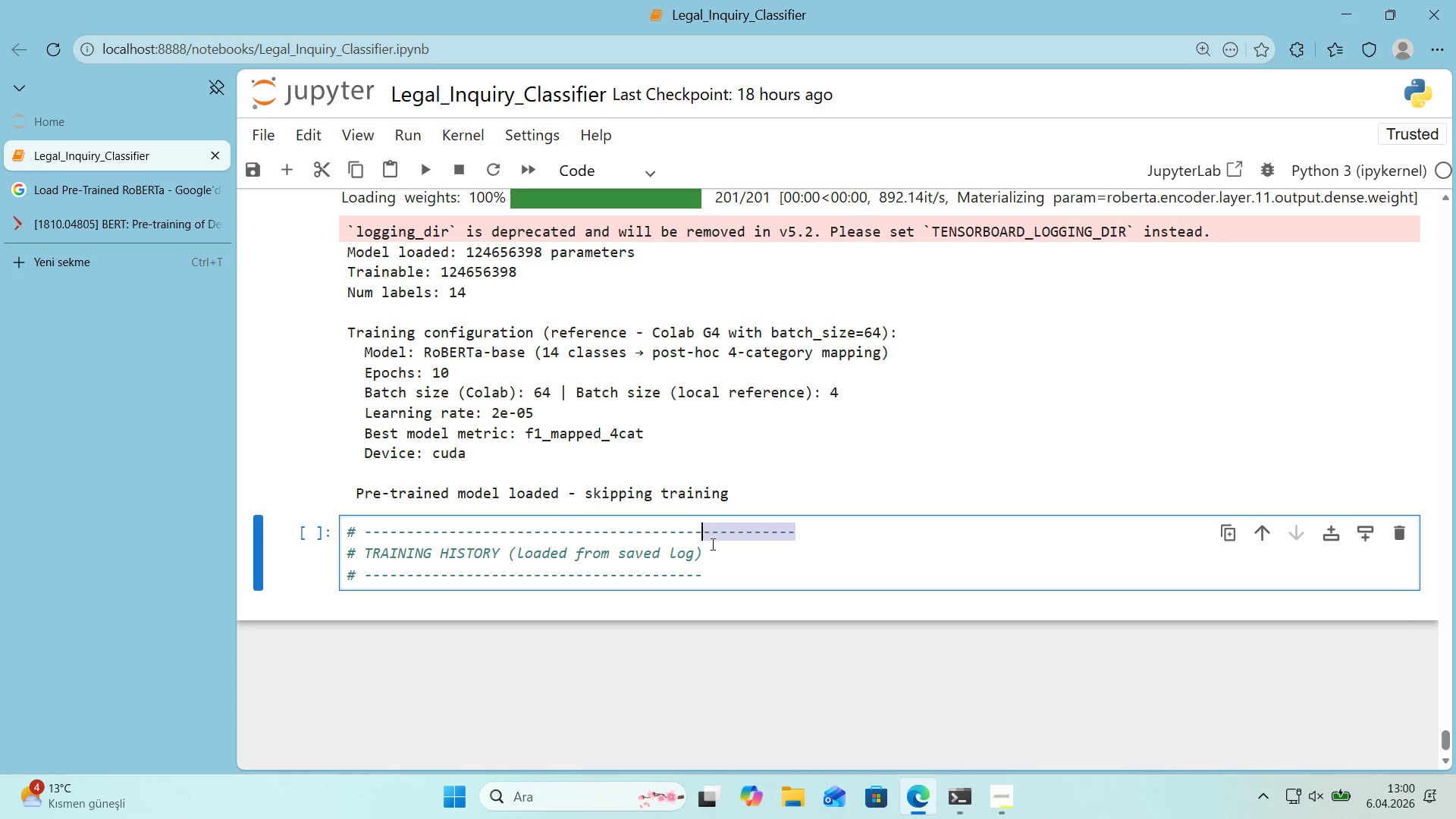 
key(Backspace)
 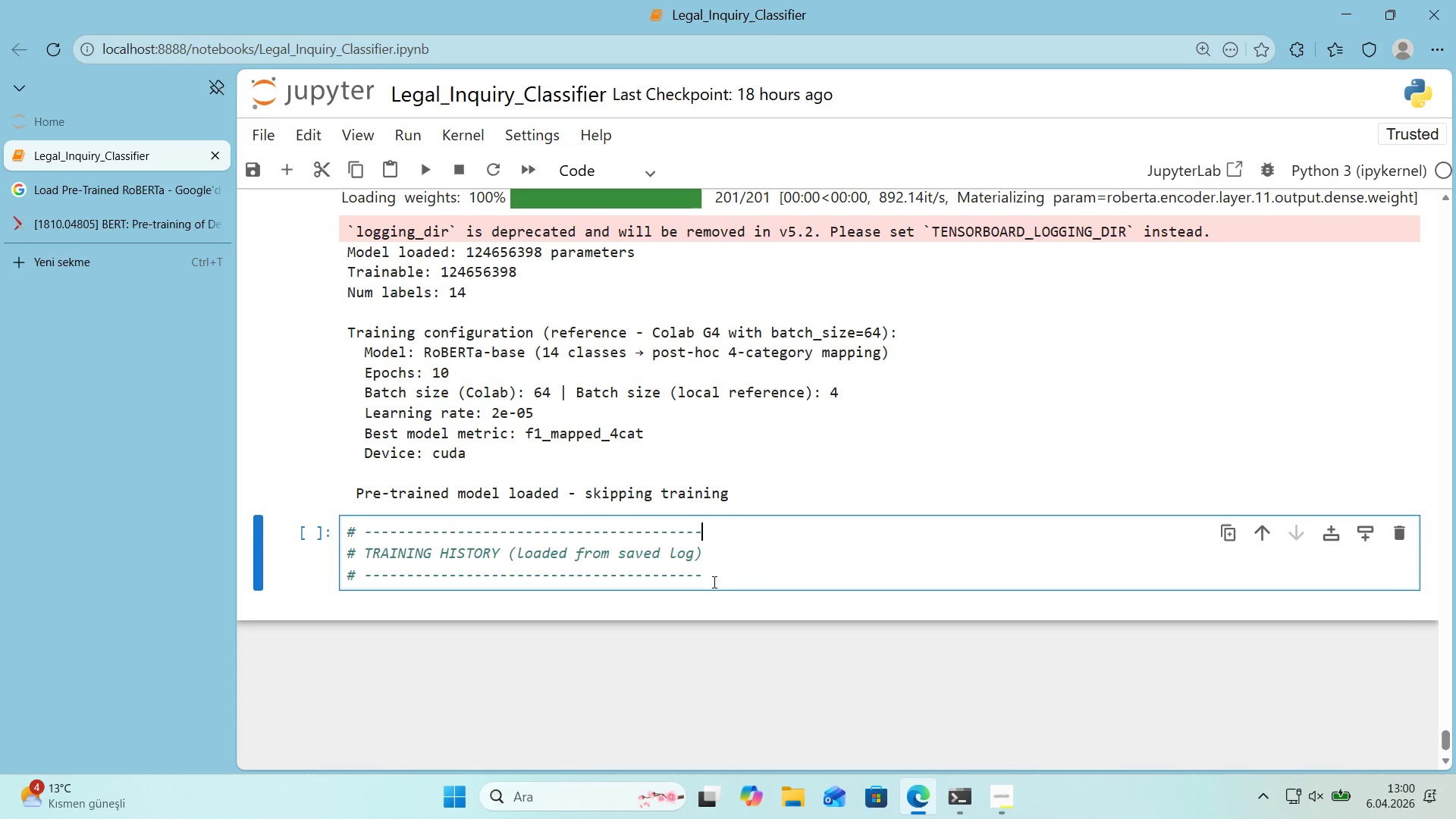 
left_click([712, 582])
 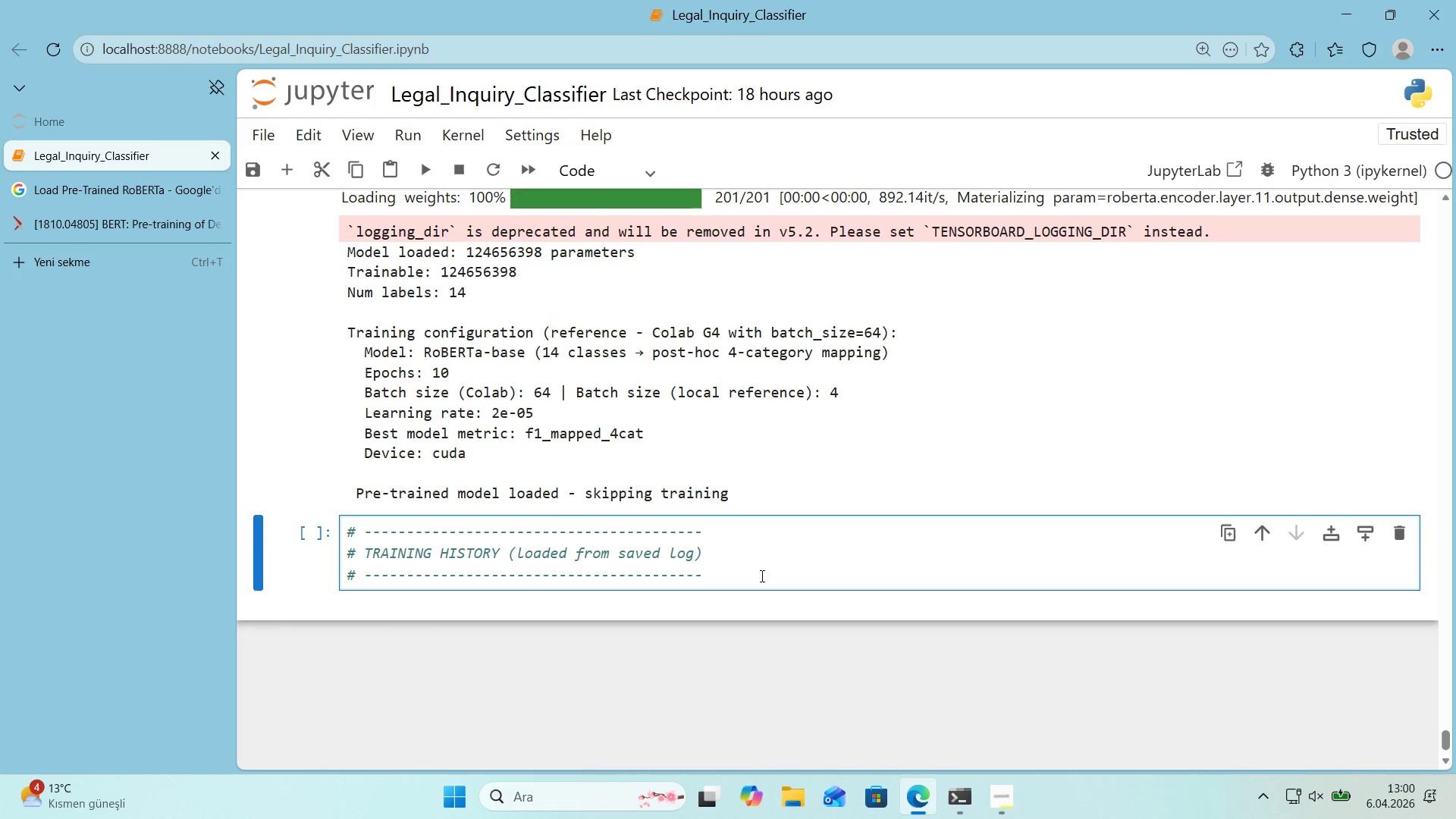 
key(Enter)
 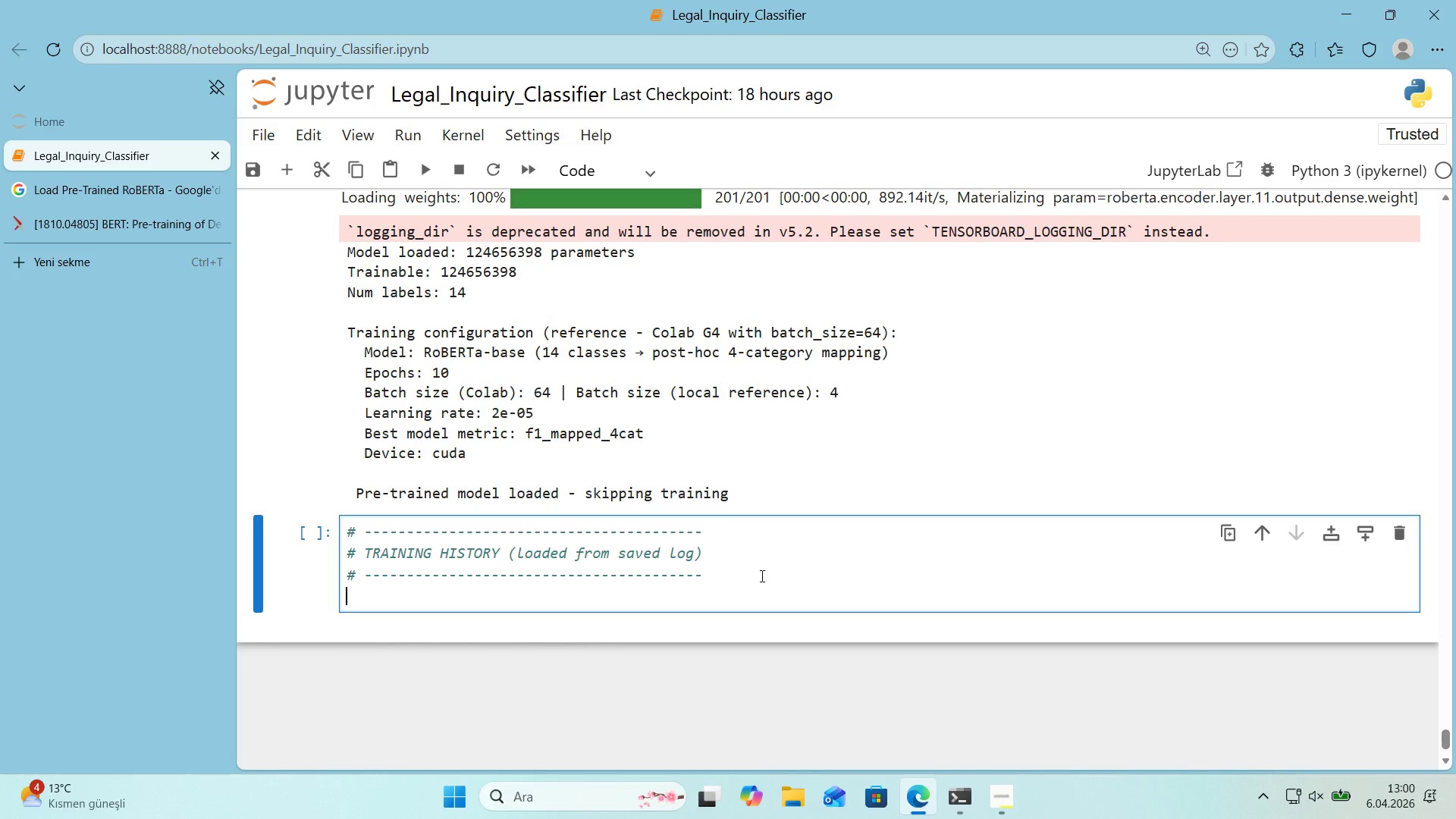 
key(Enter)
 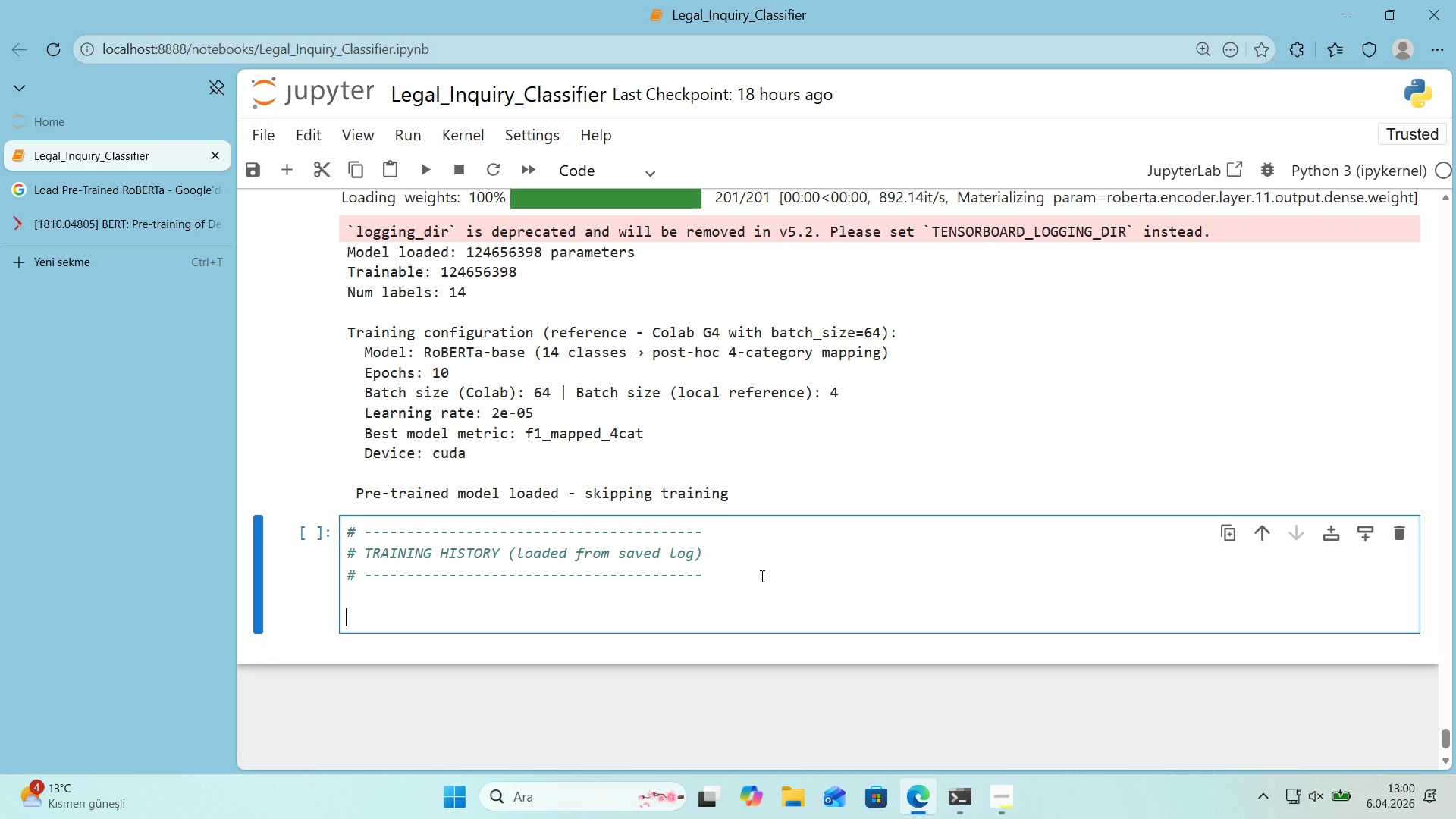 
type(pr'nt*()
 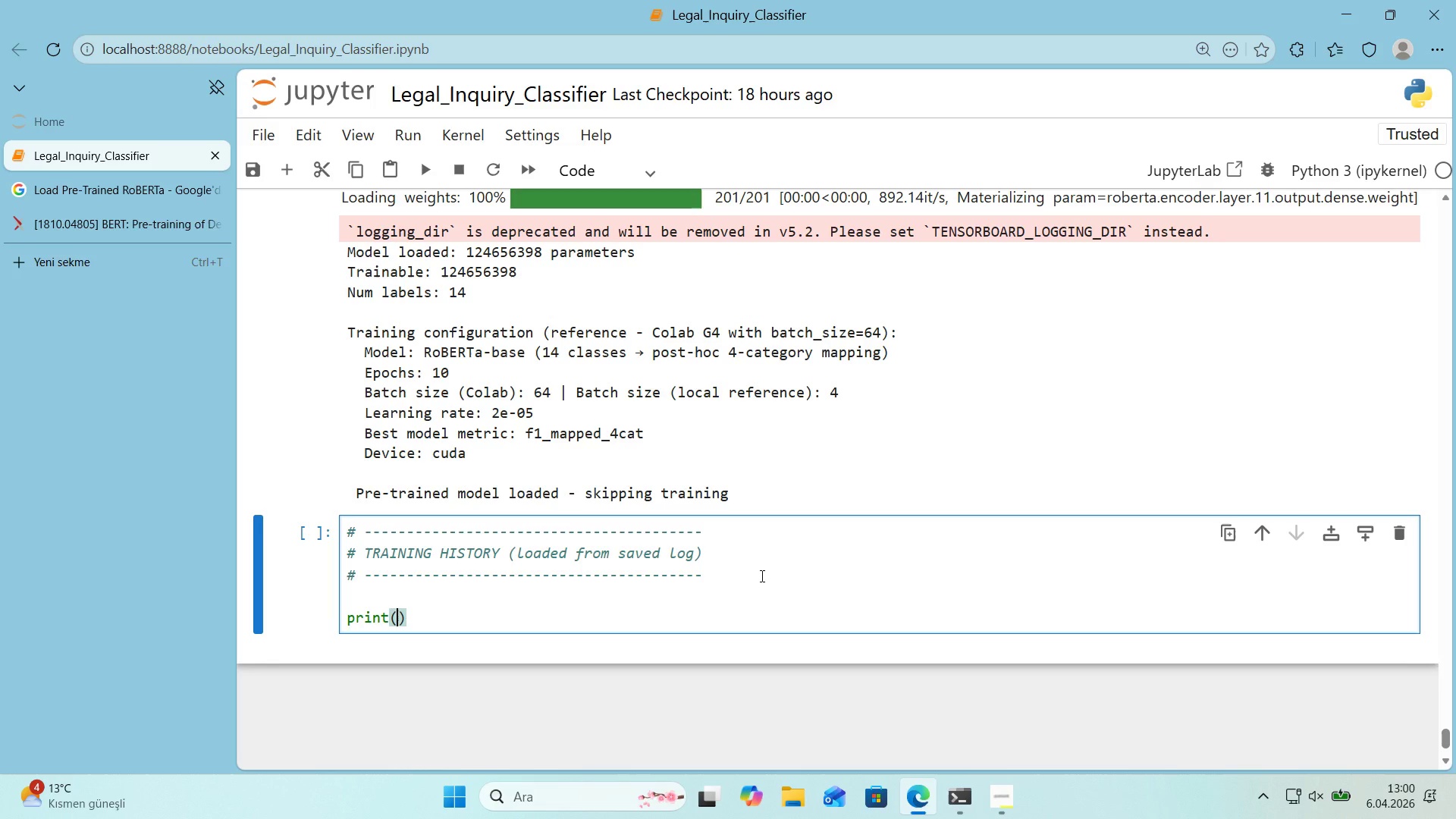 
 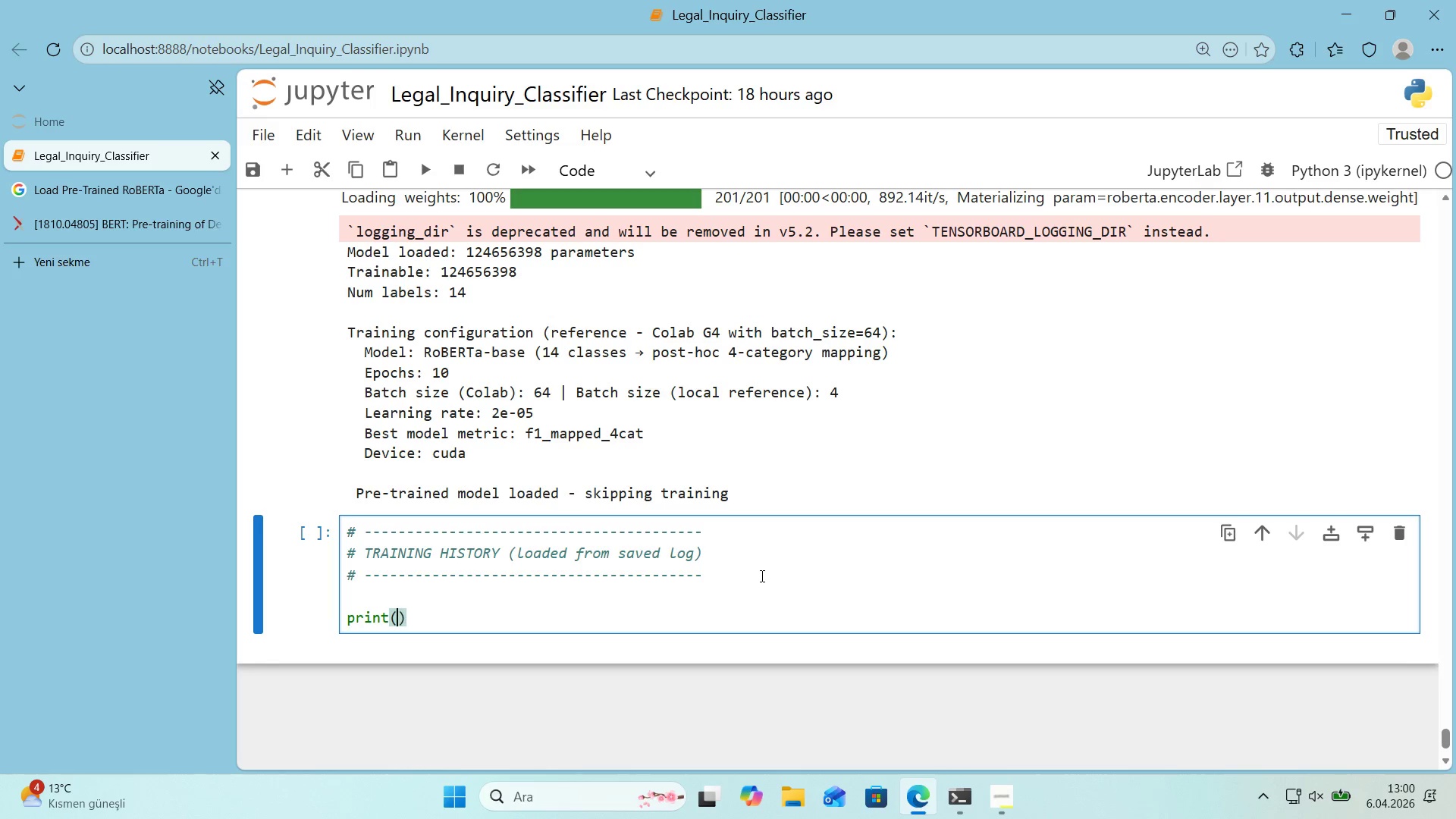 
key(ArrowLeft)
 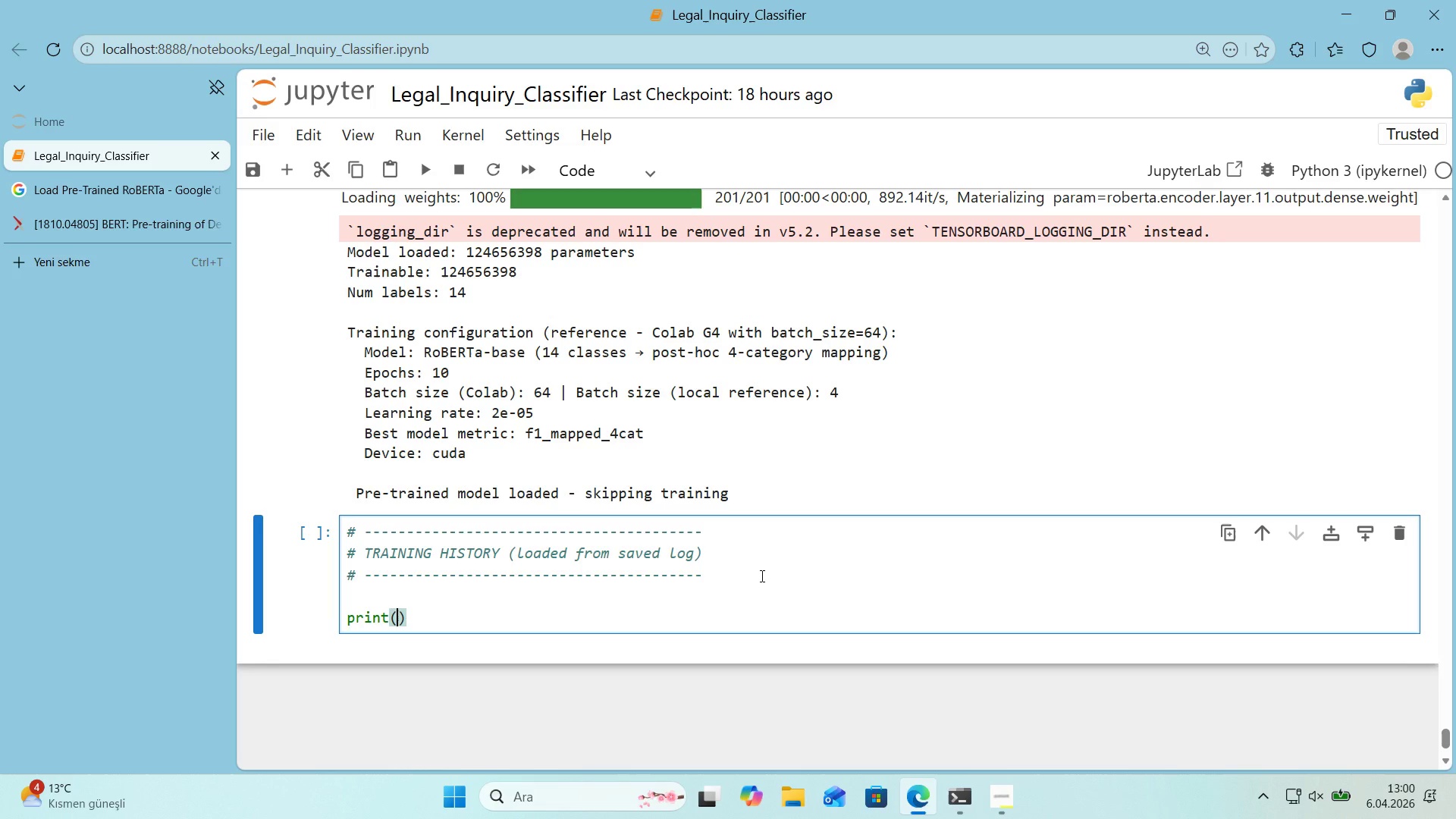 
key(Shift+ShiftRight)
 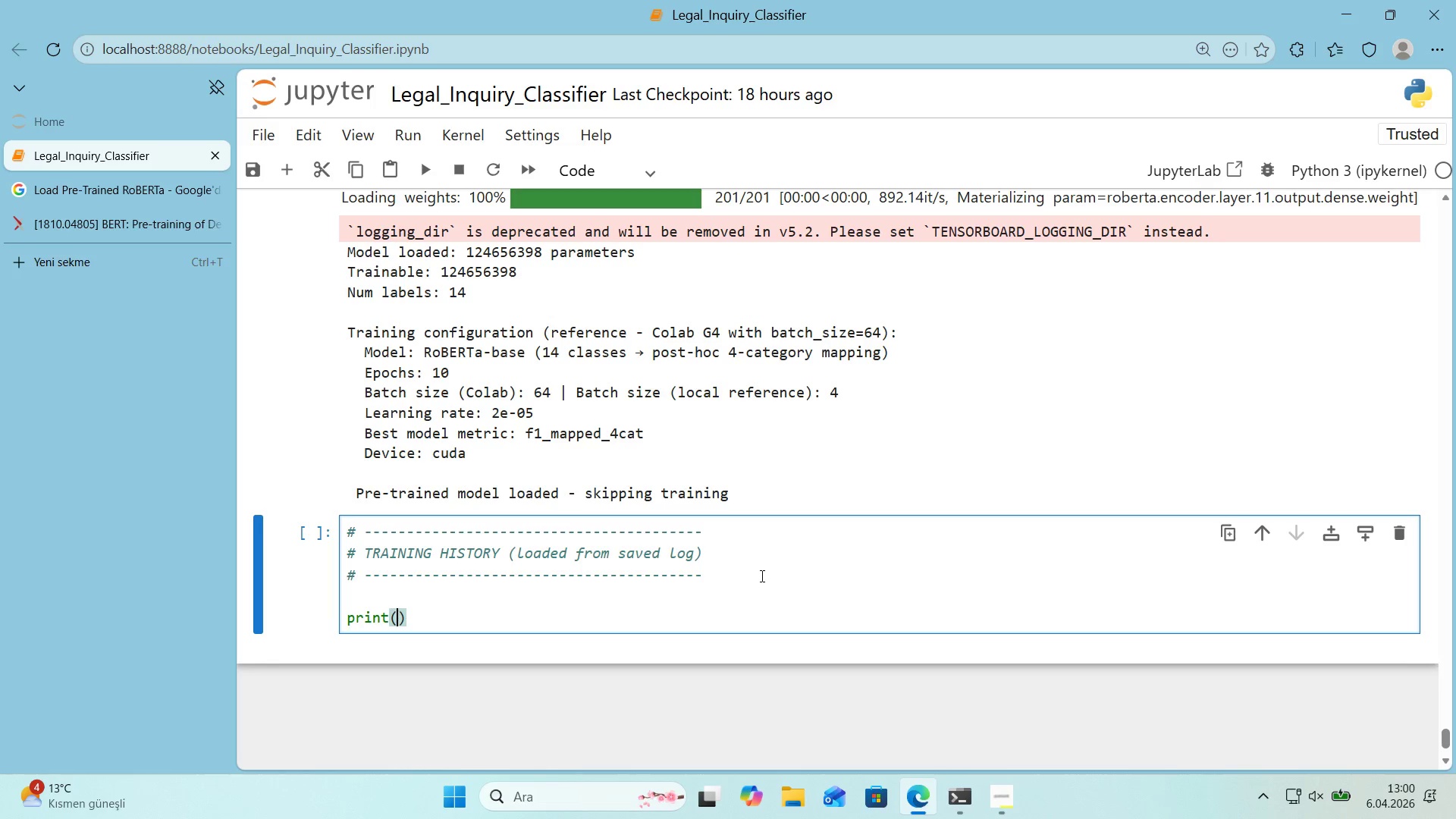 
key(Backquote)
 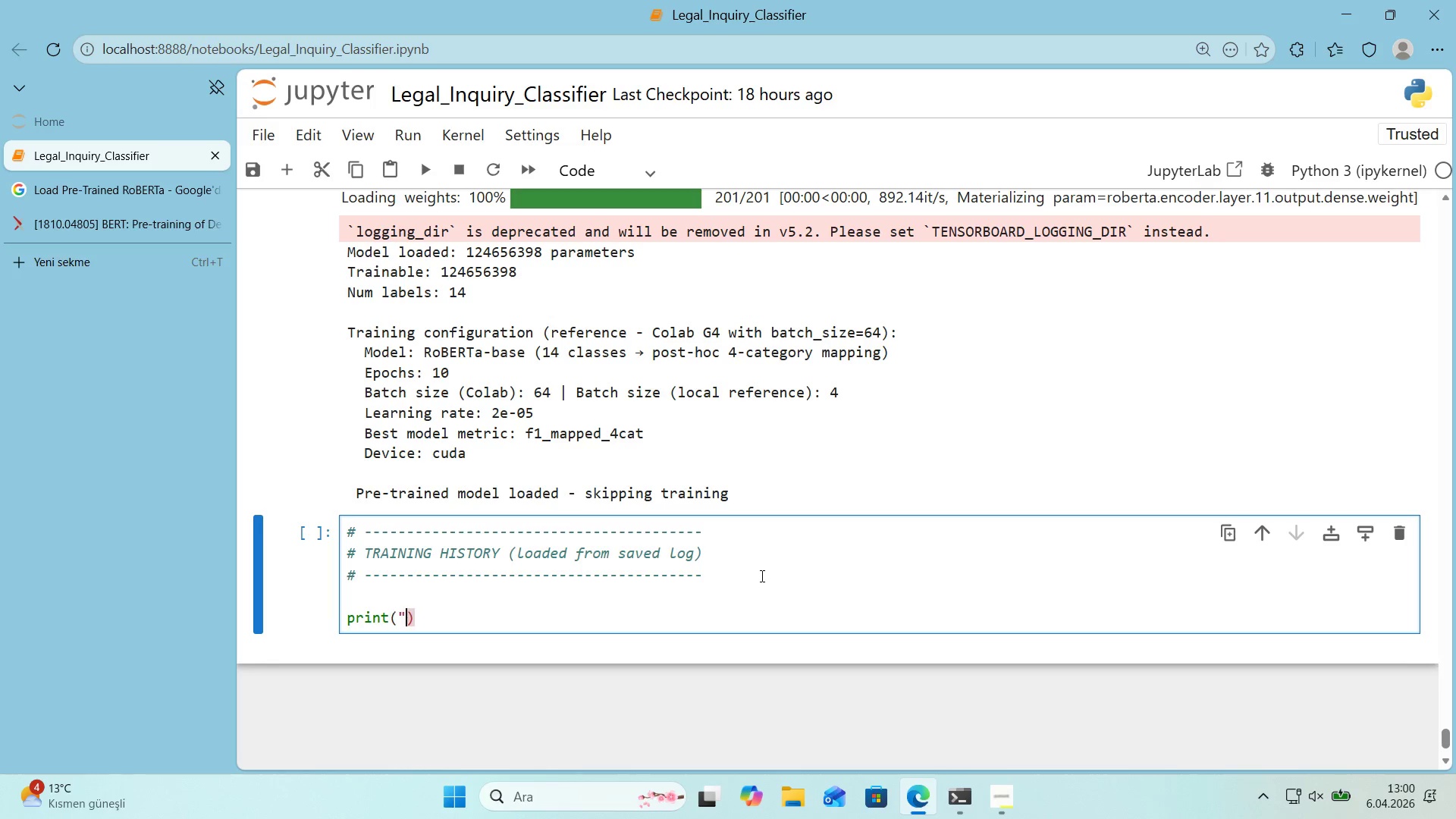 
key(Backquote)
 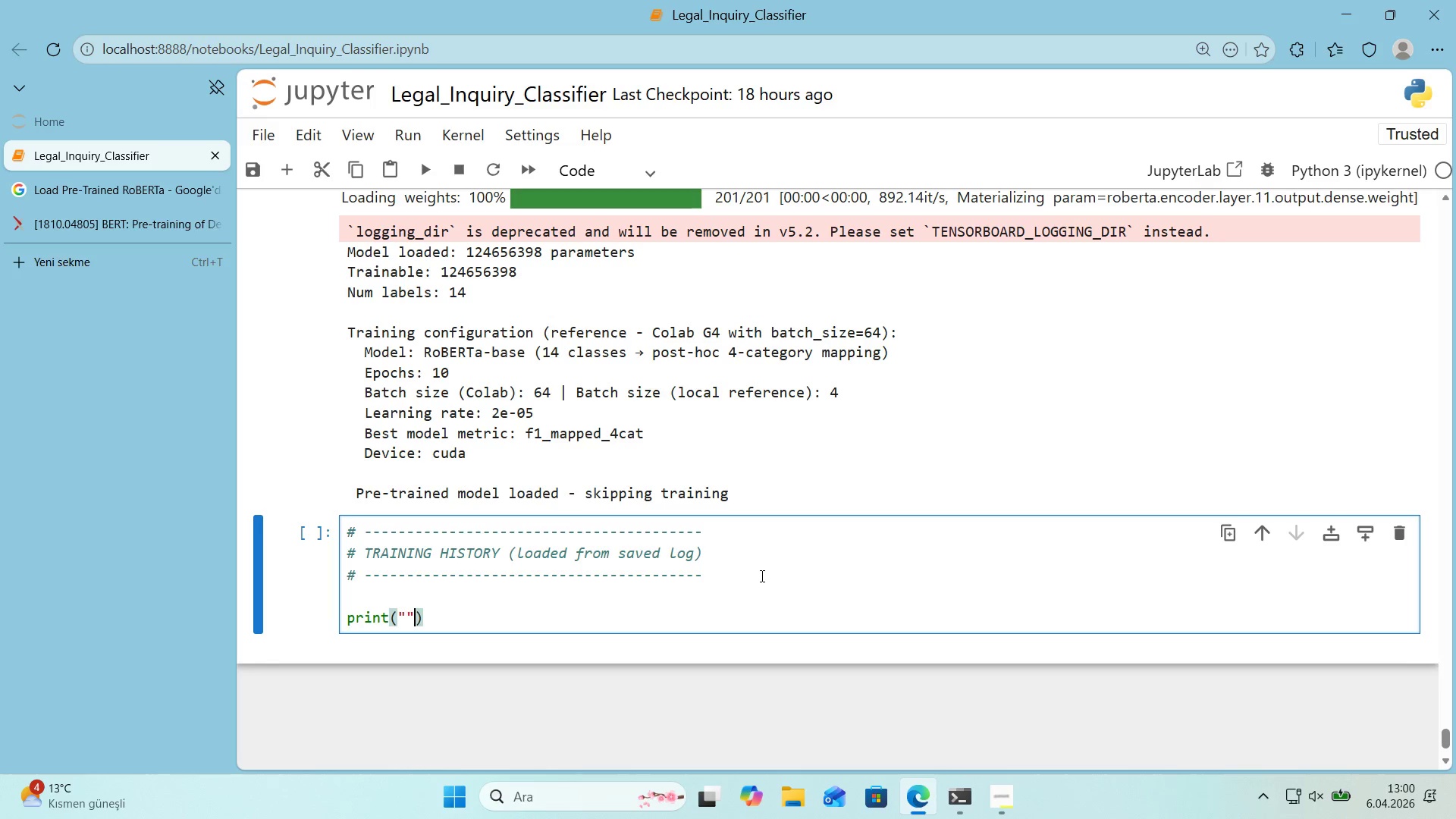 
key(ArrowLeft)
 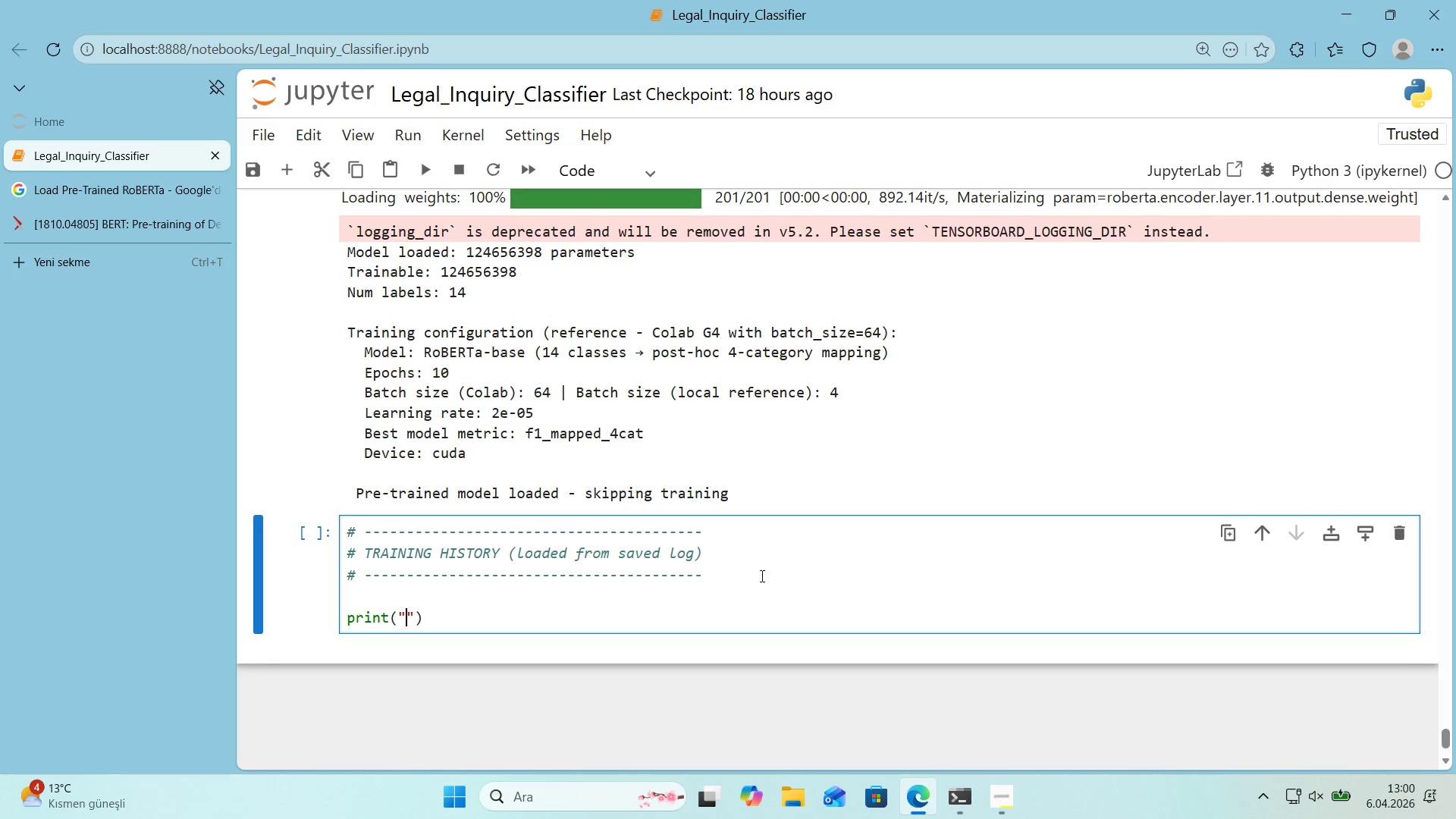 
type(Load'ng tra'n'ng h'story from saved log...)
 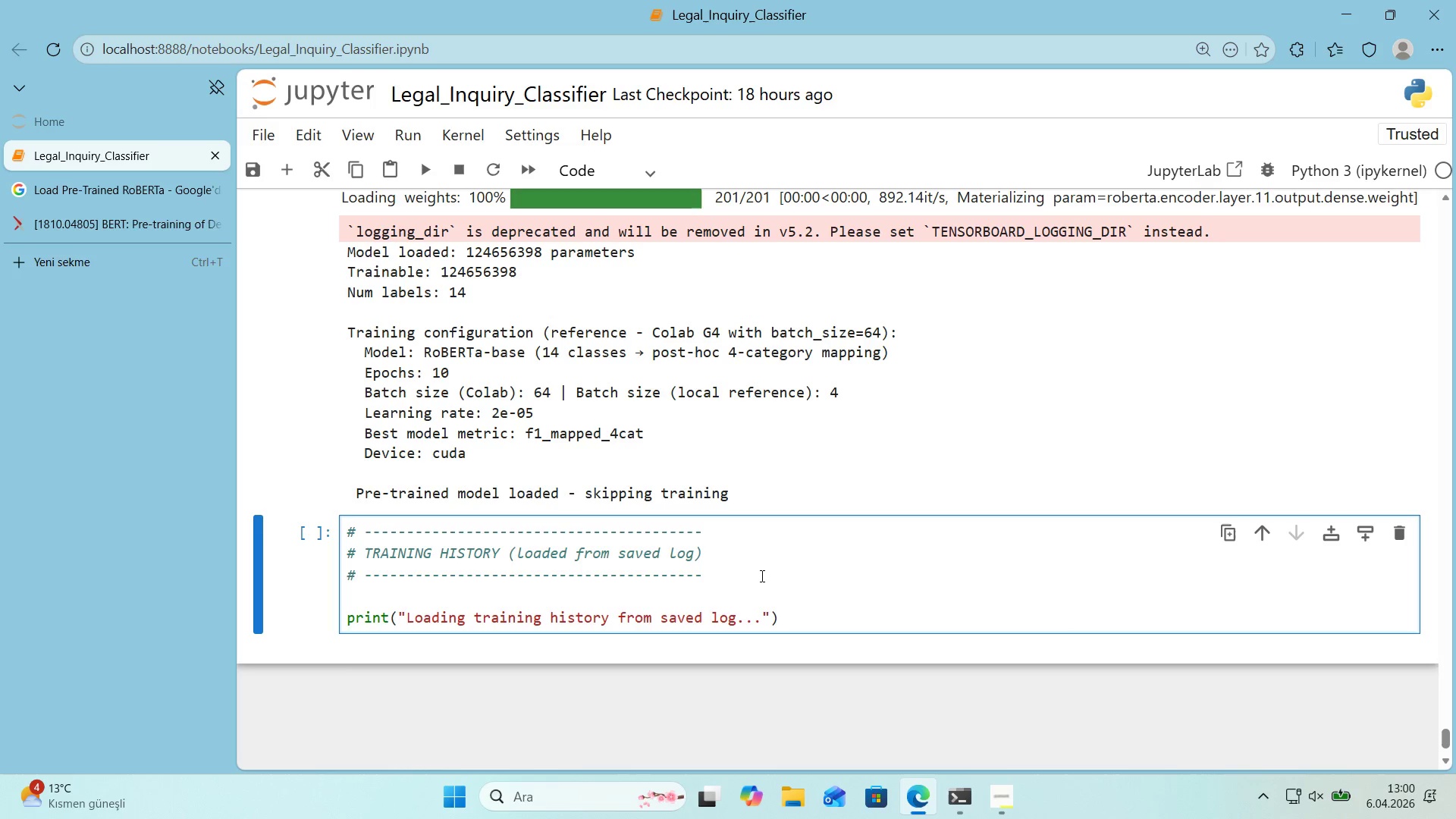 
key(Alt+Control+IntlYen)
 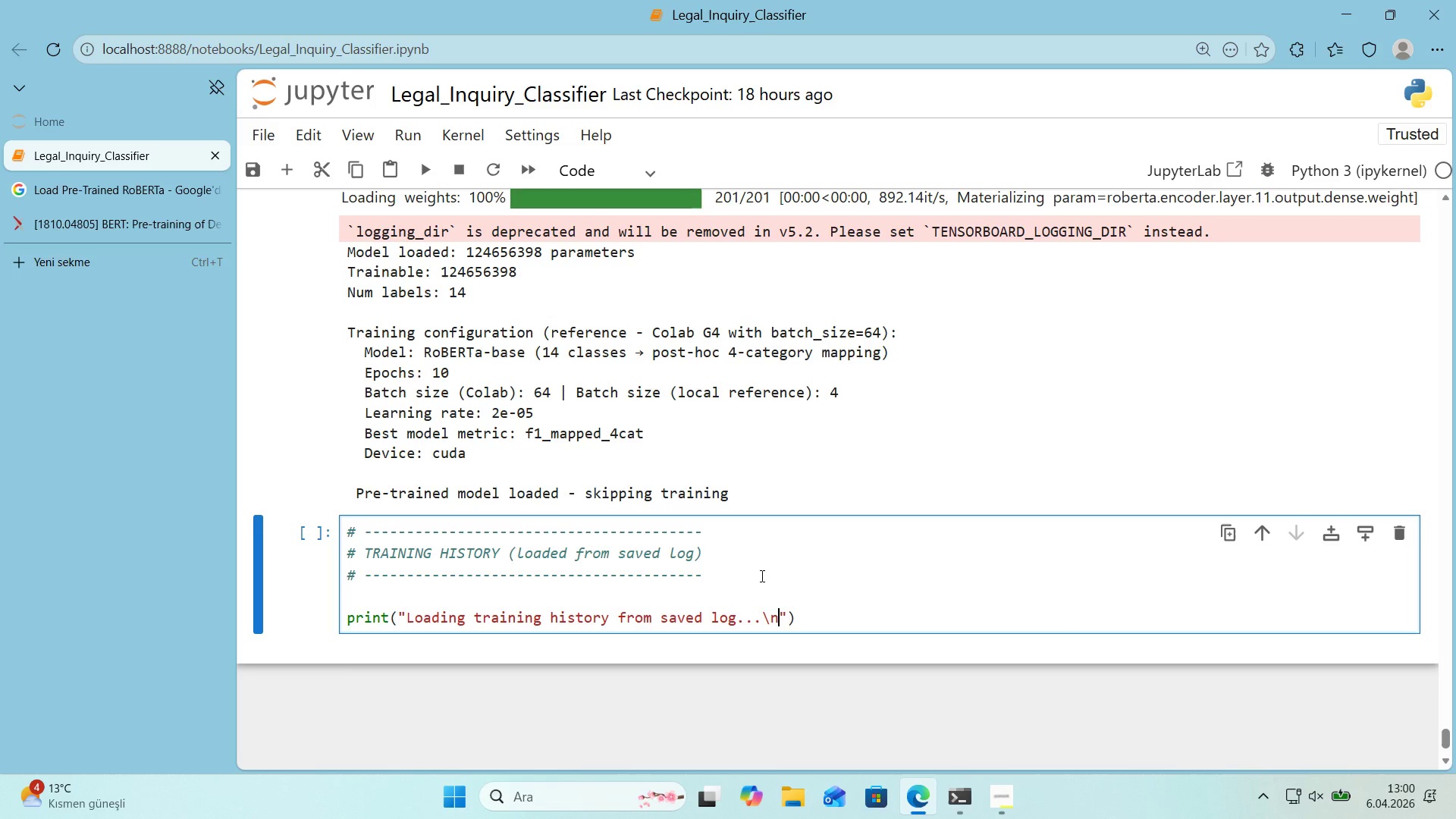 
key(N)
 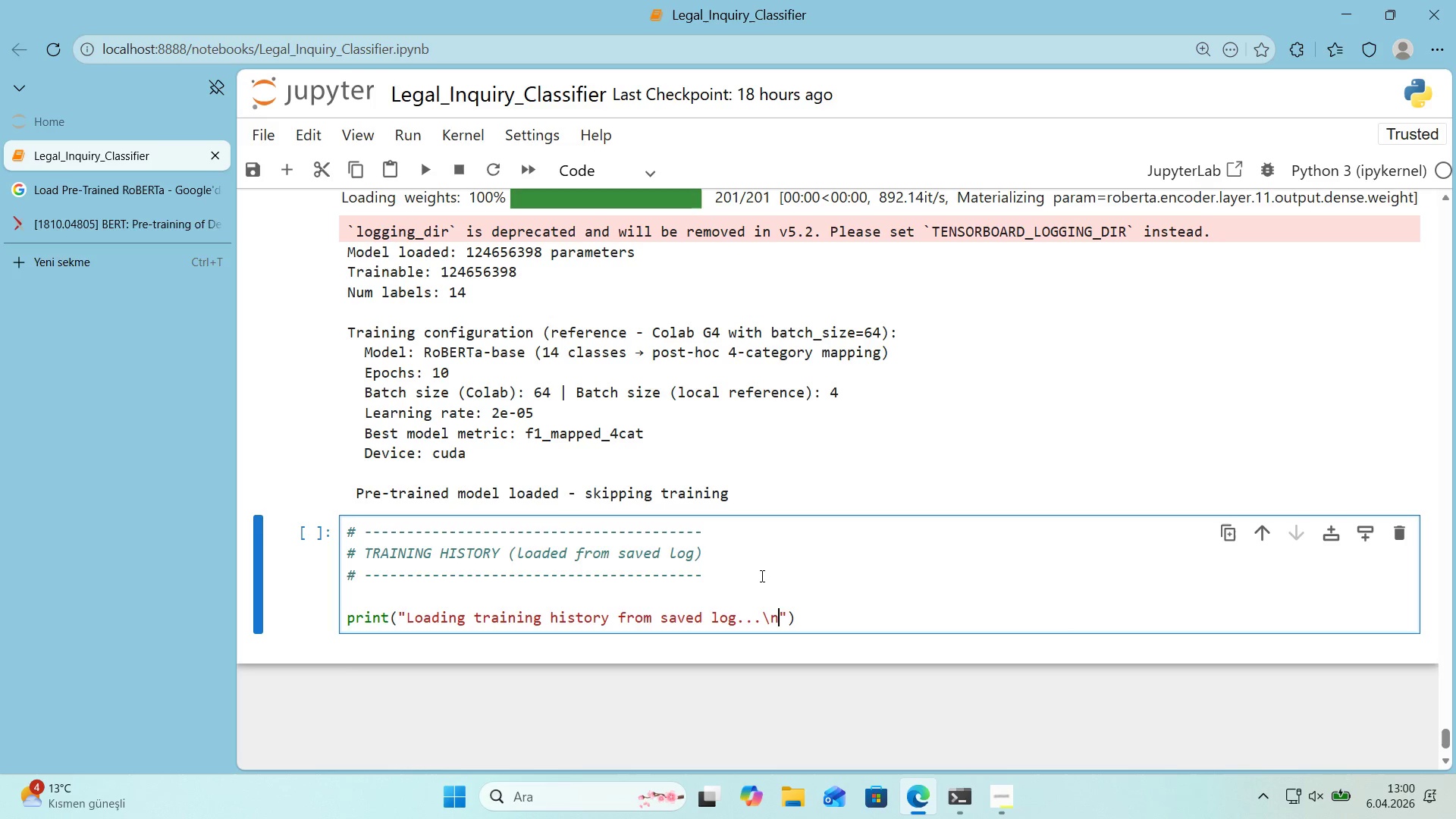 
key(ArrowRight)
 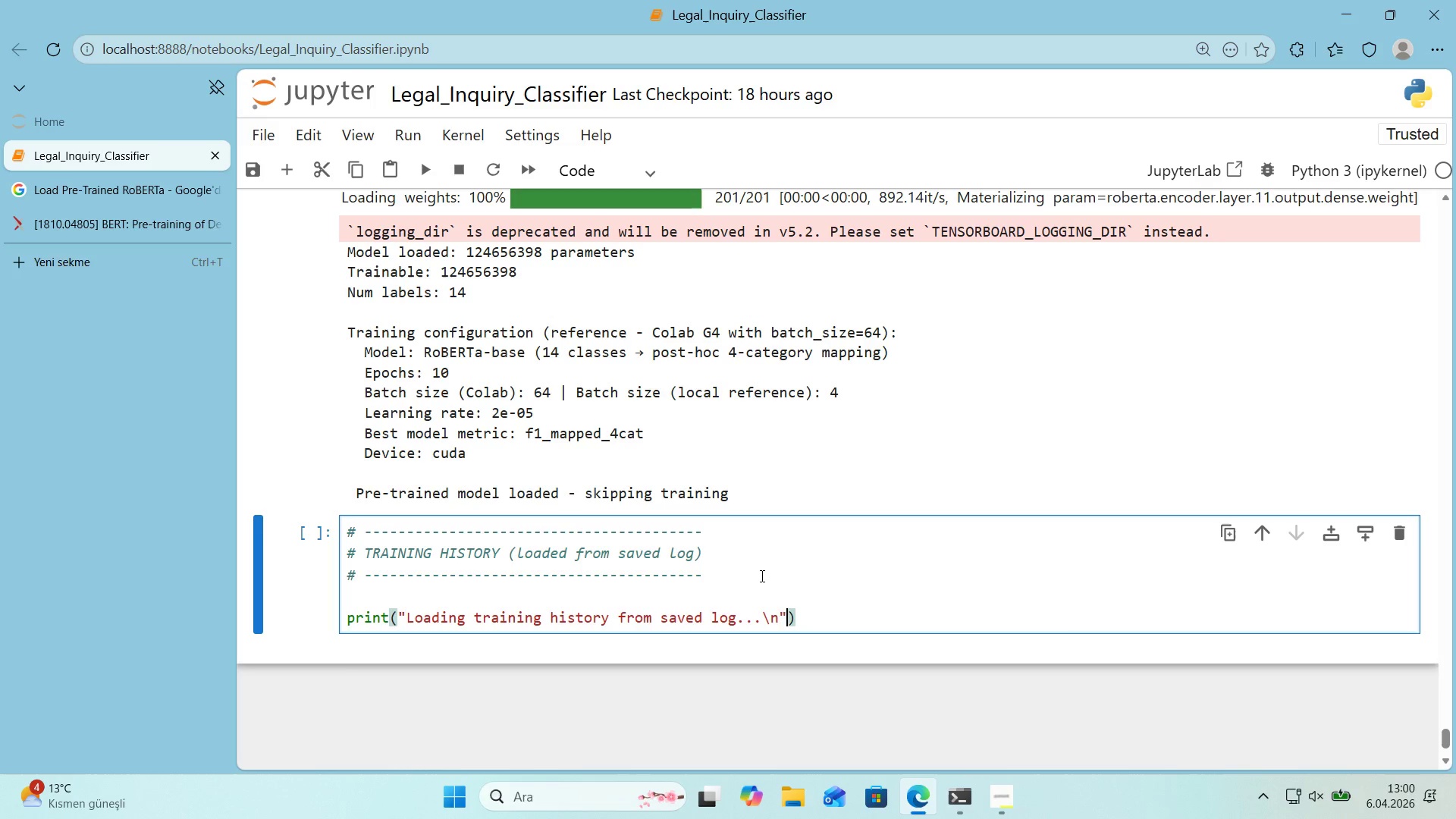 
key(ArrowRight)
 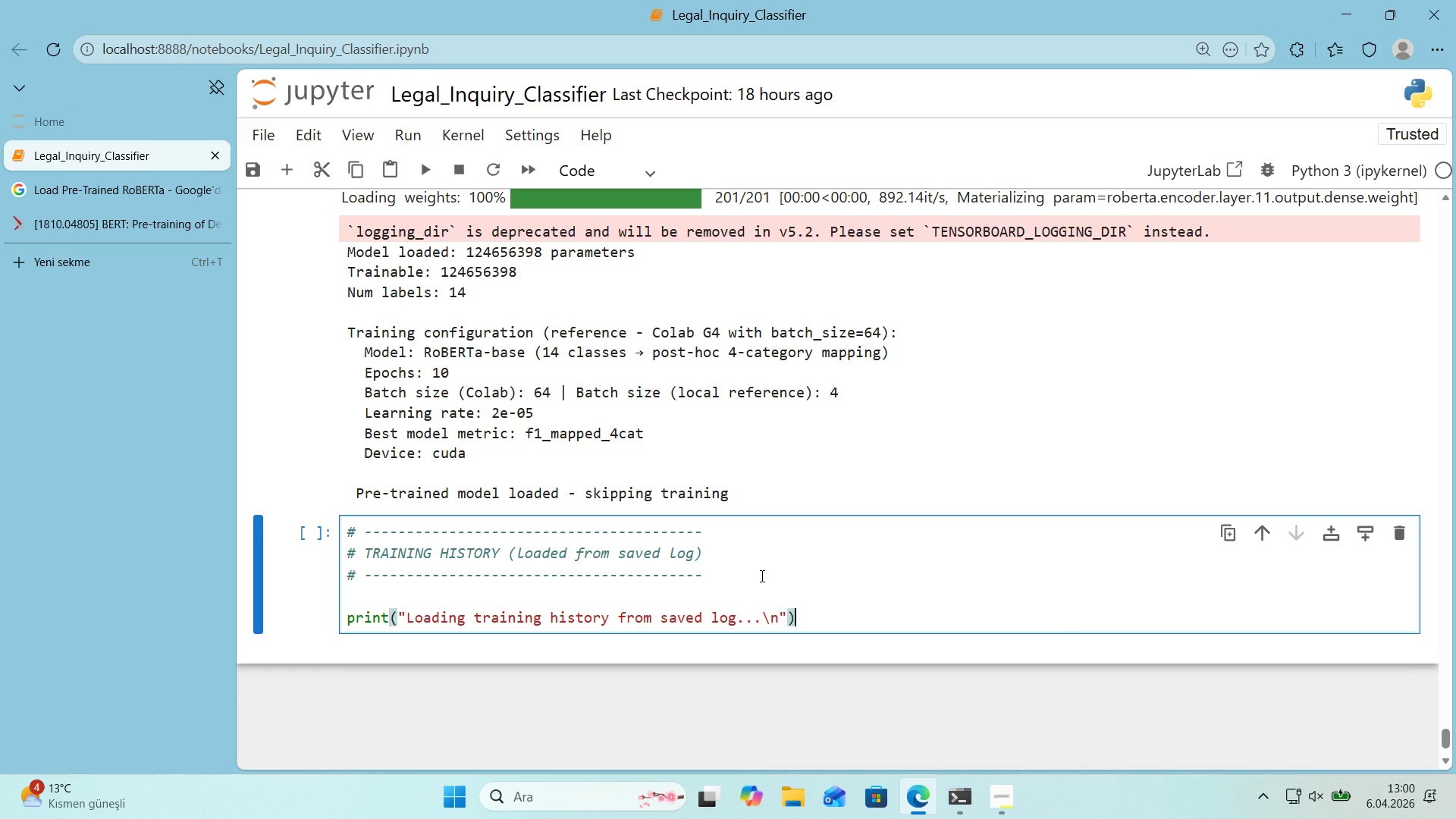 
key(Enter)
 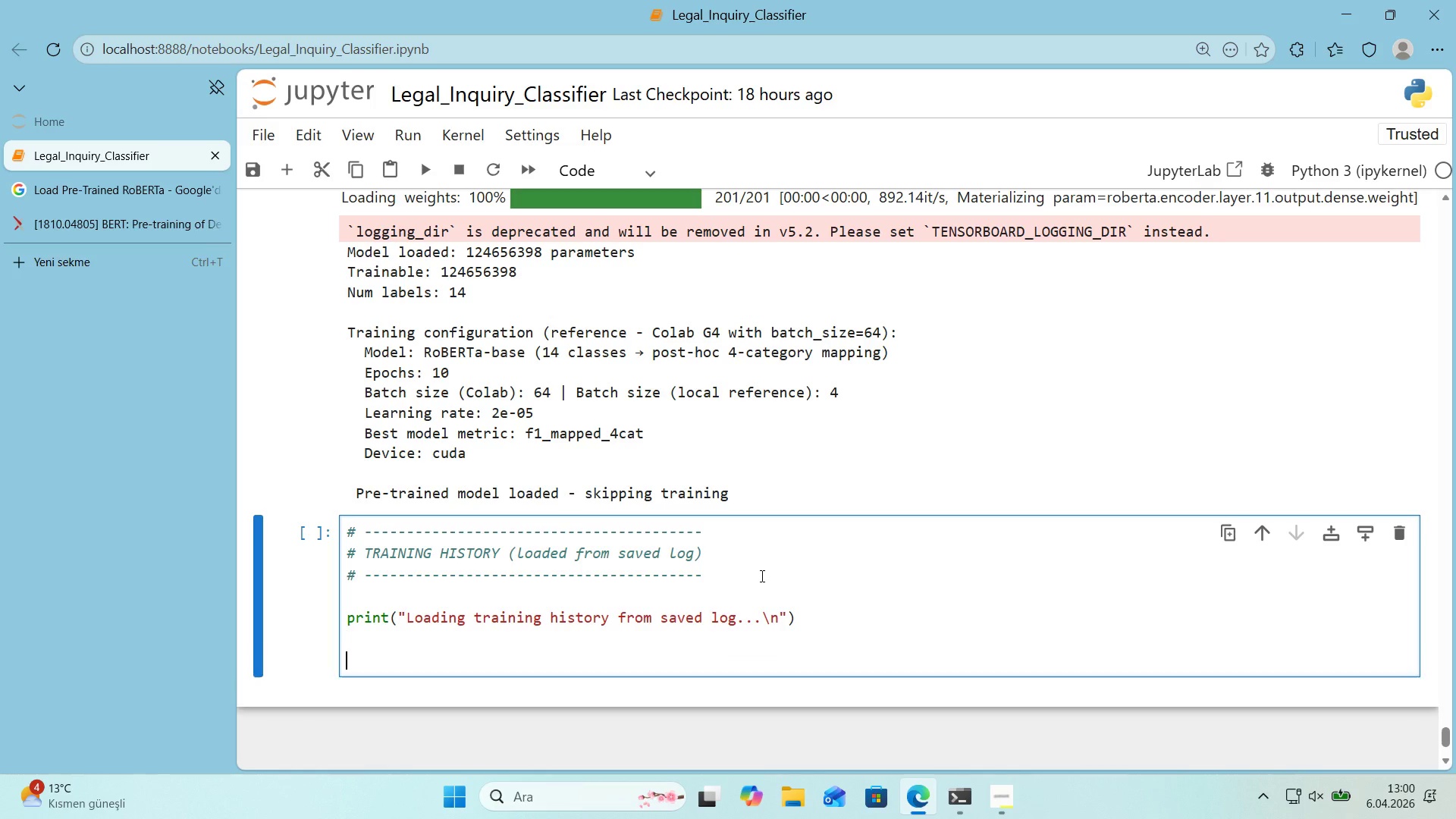 
key(Enter)
 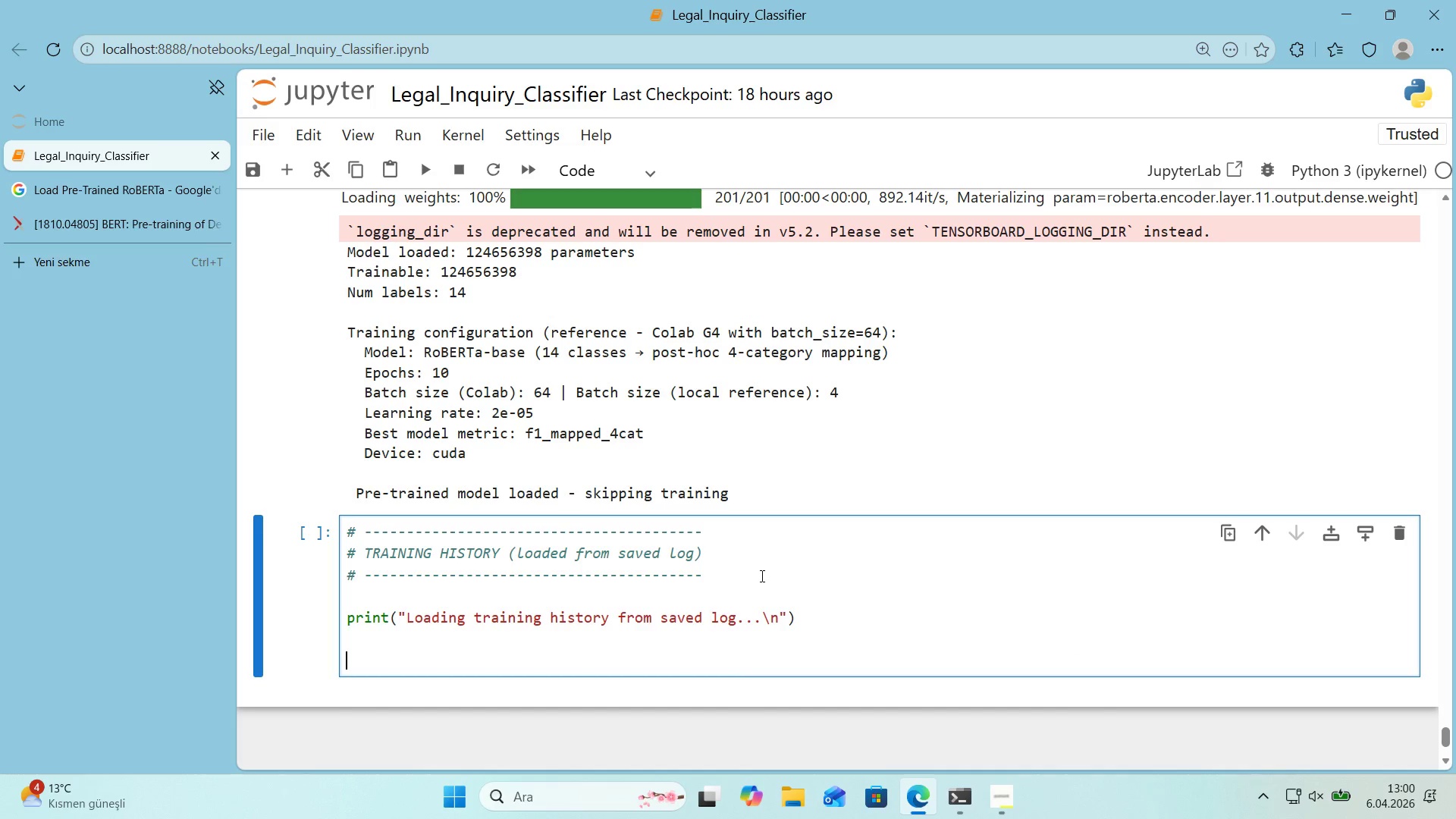 
type(w'th open*()
 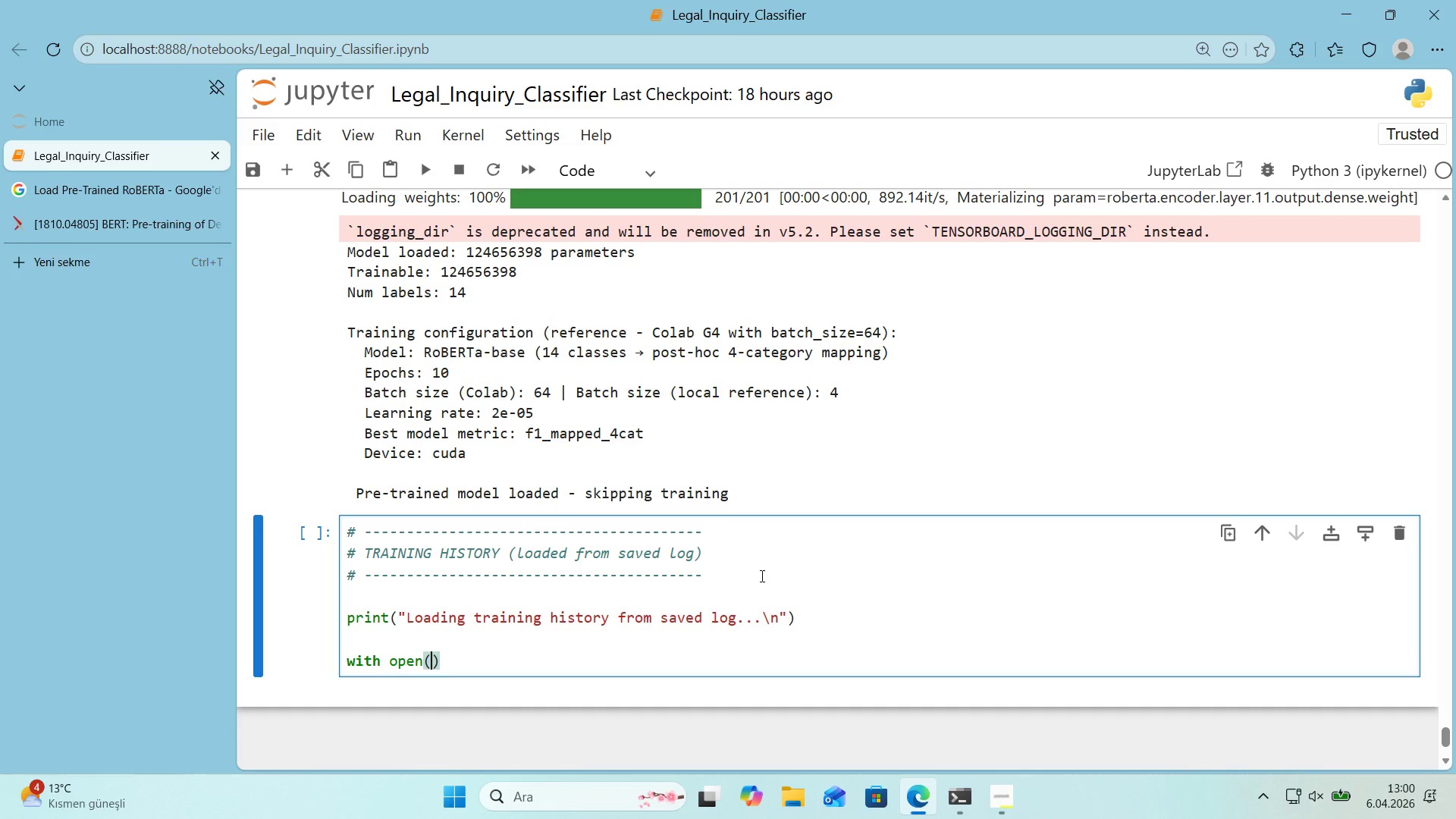 
 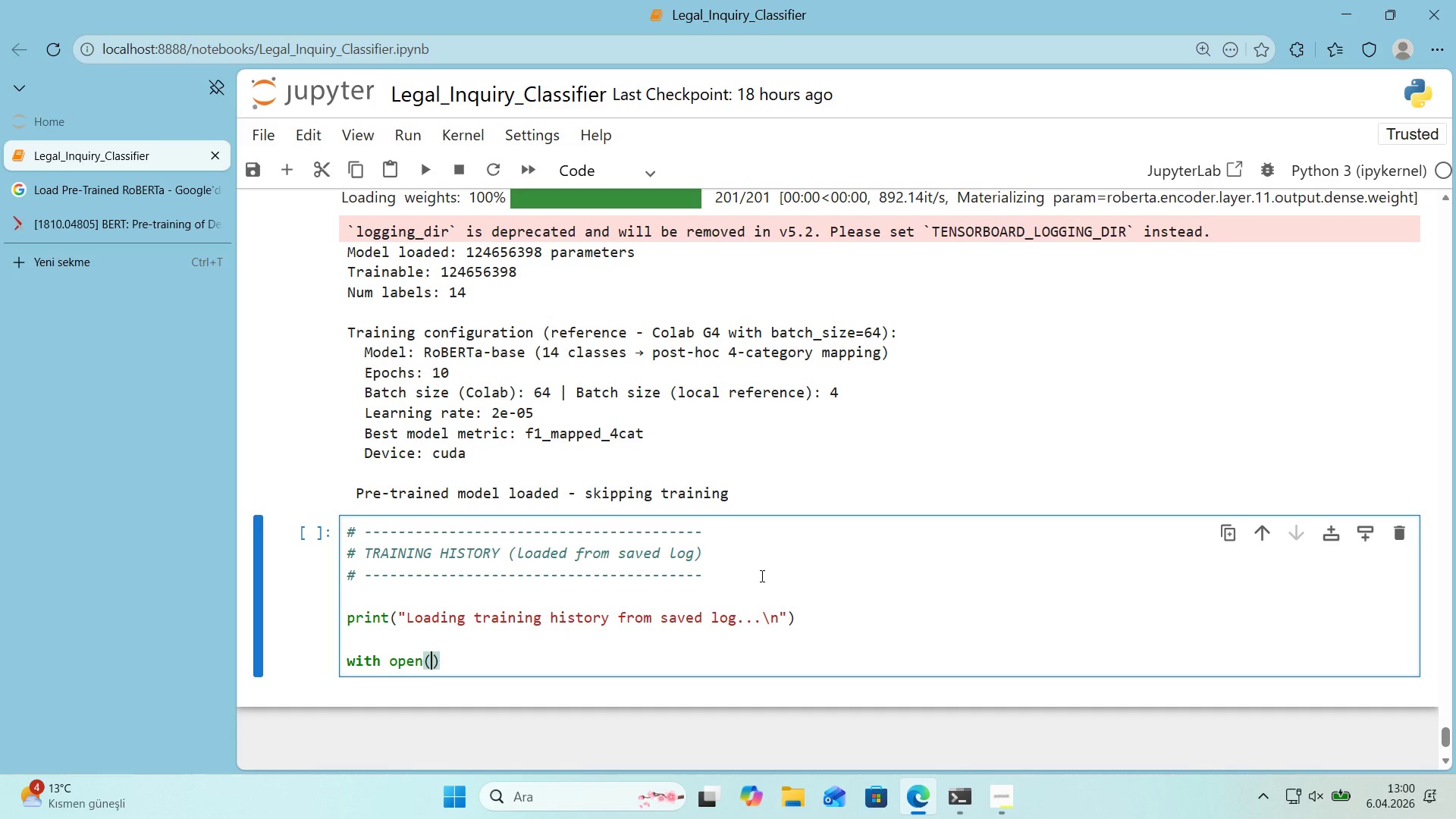 
key(ArrowLeft)
 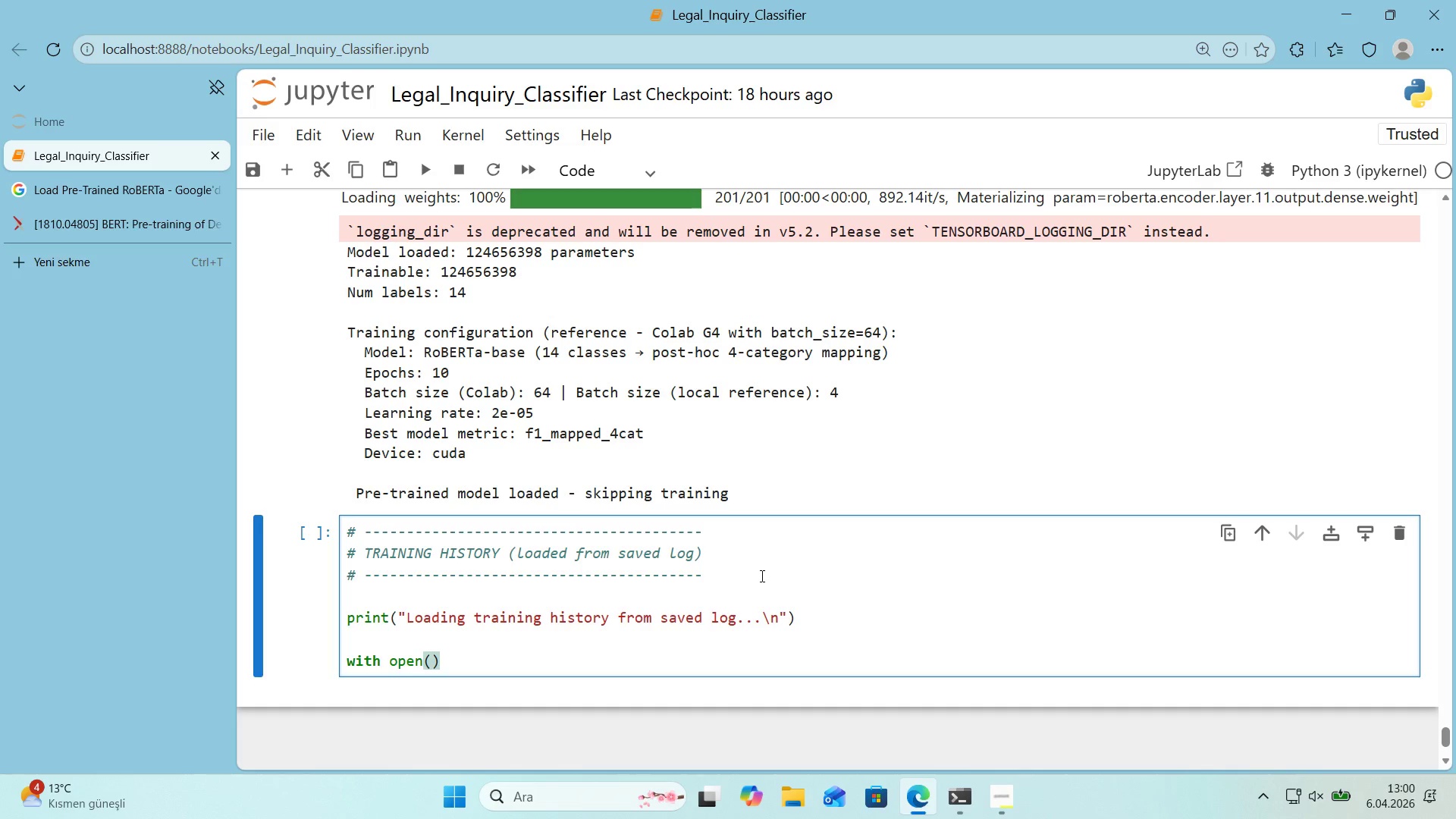 
type(os.path.jo'n*()
 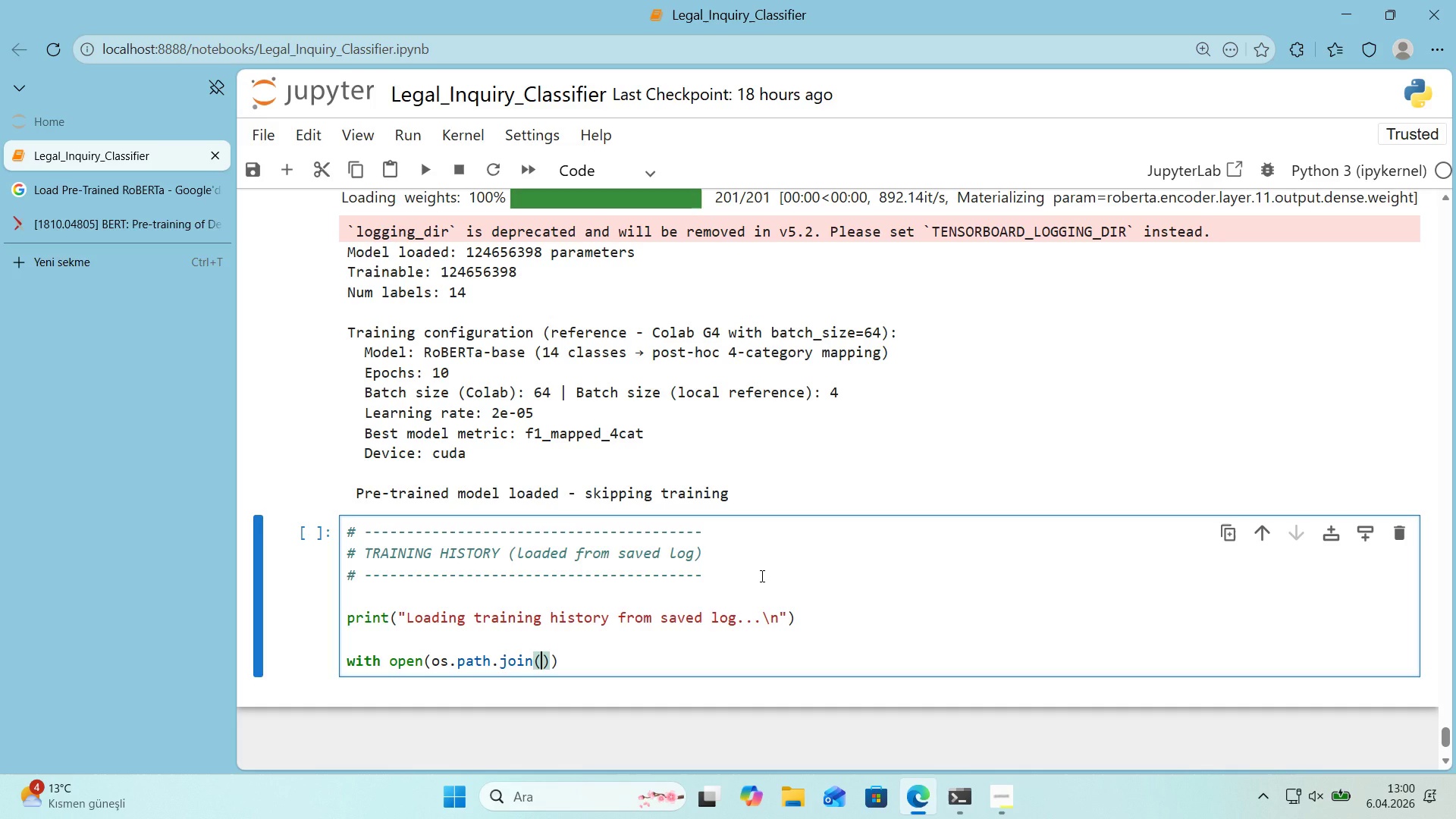 
 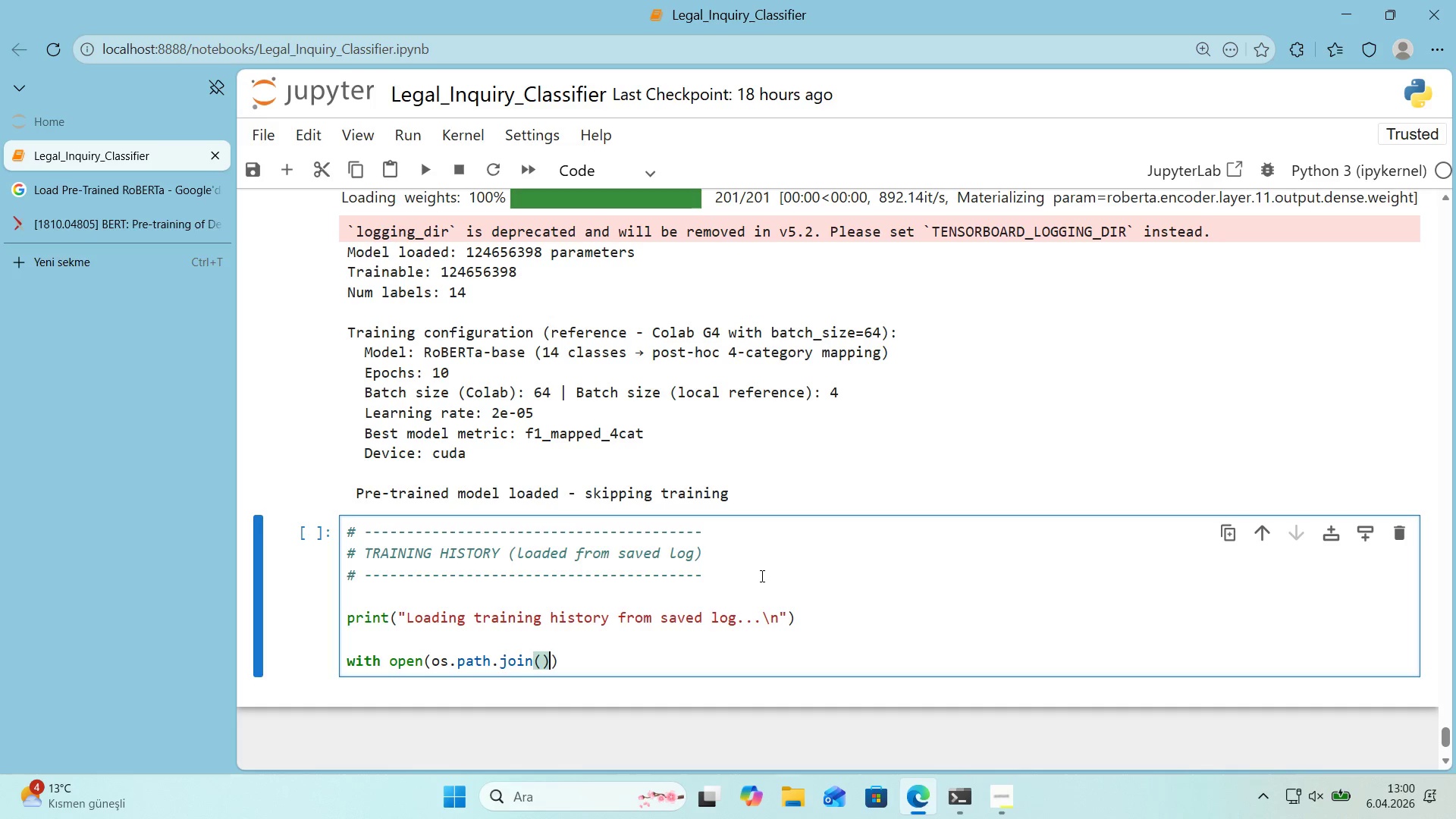 
key(ArrowLeft)
 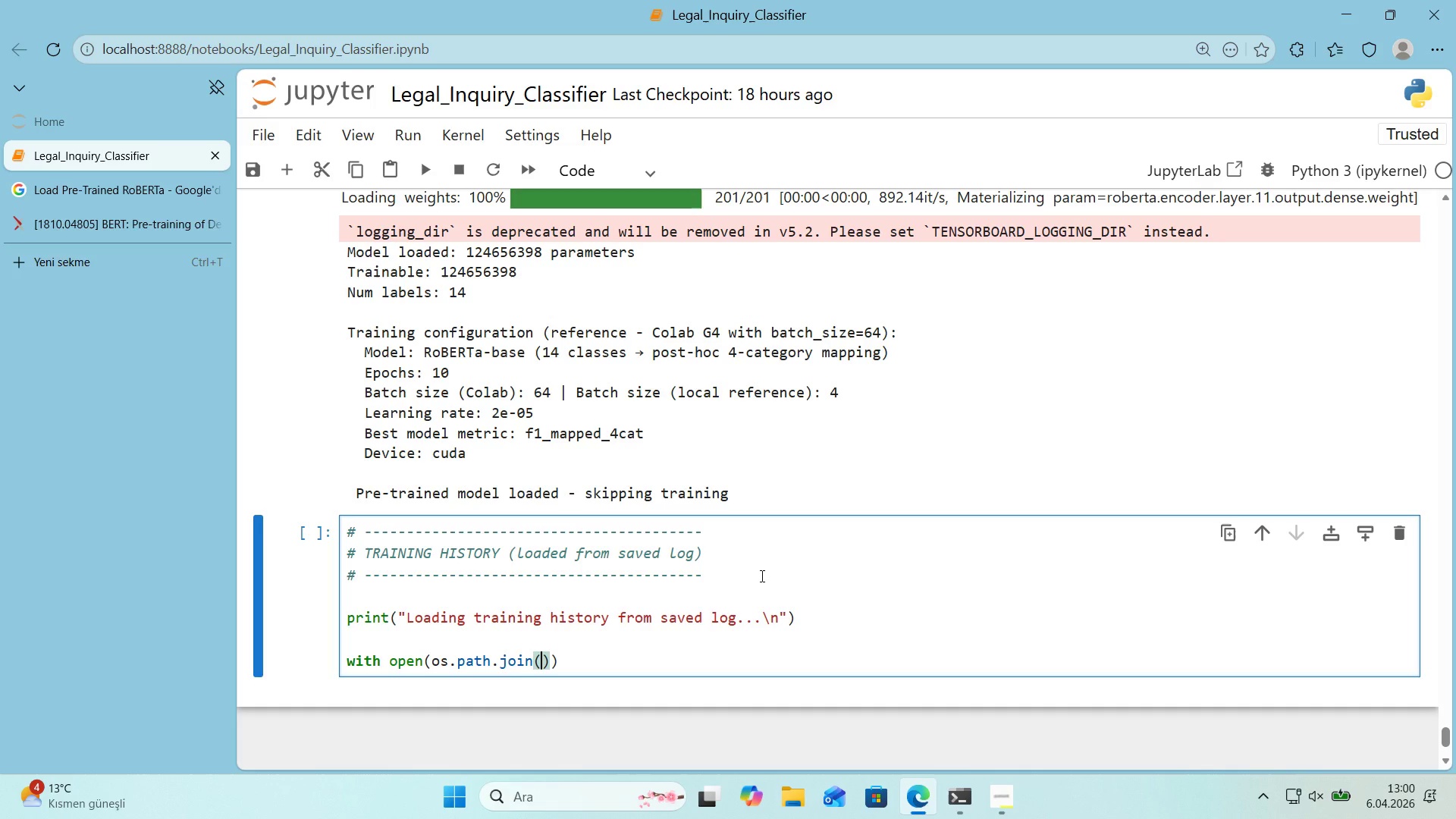 
type(MODEL_PATH, @@)
 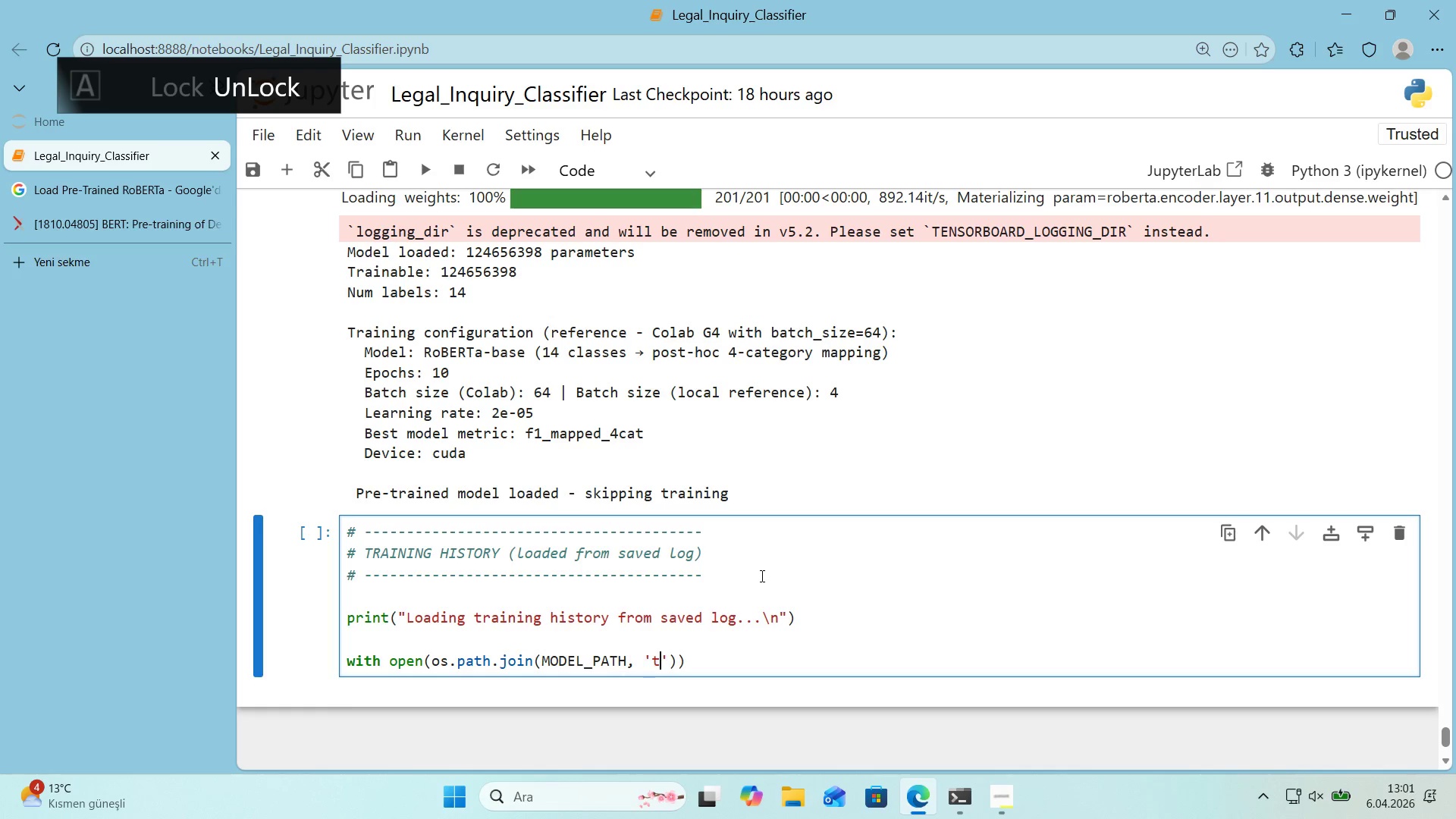 
 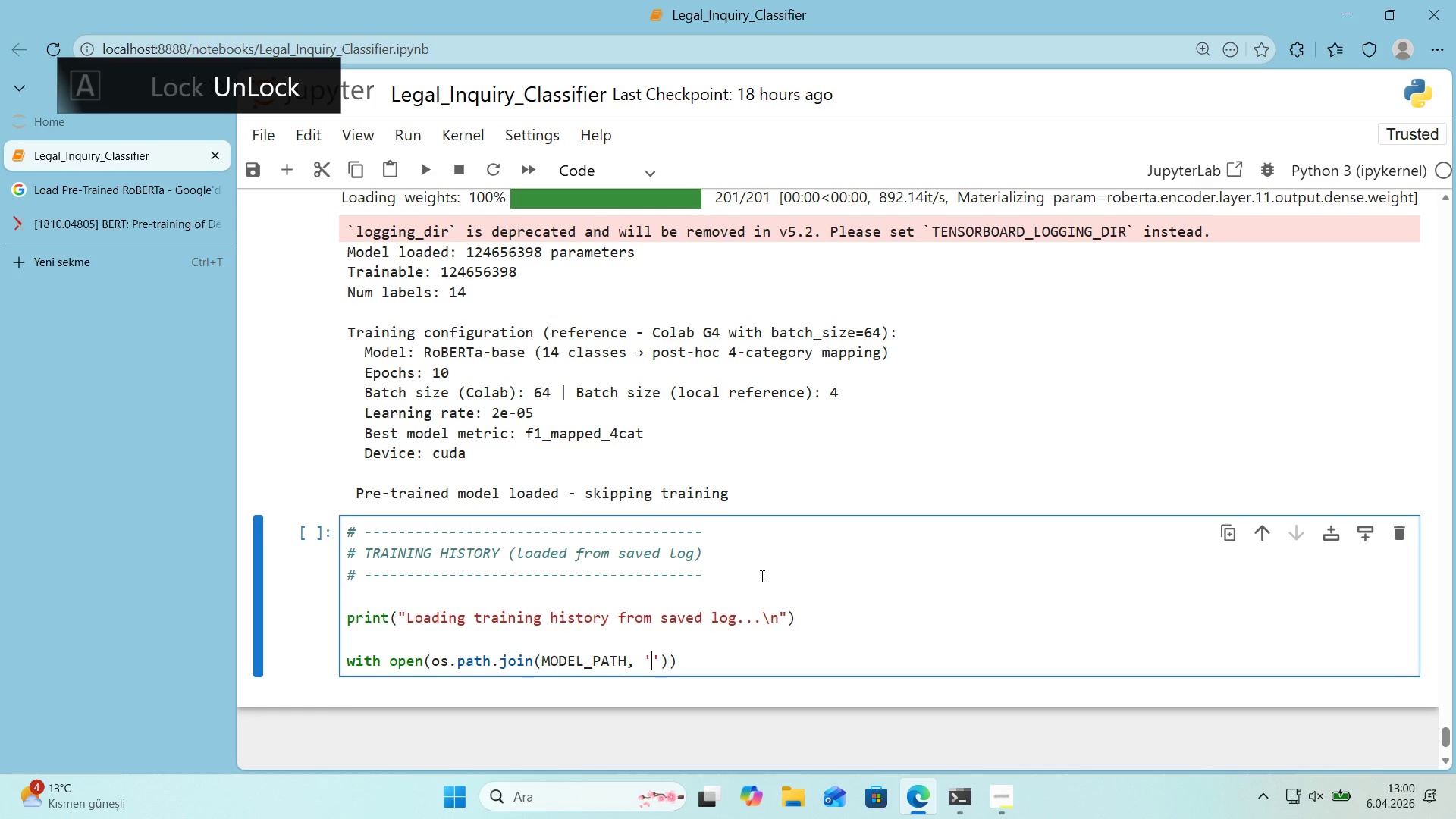 
key(ArrowLeft)
 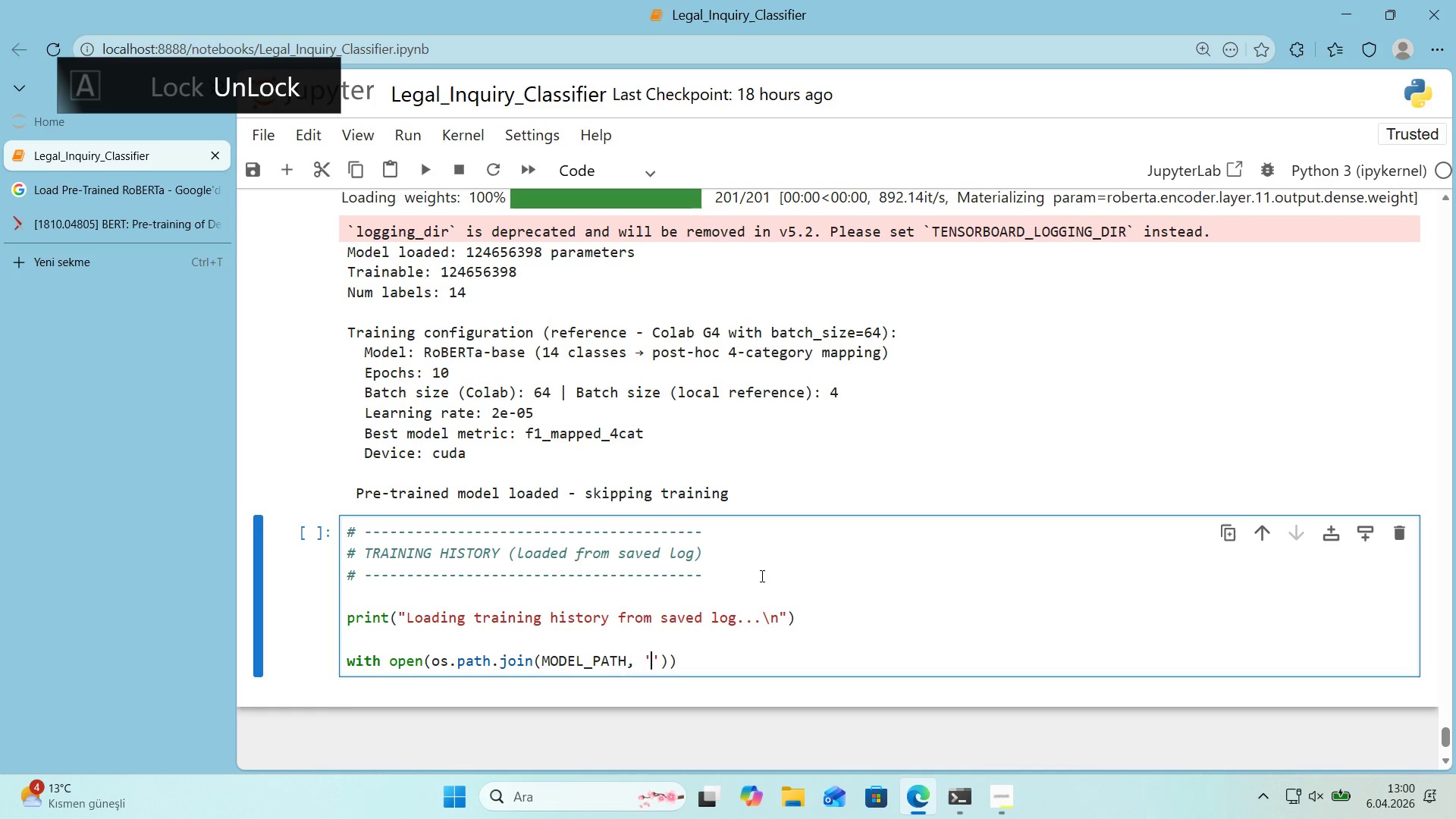 
type(tra'n'ng_log_h'story.json)
 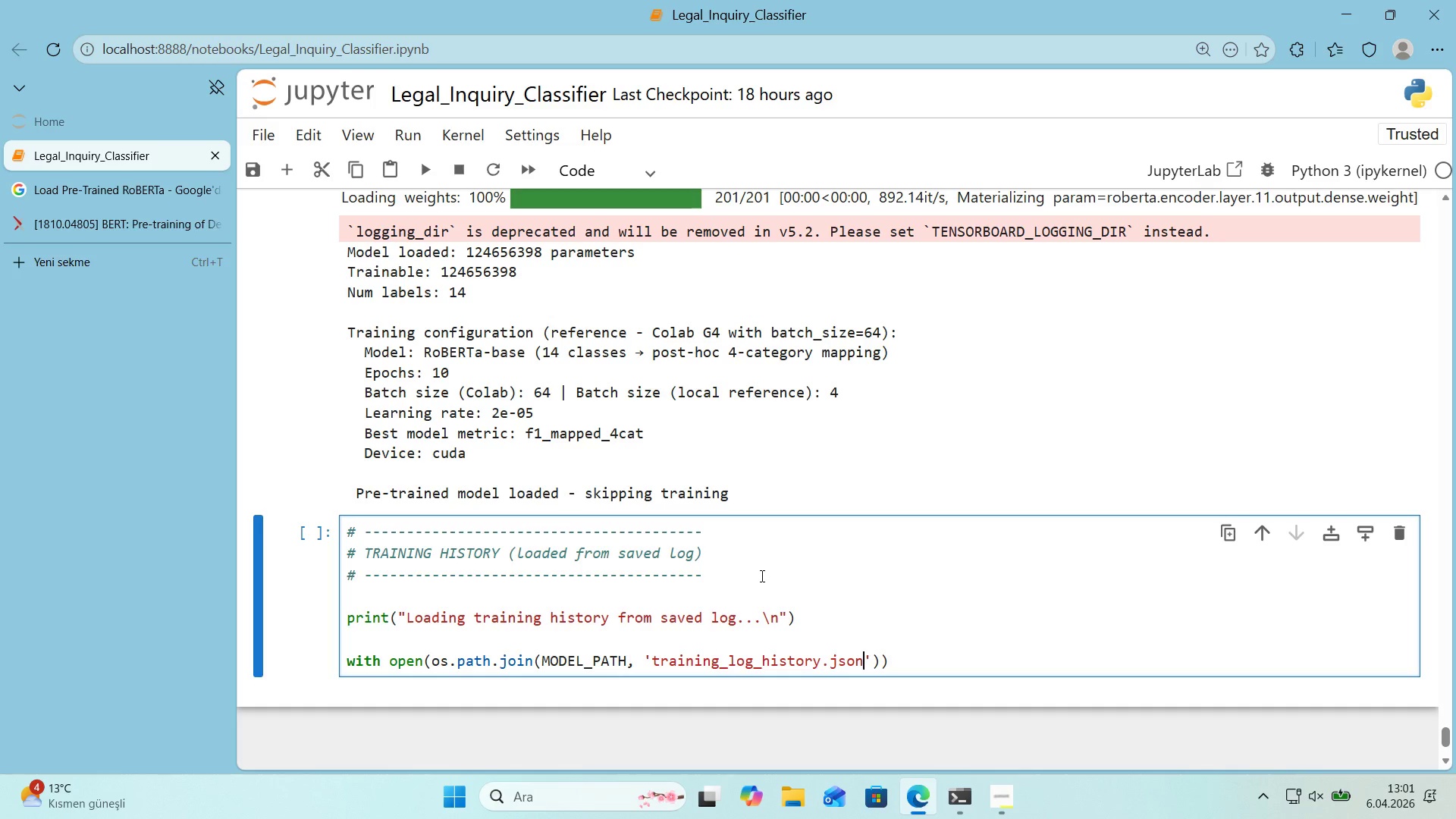 
key(ArrowRight)
 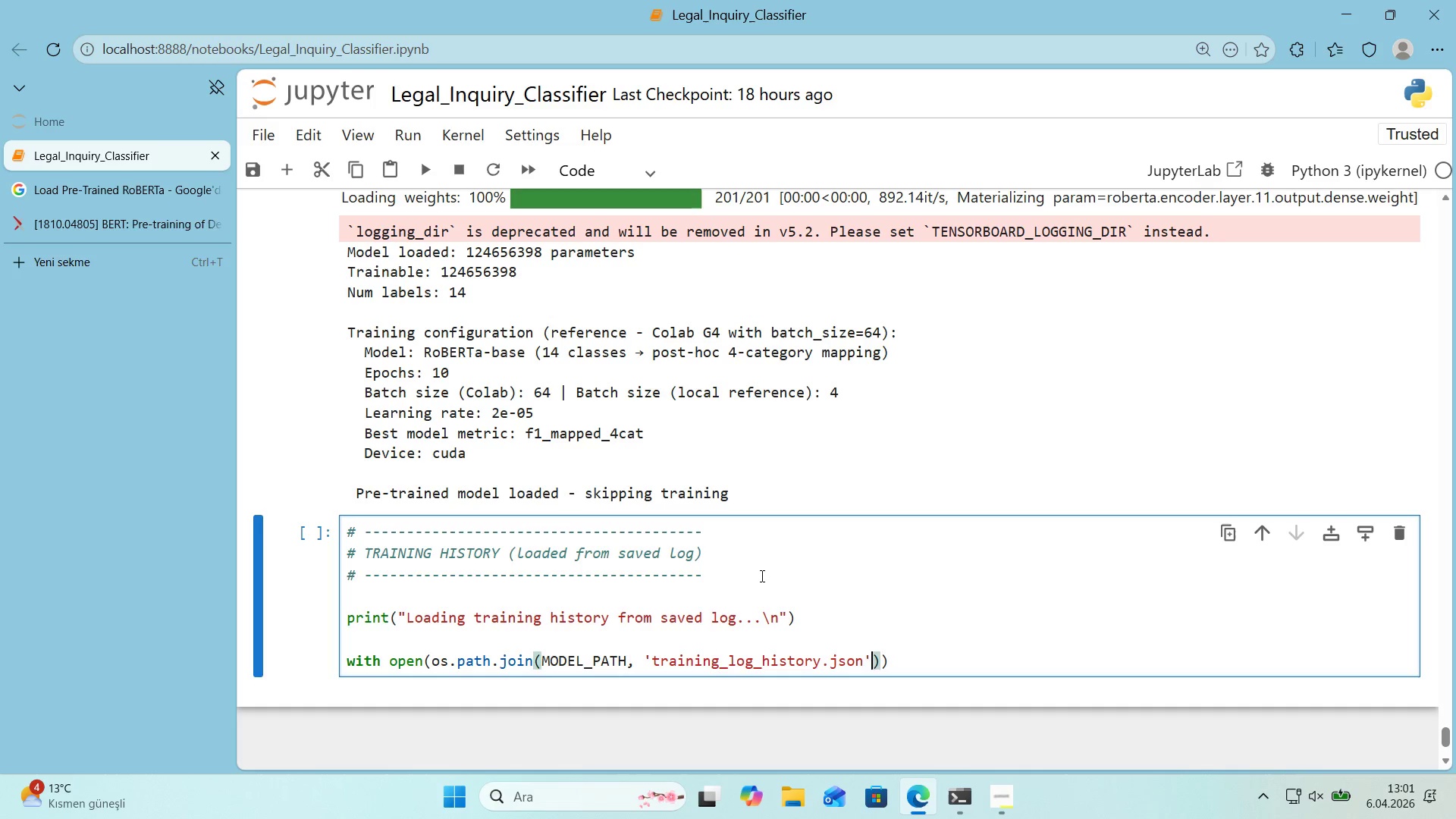 
key(ArrowRight)
 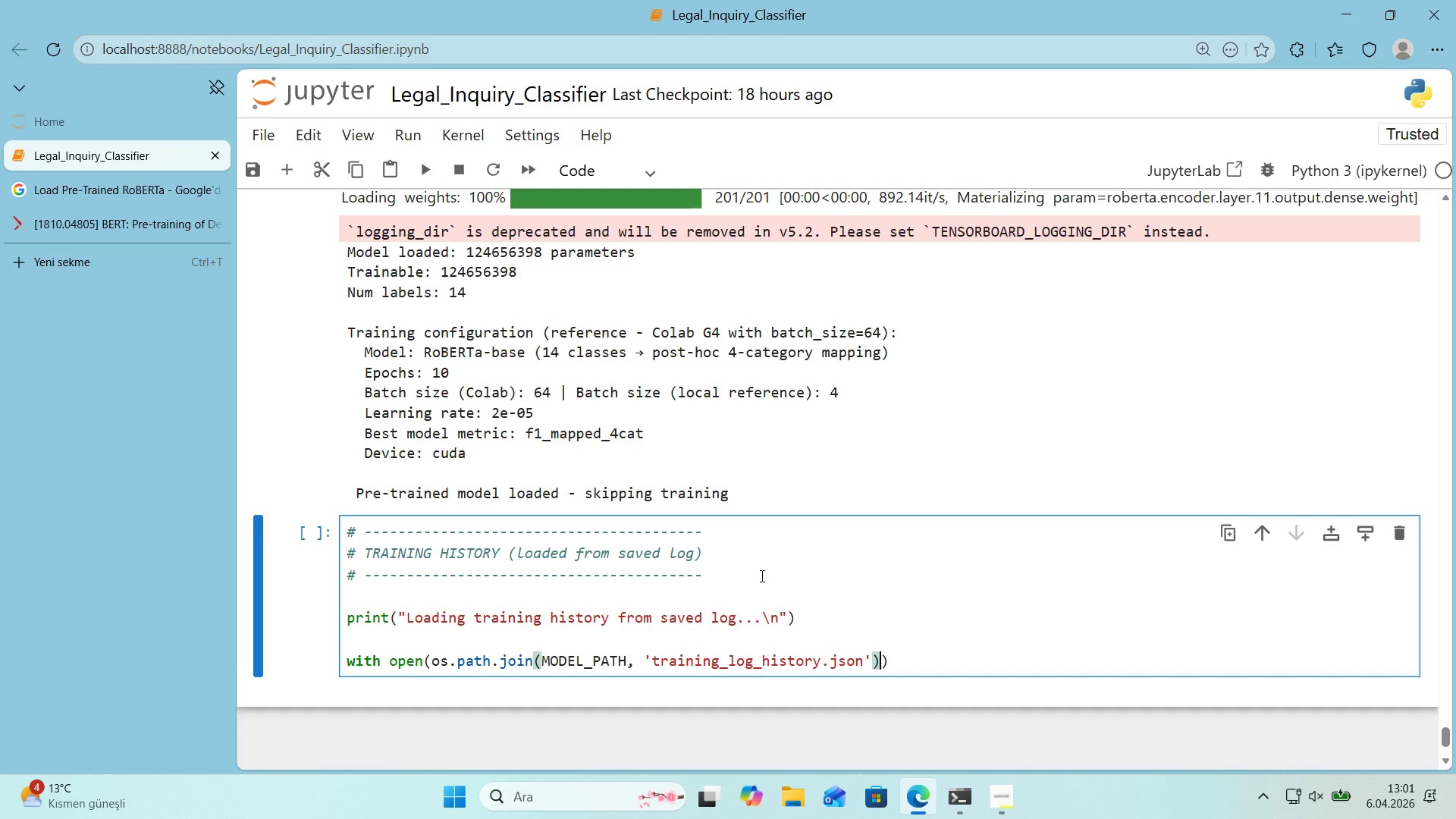 
type(, @@)
 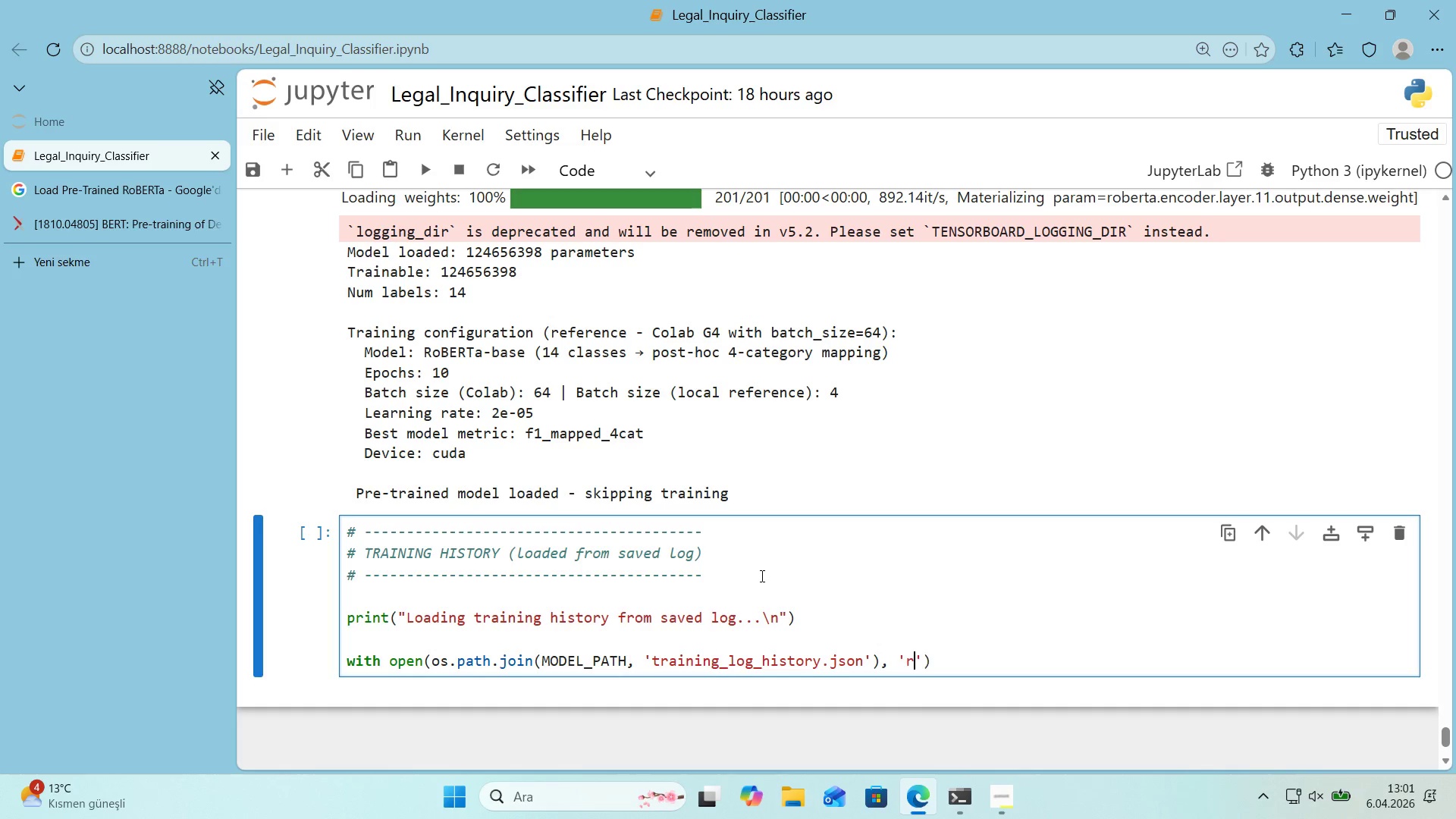 
 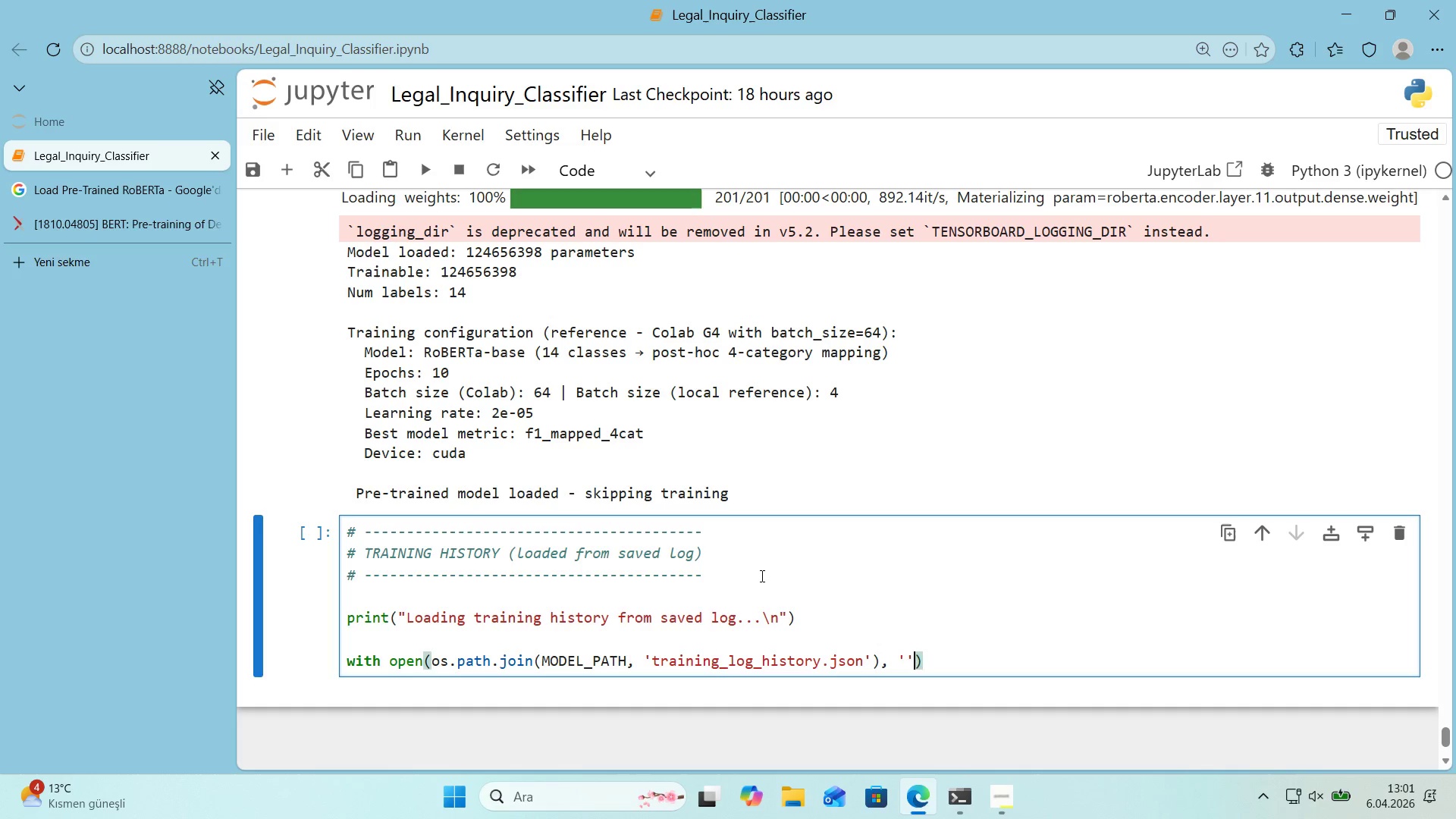 
key(ArrowLeft)
 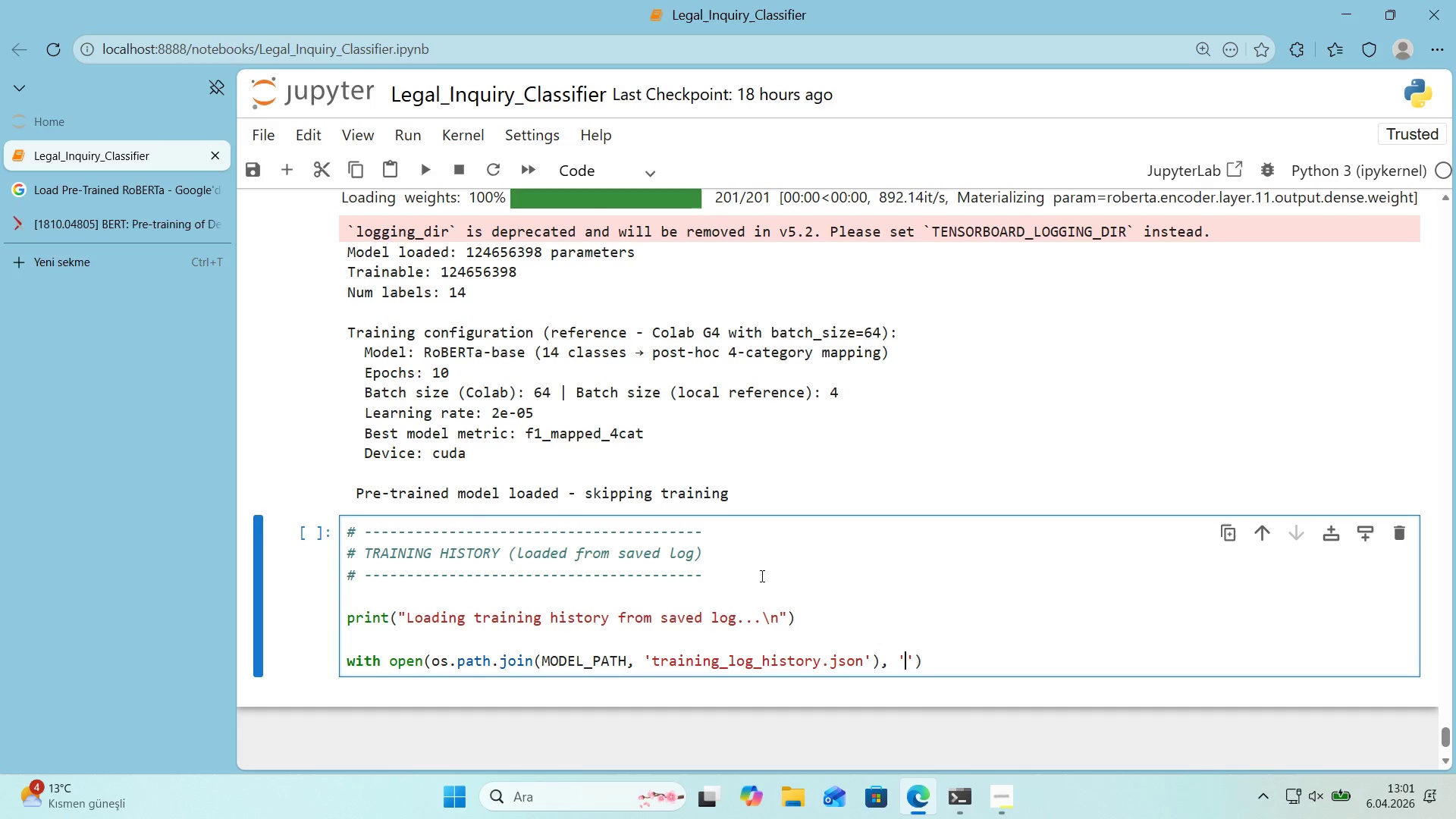 
key(R)
 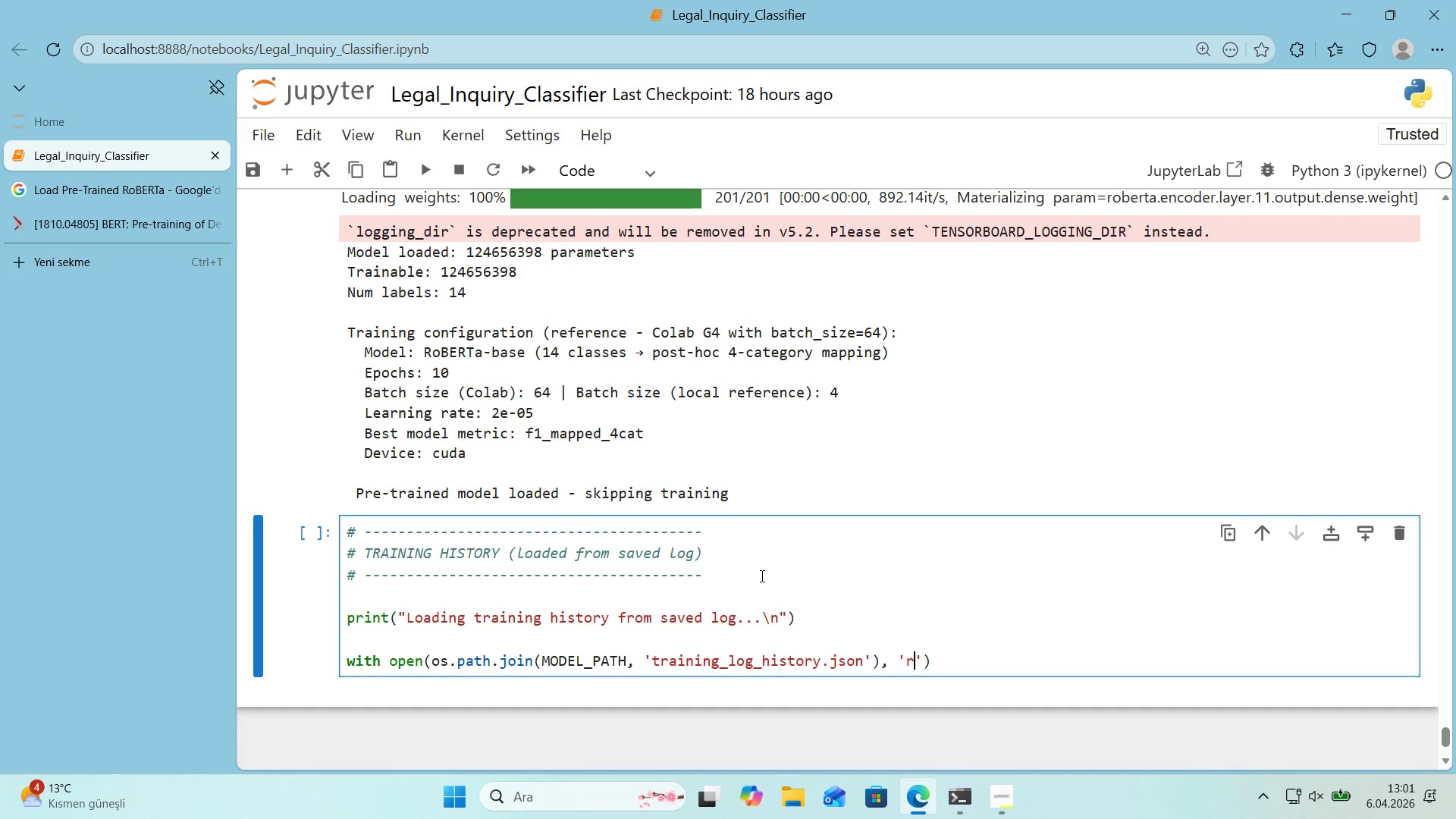 
key(ArrowRight)
 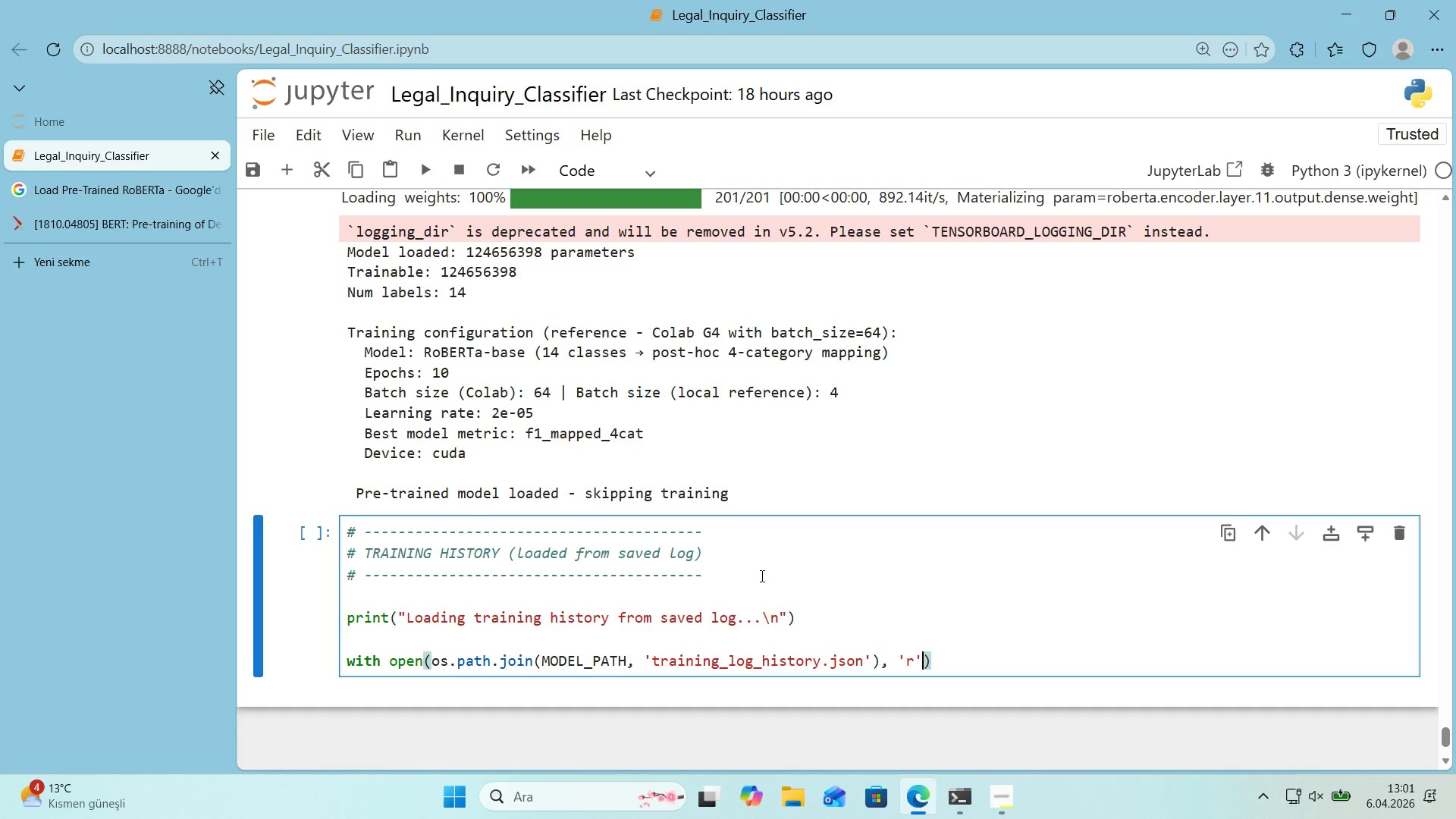 
key(ArrowRight)
 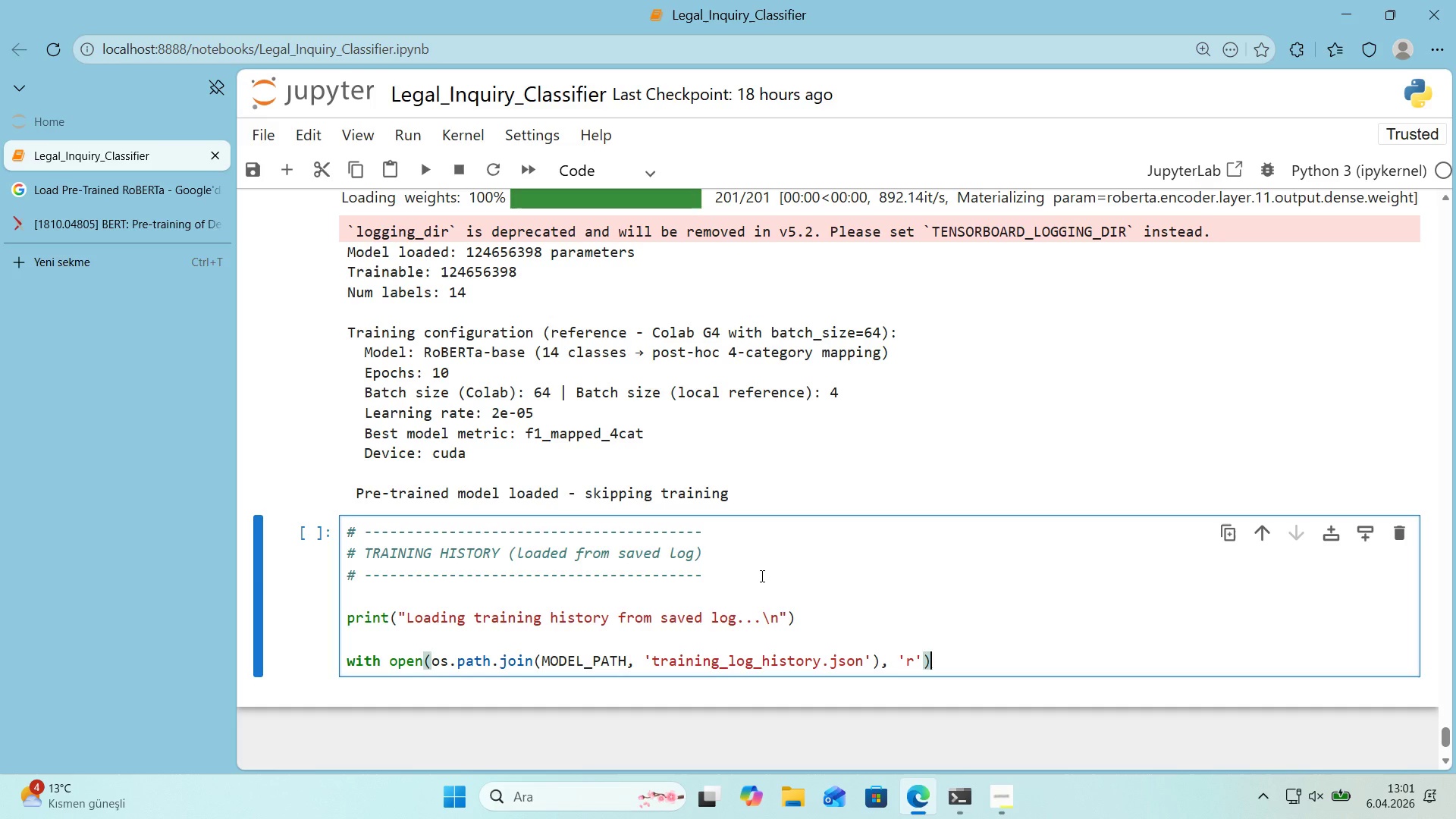 
type( as f>)
 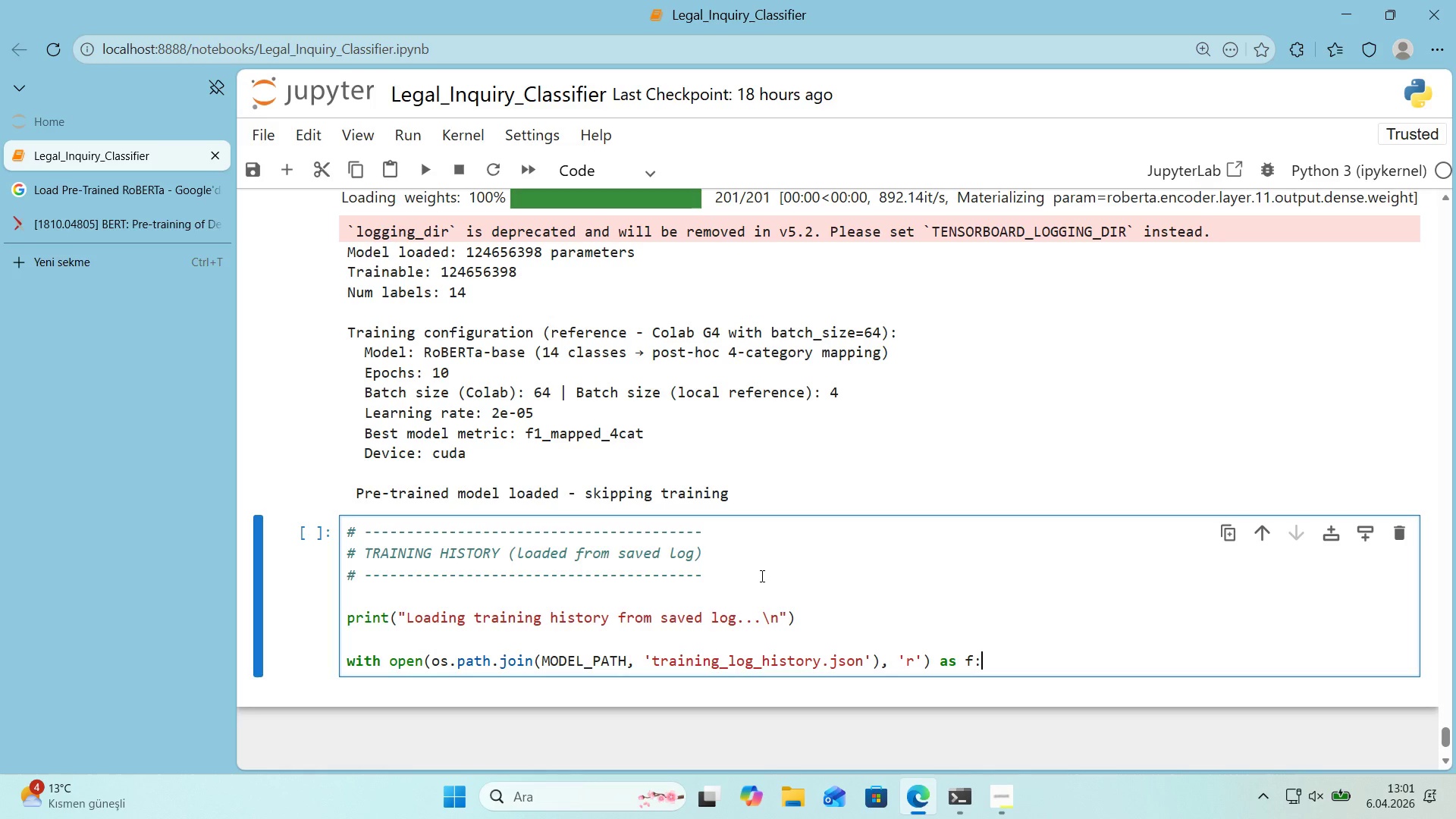 
key(Enter)
 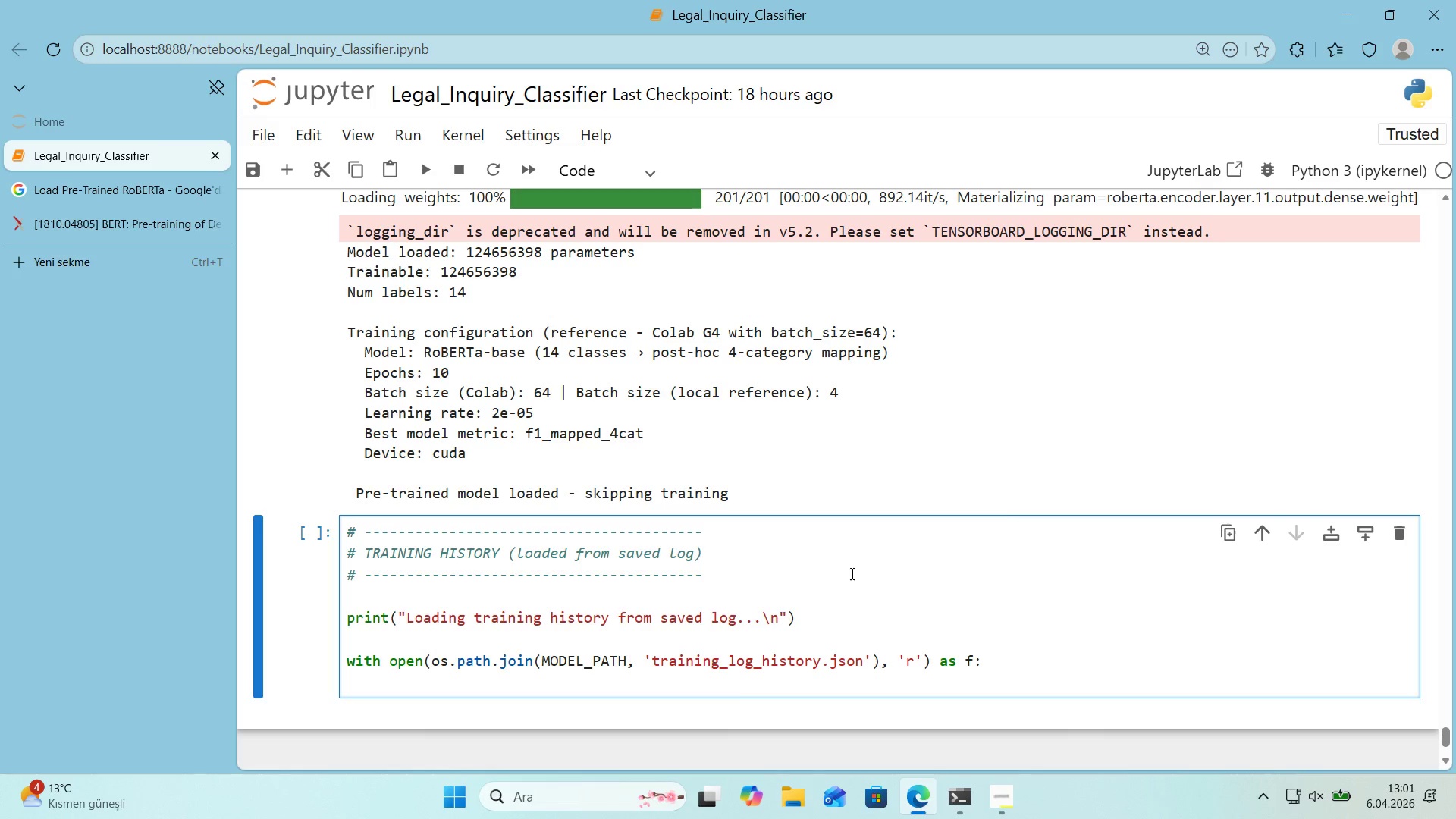 
scroll: coordinate [1015, 497], scroll_direction: down, amount: 1.0
 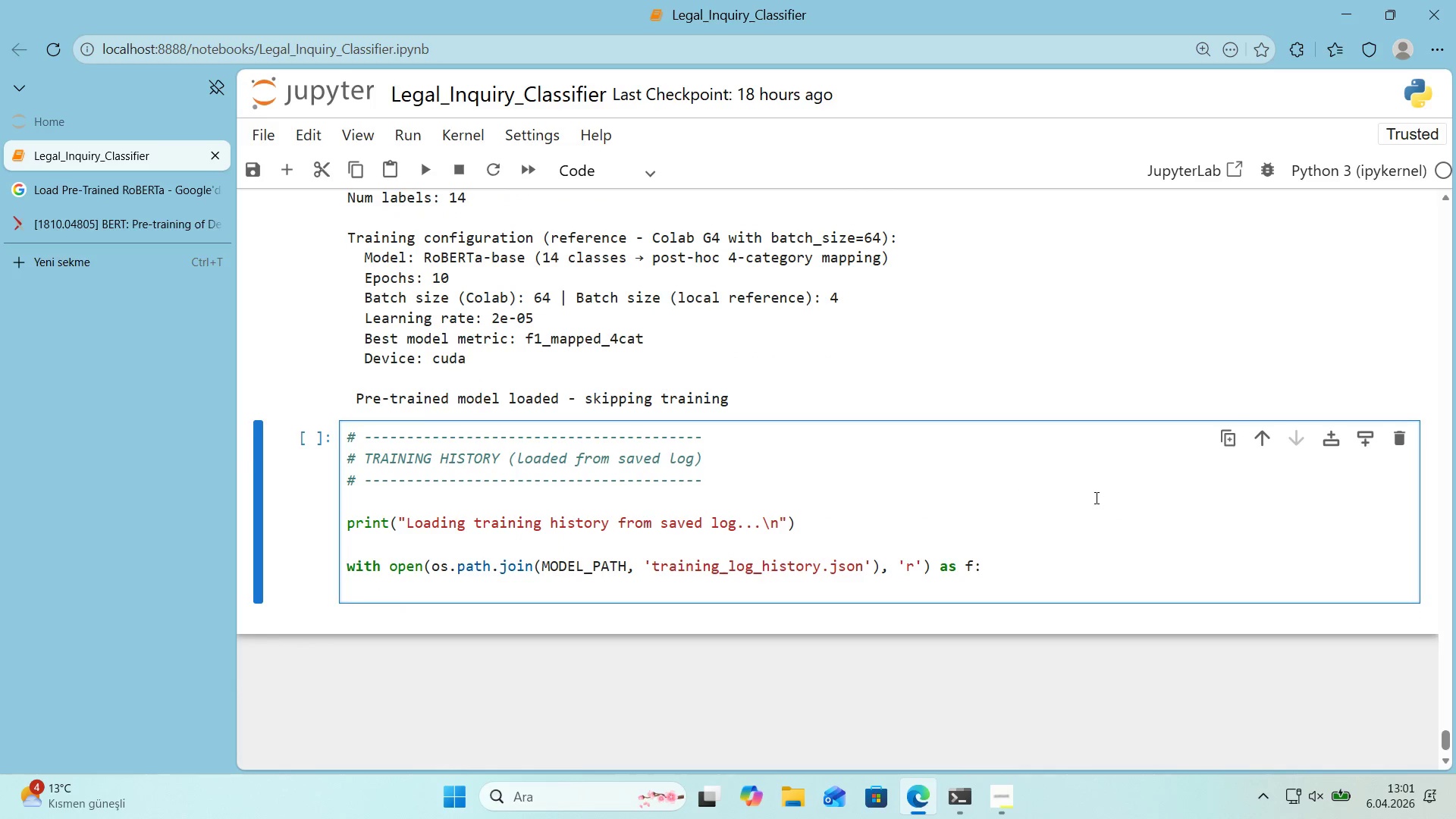 
type(log_h'story ) json.load*()
 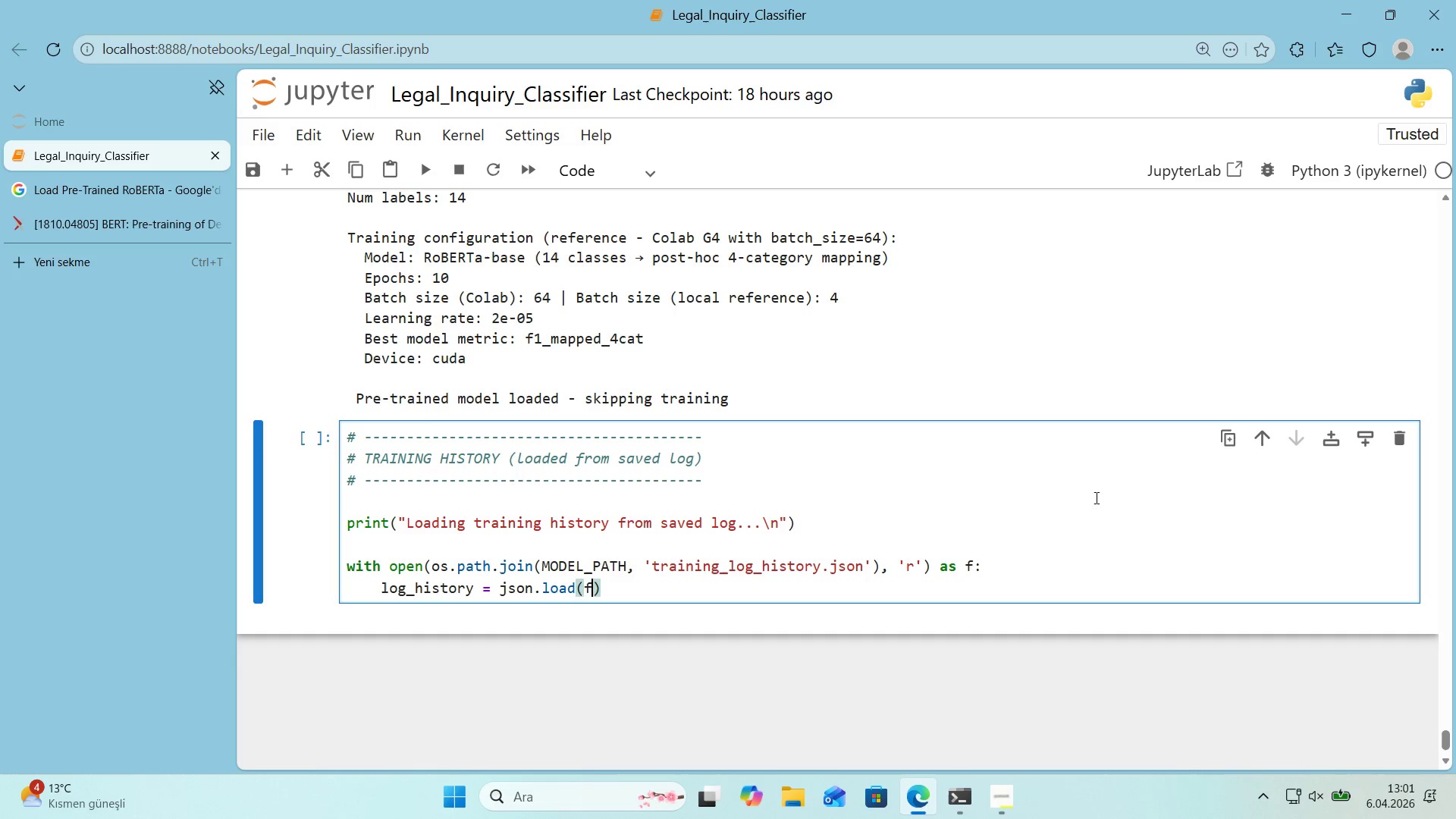 
 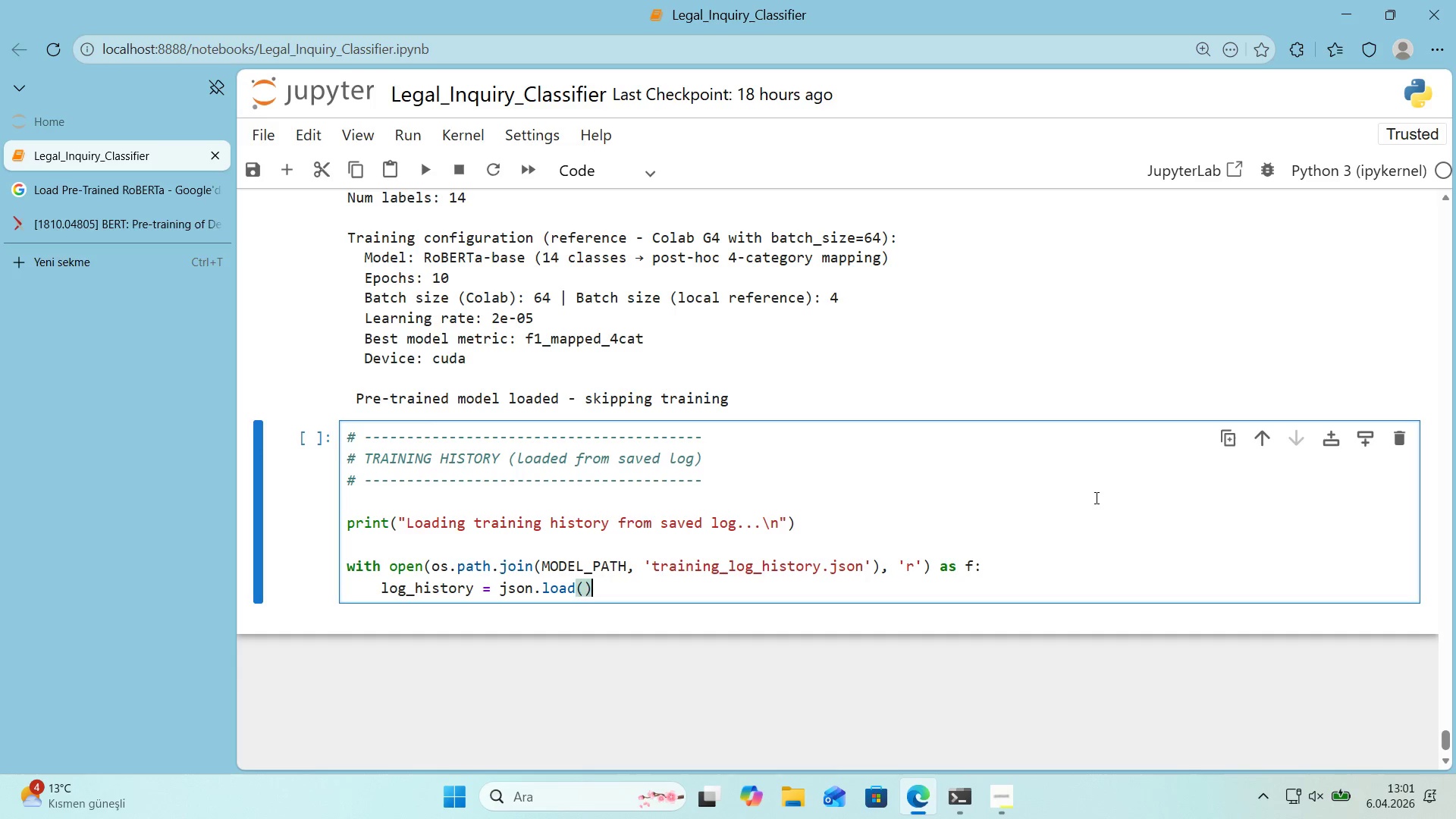 
key(ArrowLeft)
 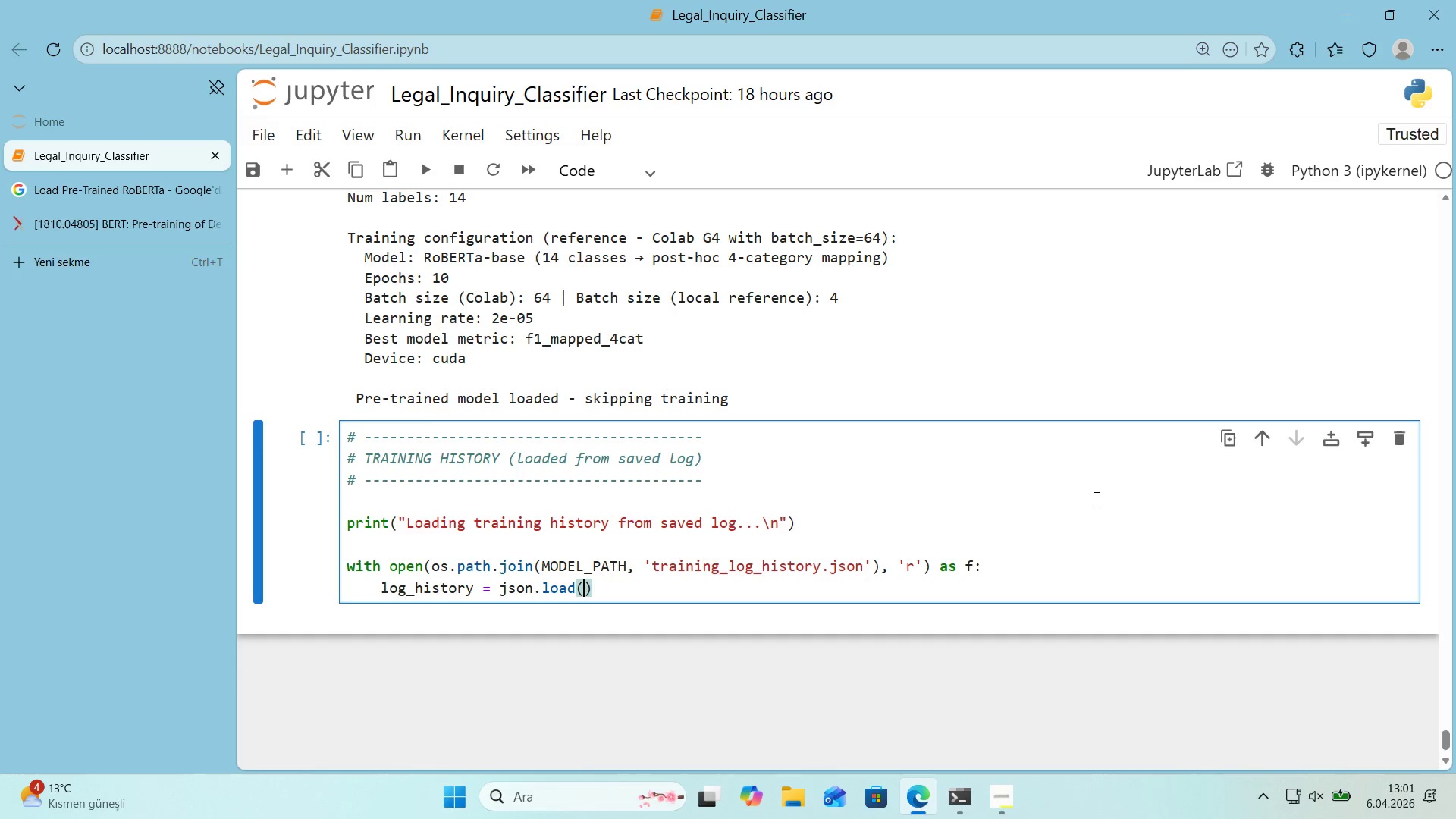 
key(F)
 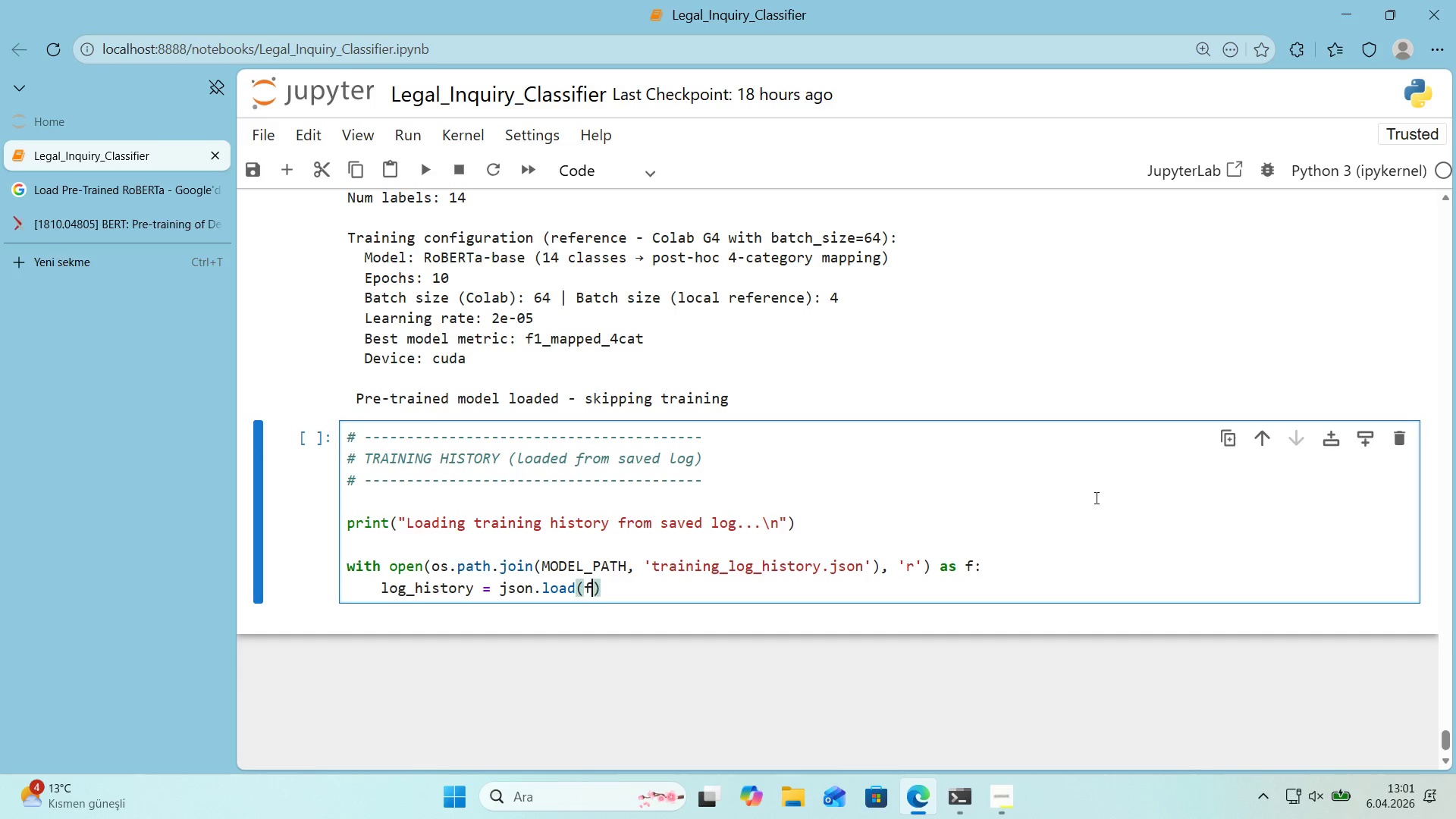 
key(ArrowRight)
 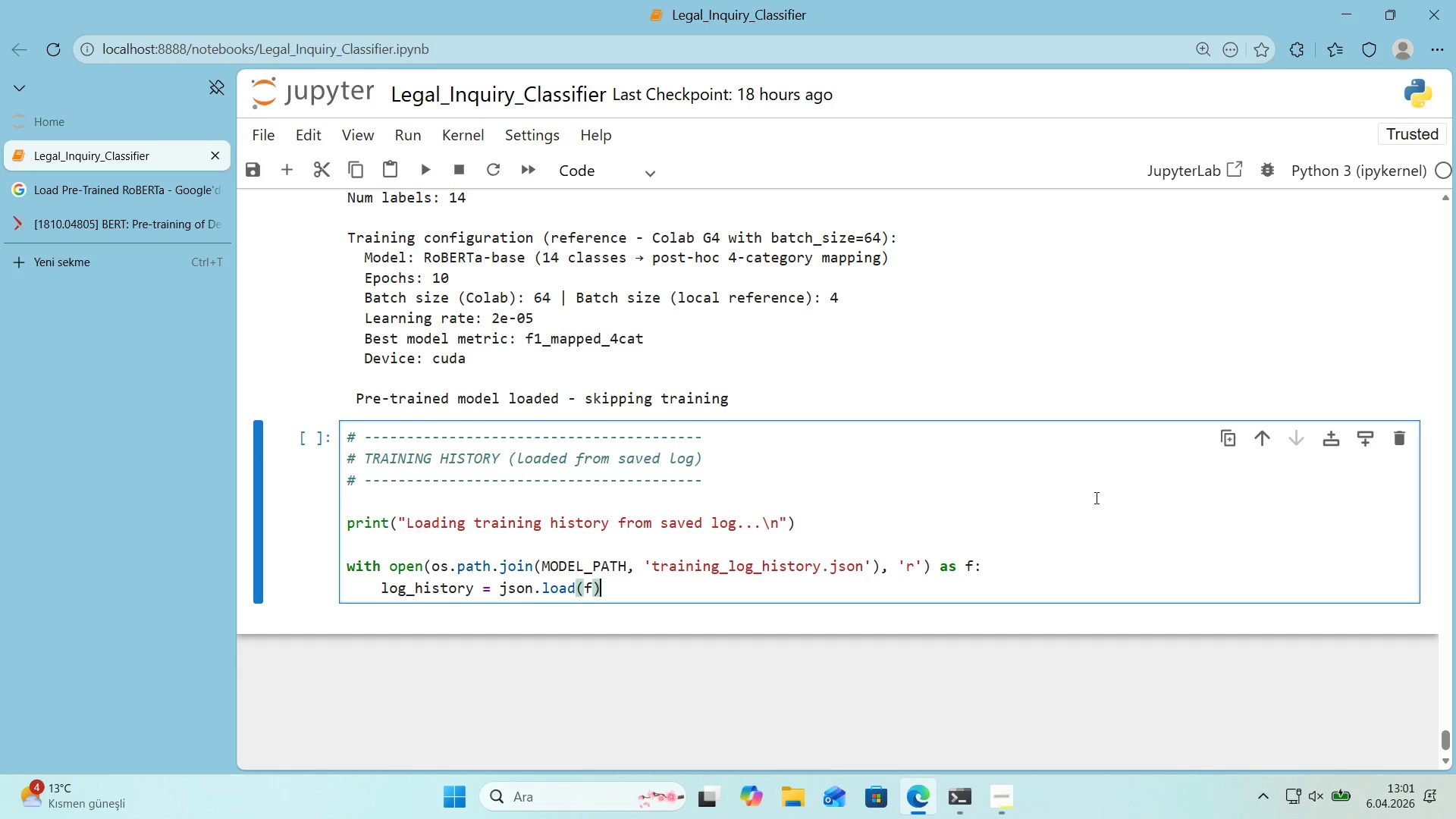 
key(Enter)
 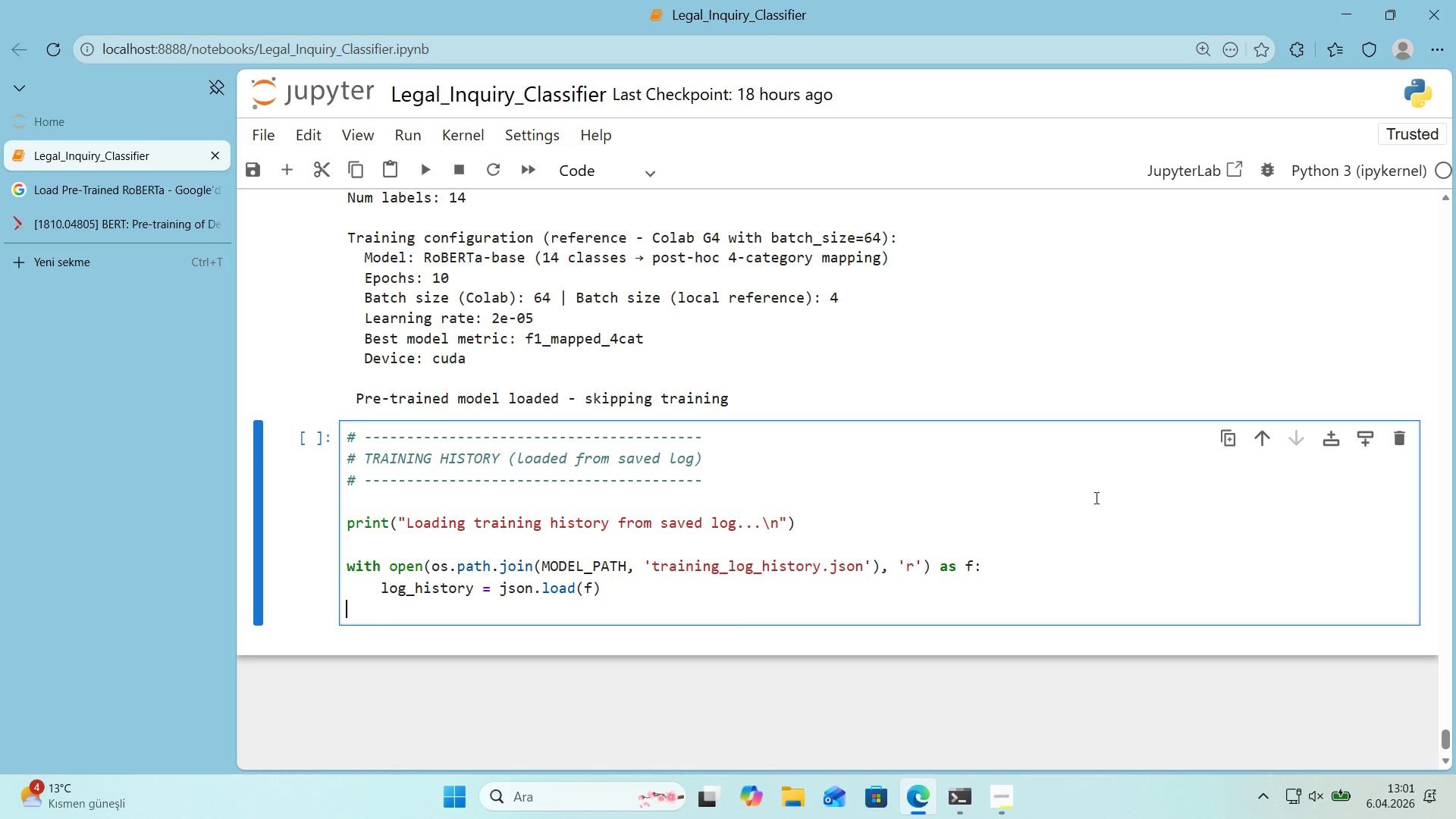 
key(Backspace)
 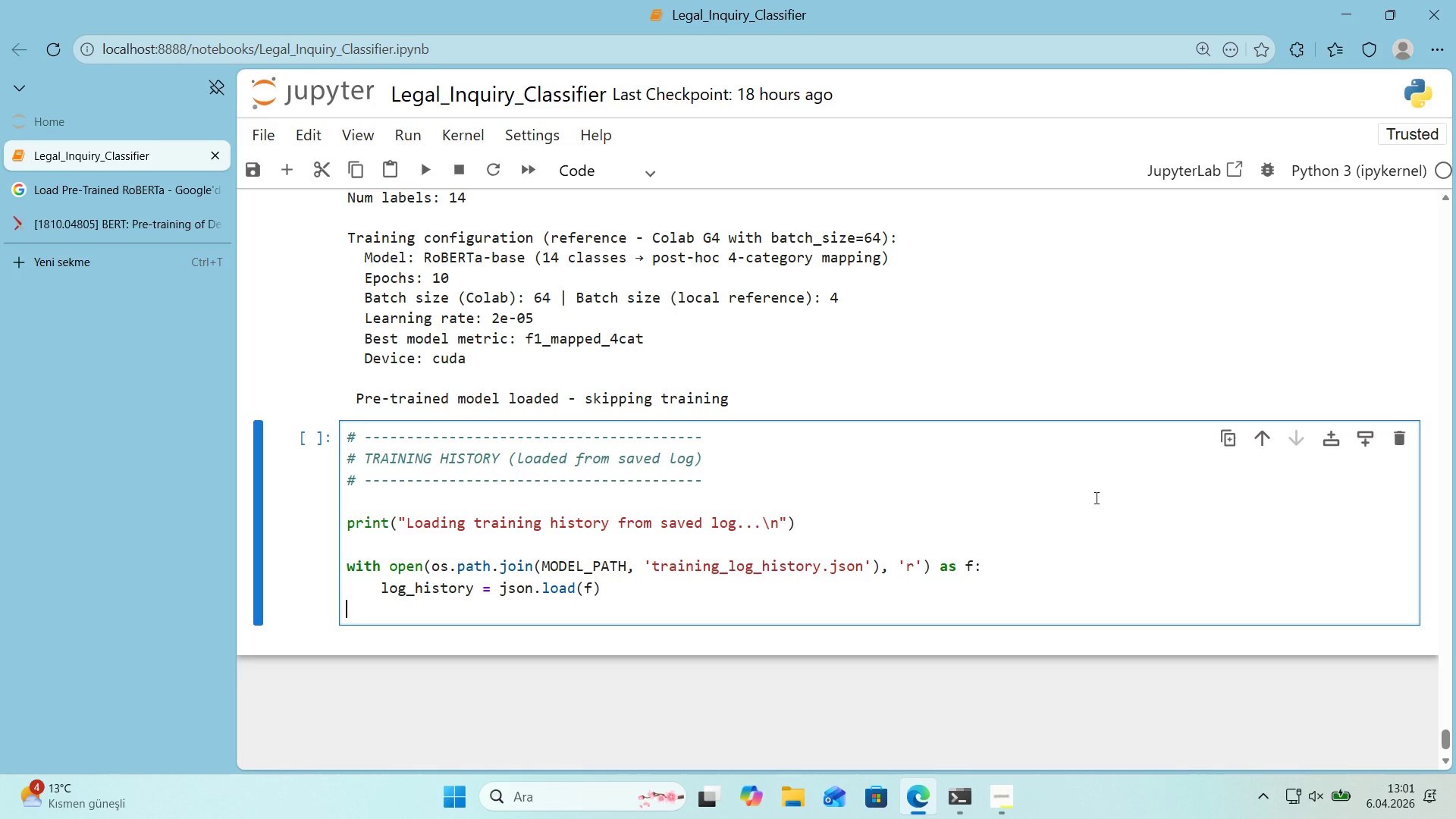 
key(Enter)
 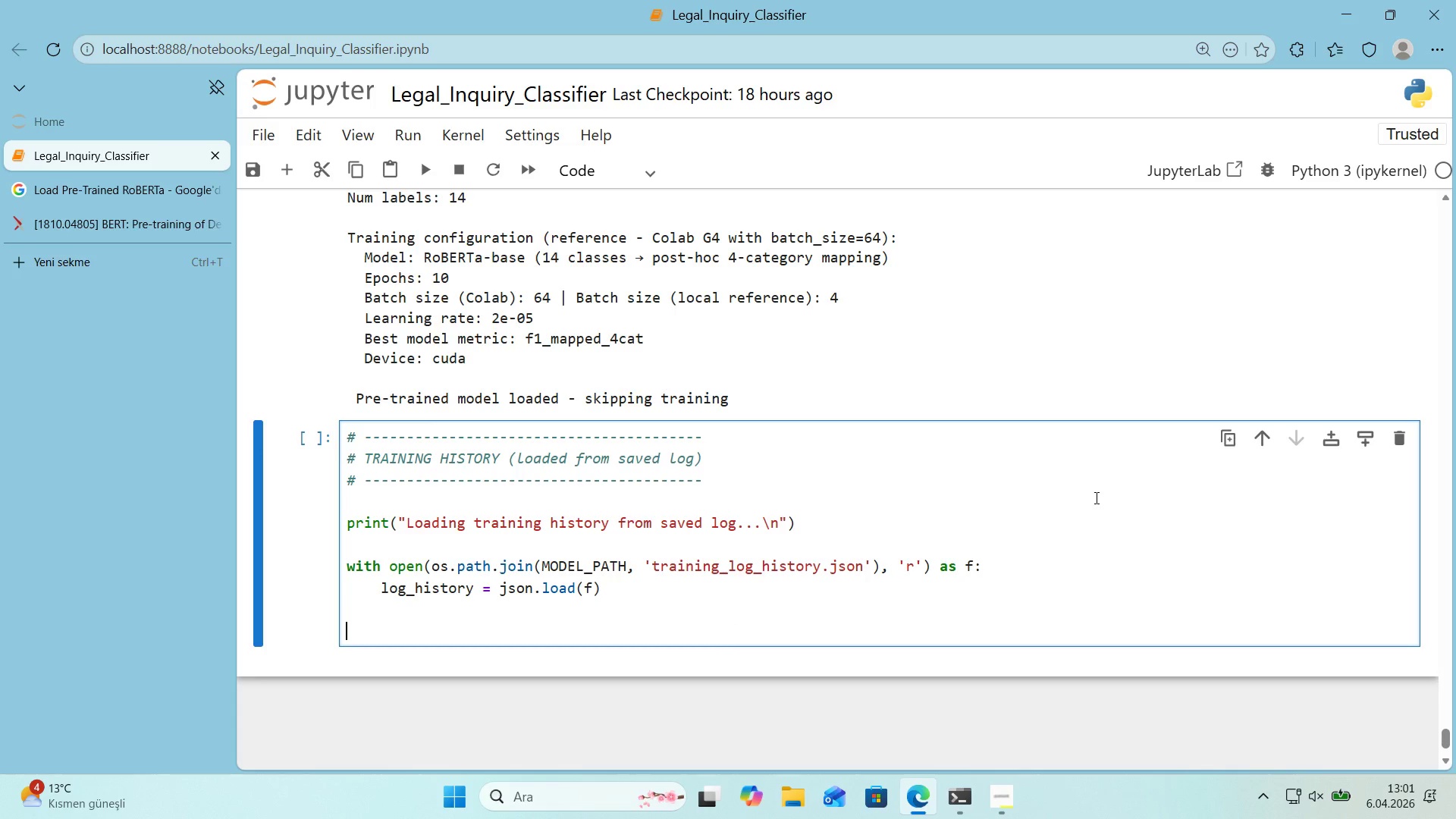 
key(Alt+Control+3)
 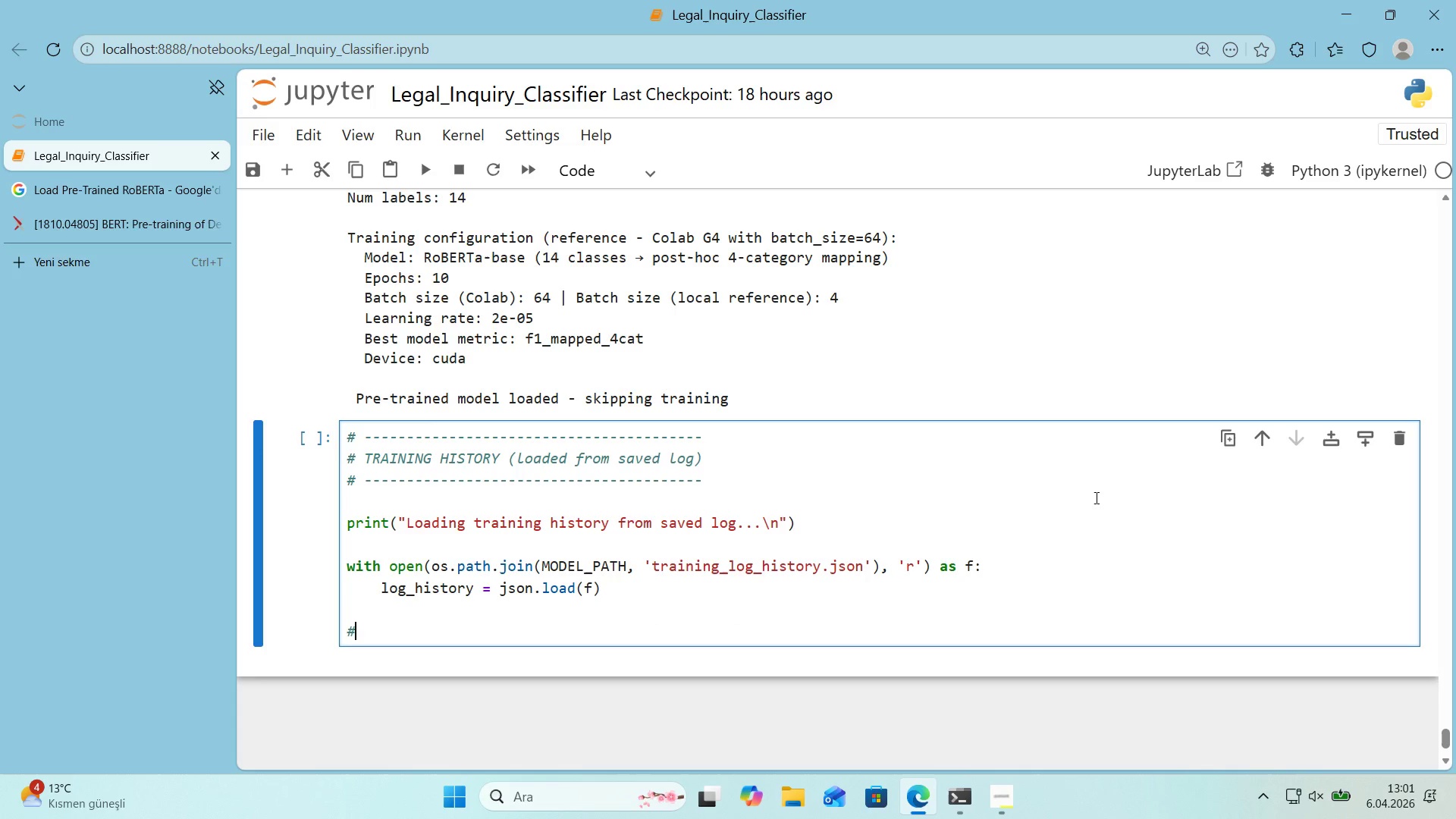 
type( Seperate tra'n and evall )
key(Backspace)
key(Backspace)
type( logs)
 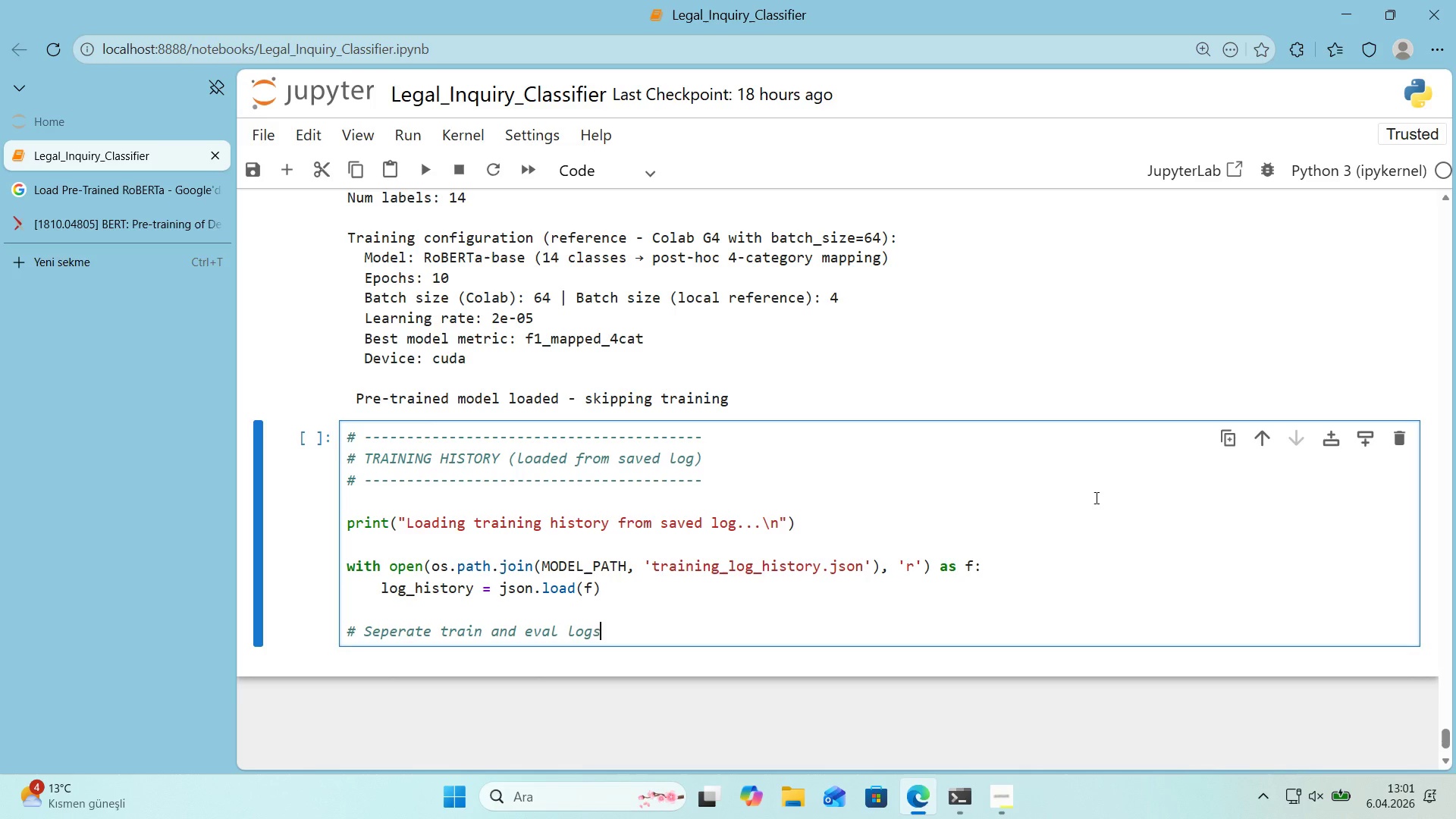 
key(Enter)
 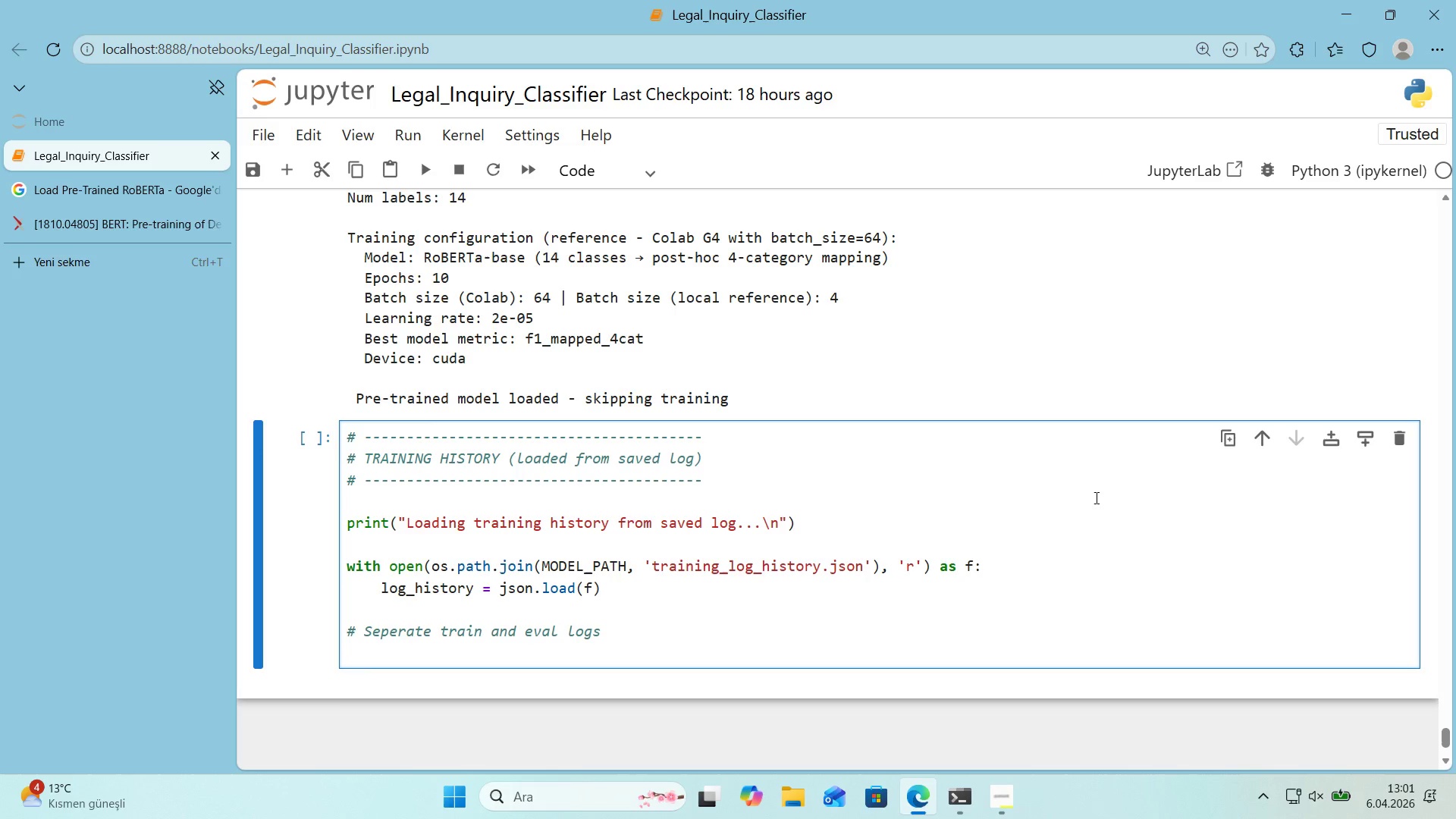 
type(tra'n_steps, ra'n)
key(Backspace)
key(Backspace)
key(Backspace)
key(Backspace)
type(tra'n_losses ) )
 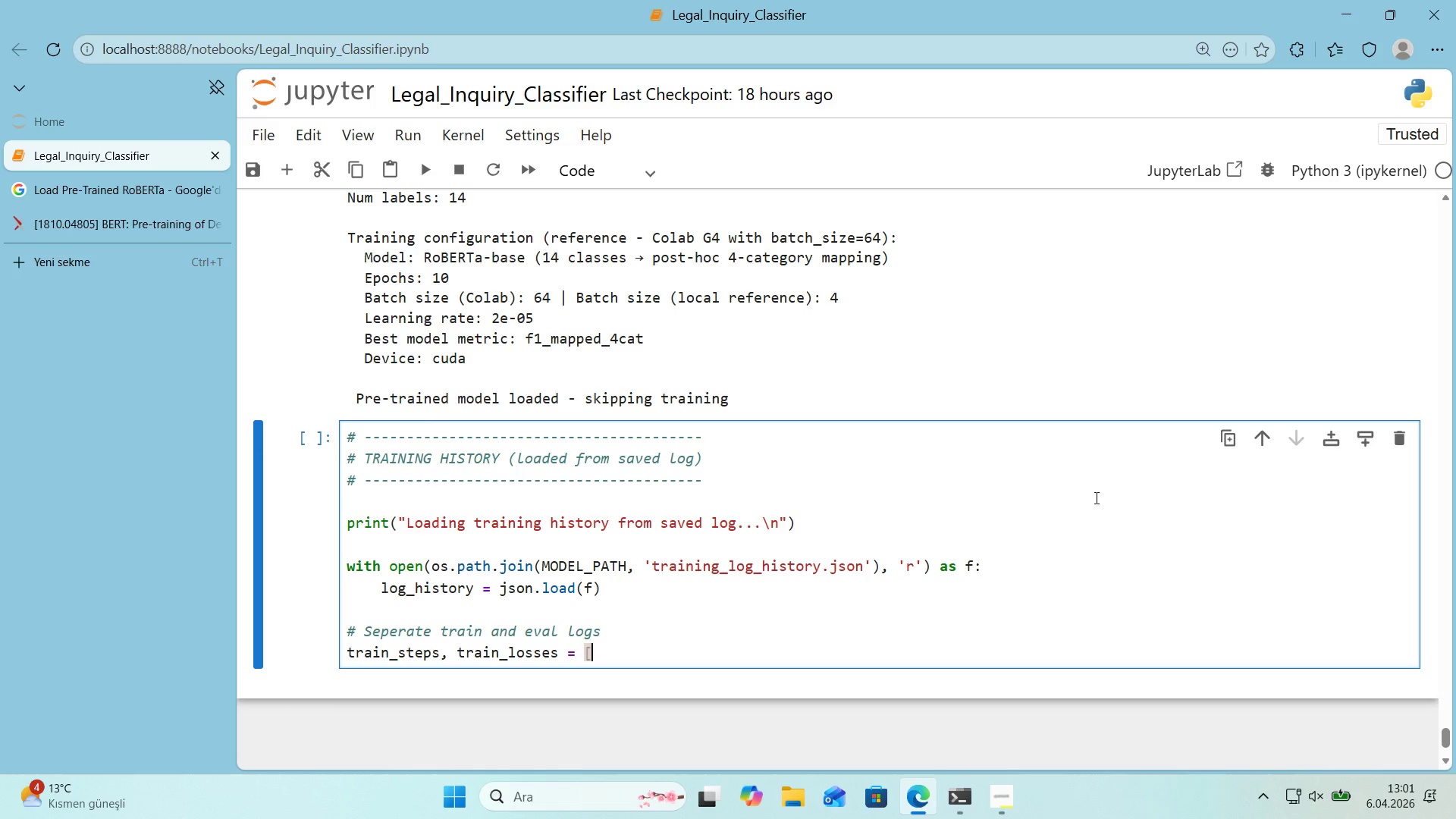 
key(Alt+Control+8)
 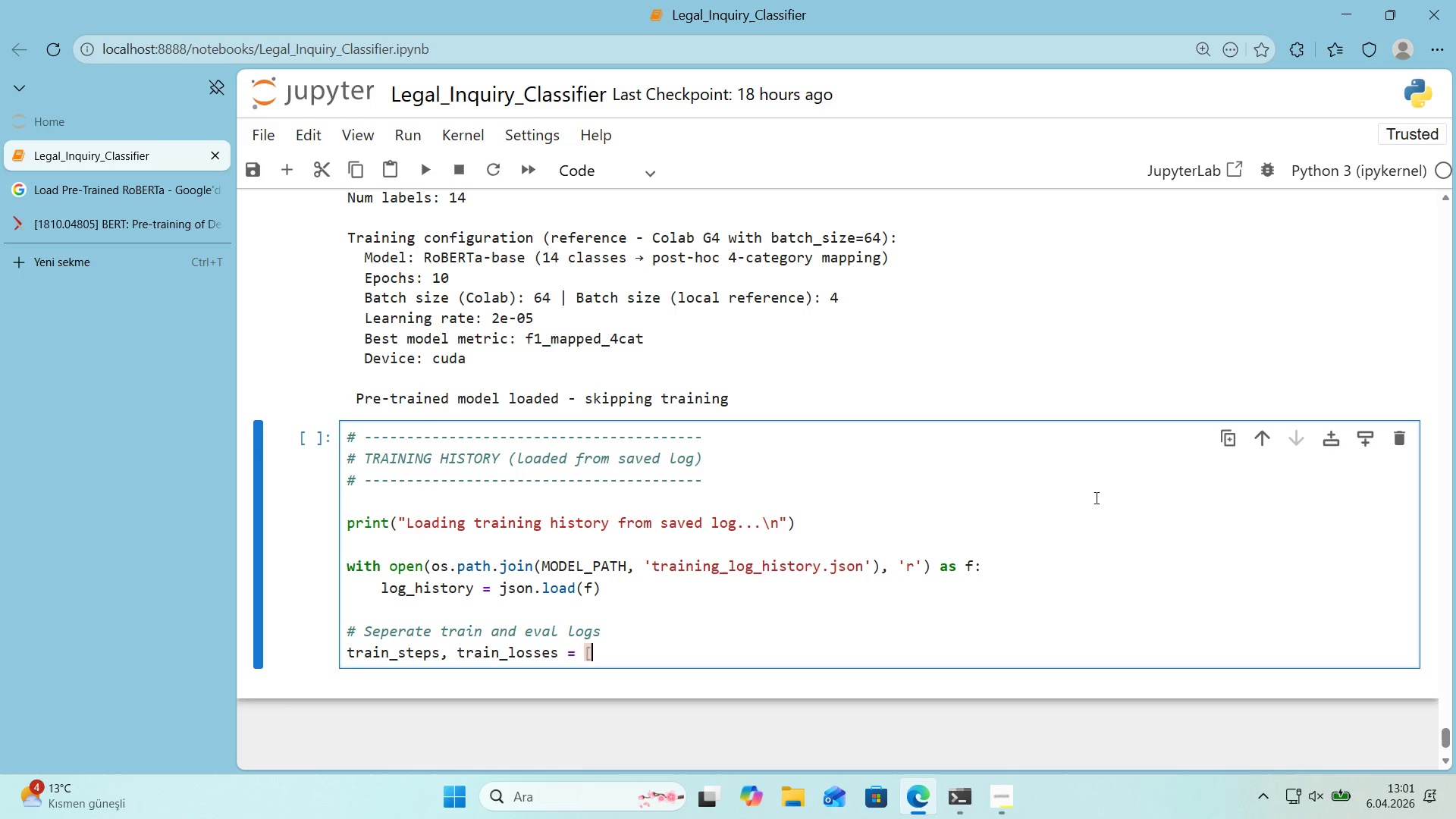 
key(Alt+Control+9)
 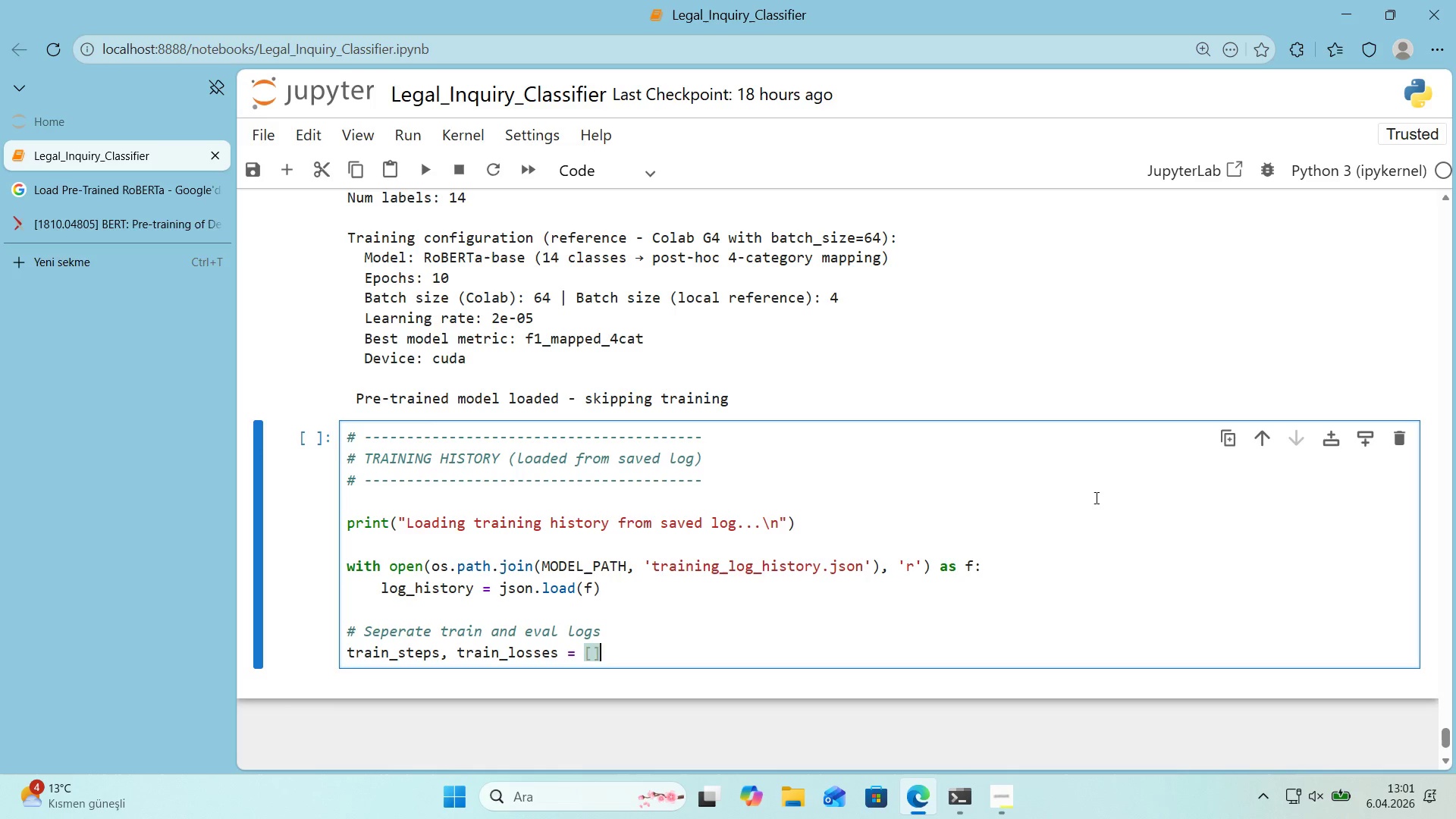 
key(Comma)
 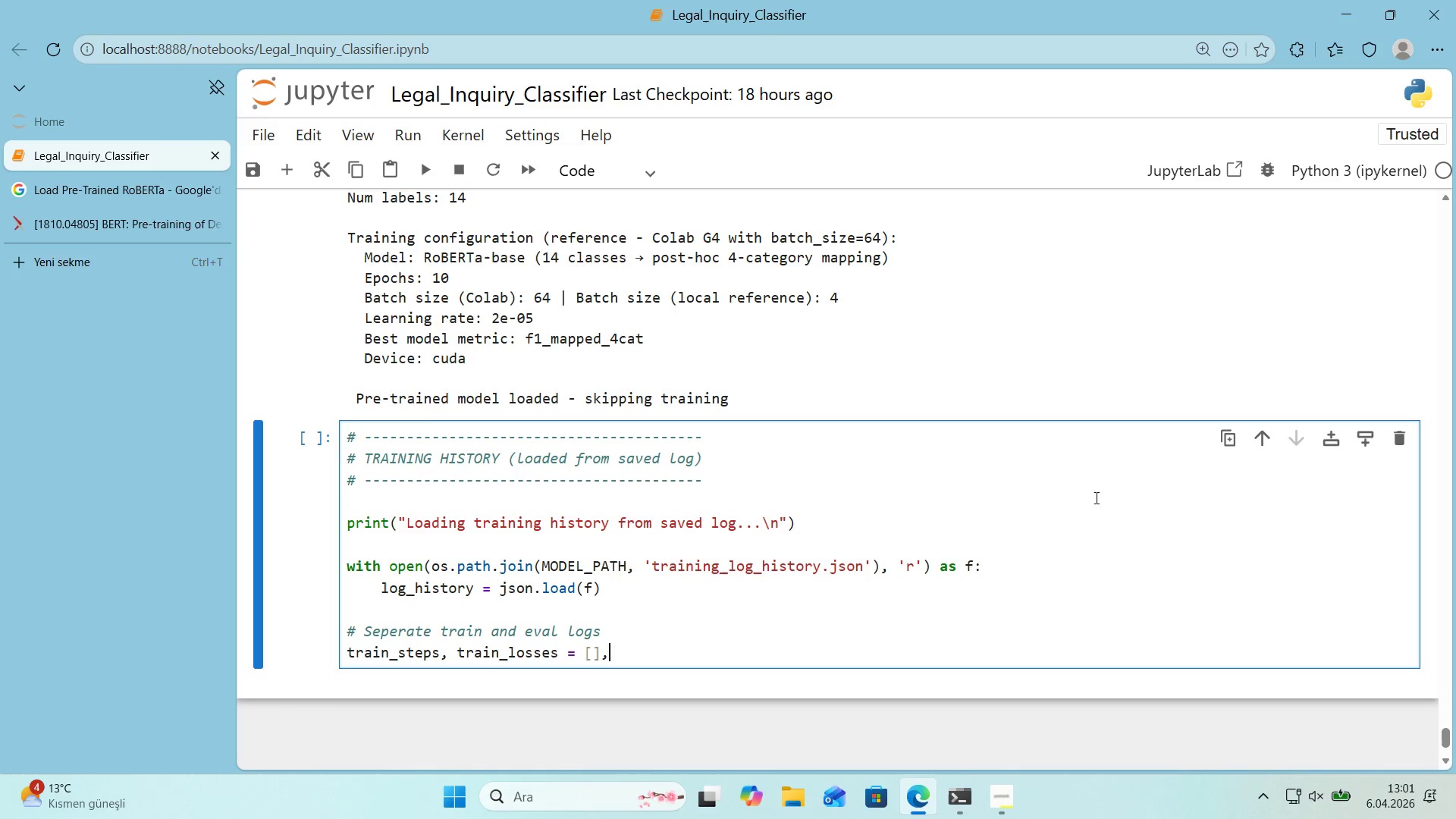 
key(Space)
 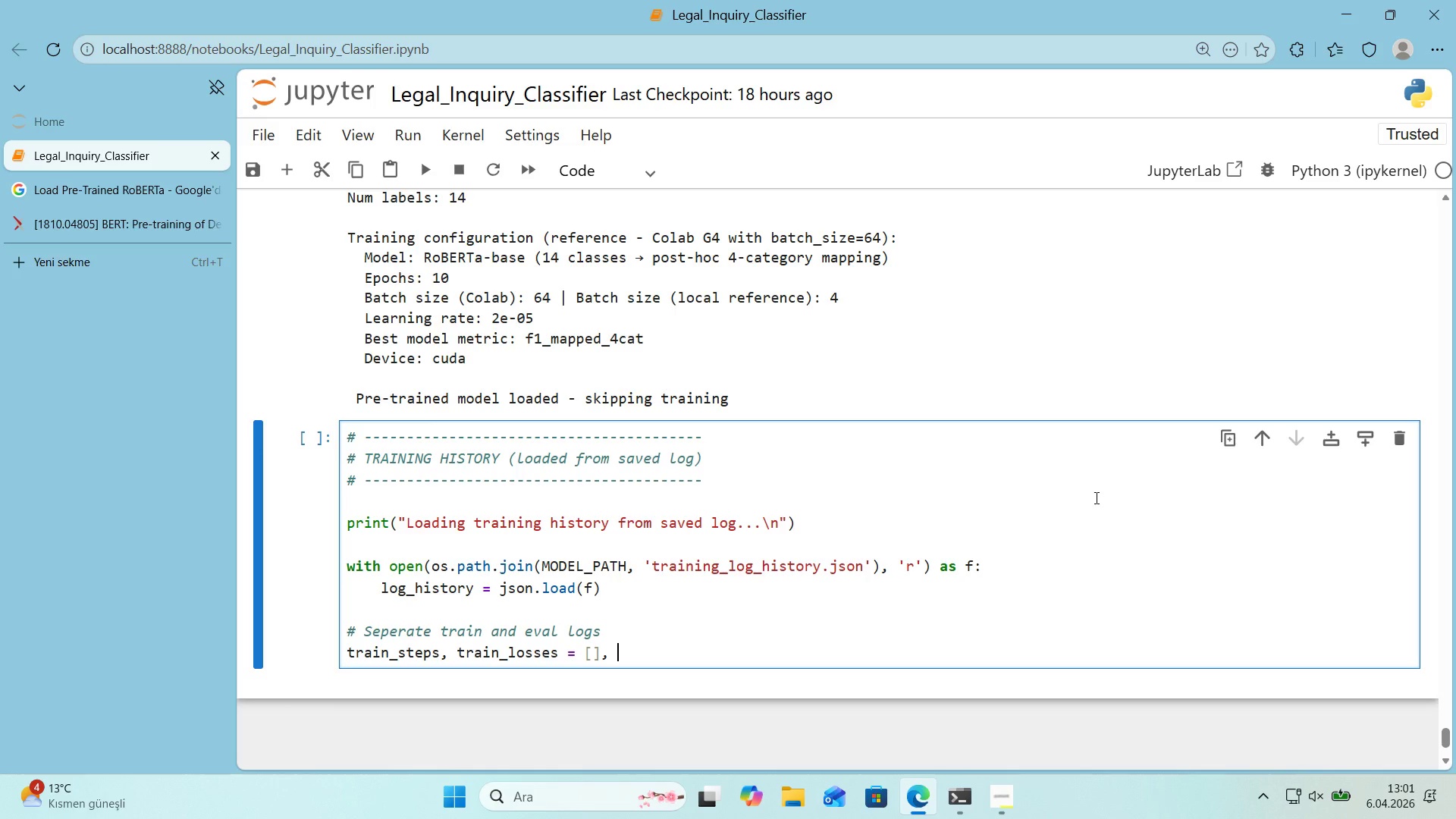 
key(Alt+Control+8)
 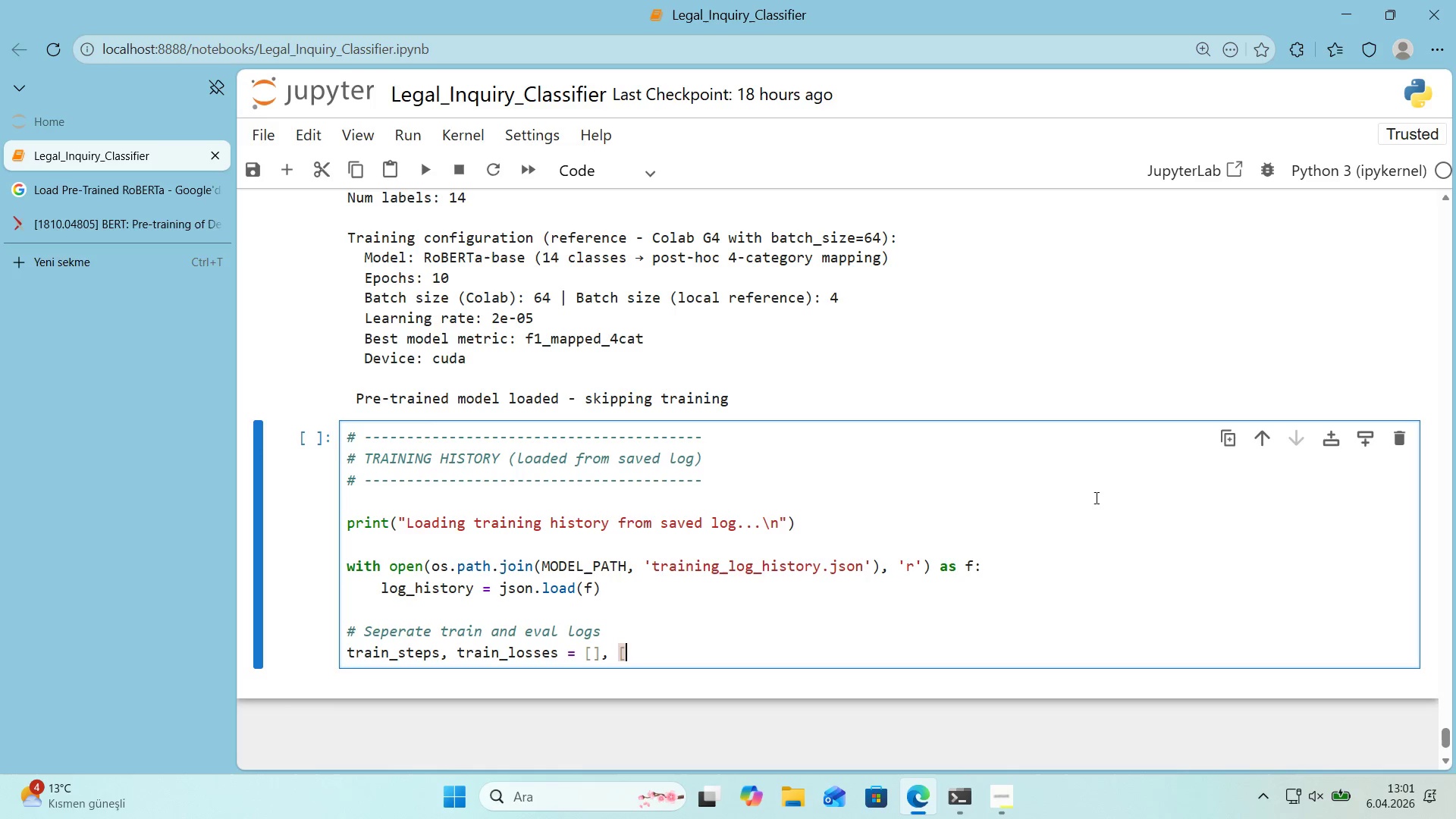 
key(Alt+Control+9)
 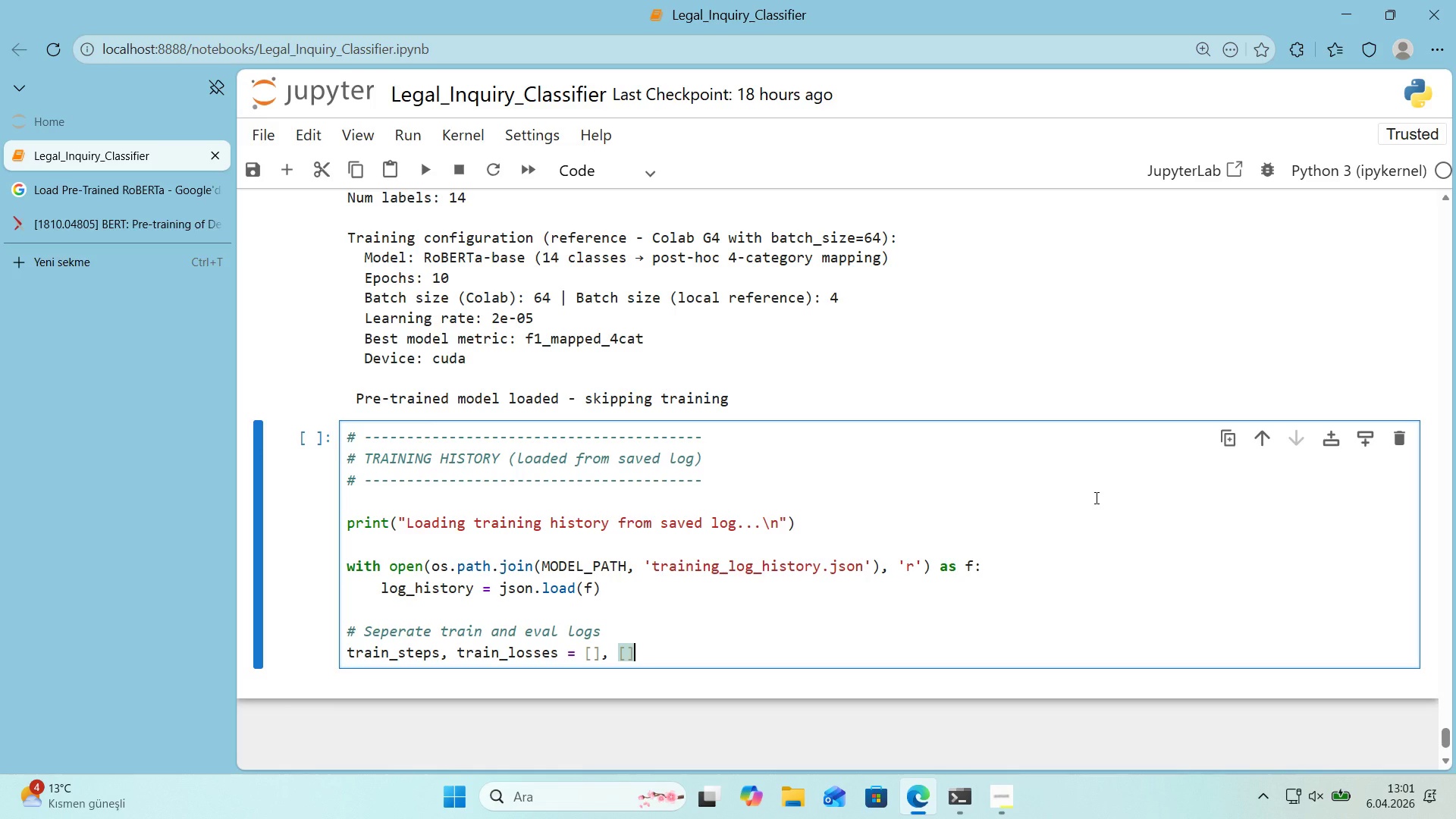 
key(Enter)
 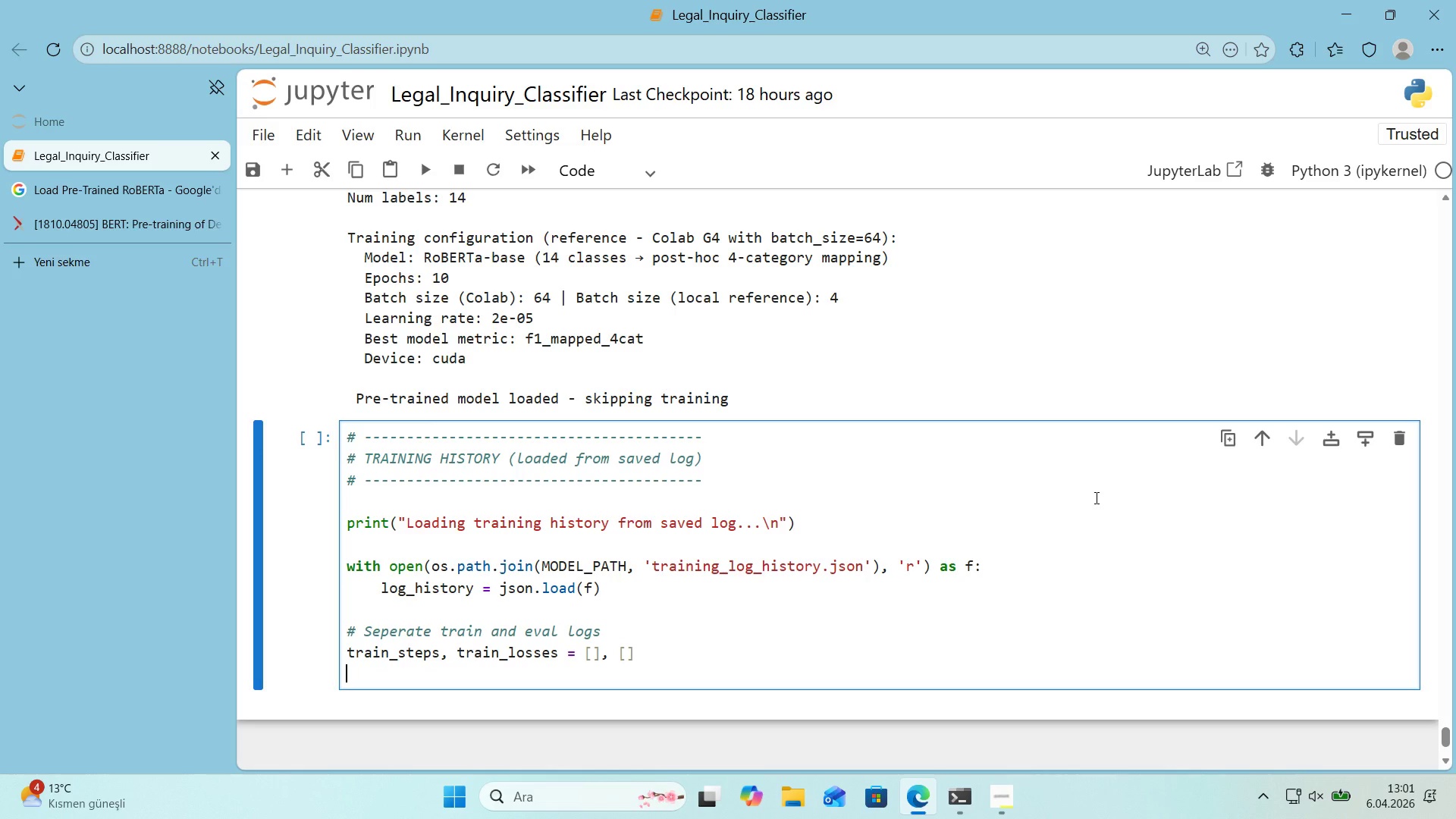 
type(eval_epochs, eval_losses, evalf1s,)
 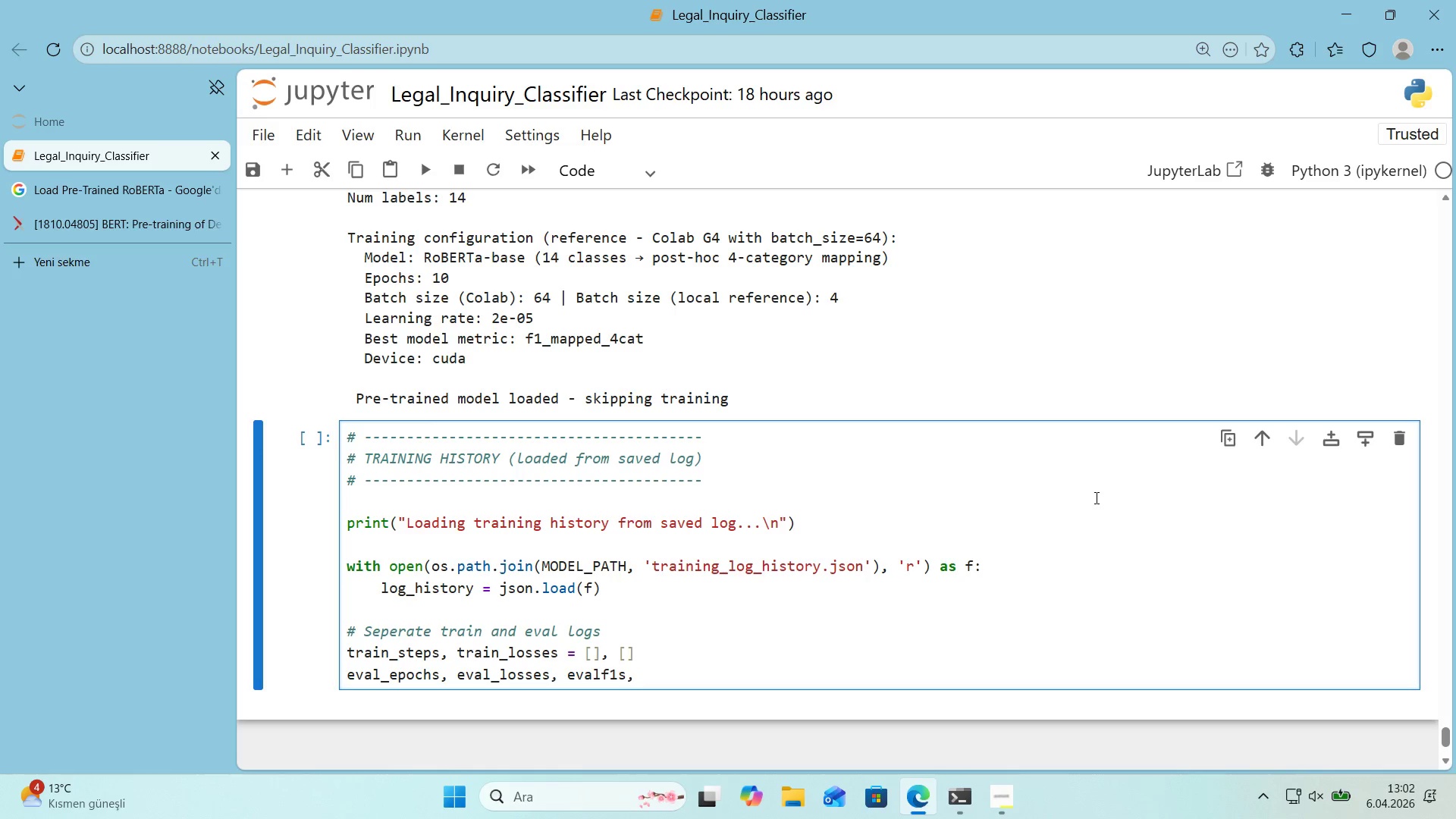 
key(ArrowLeft)
 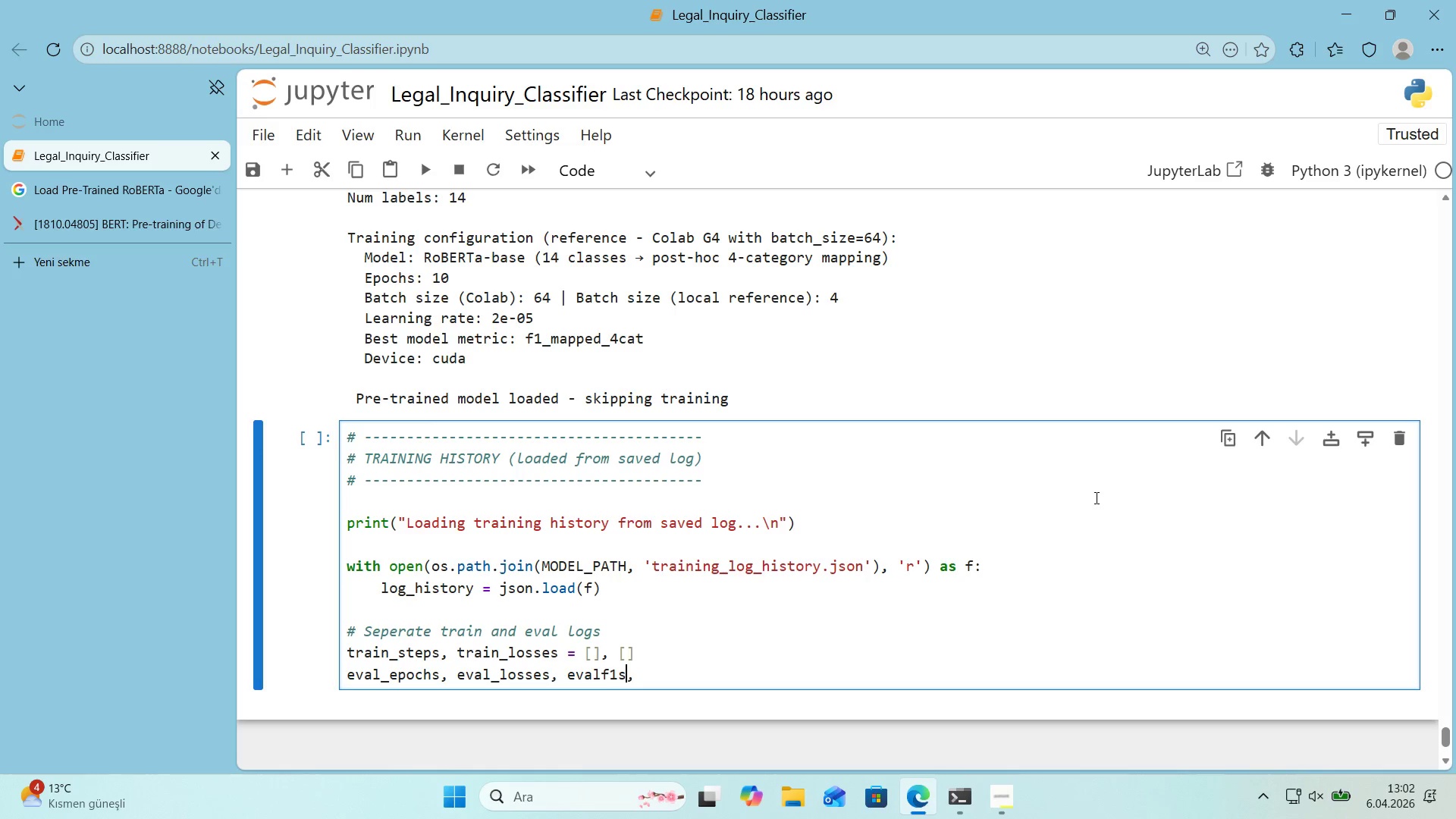 
key(ArrowLeft)
 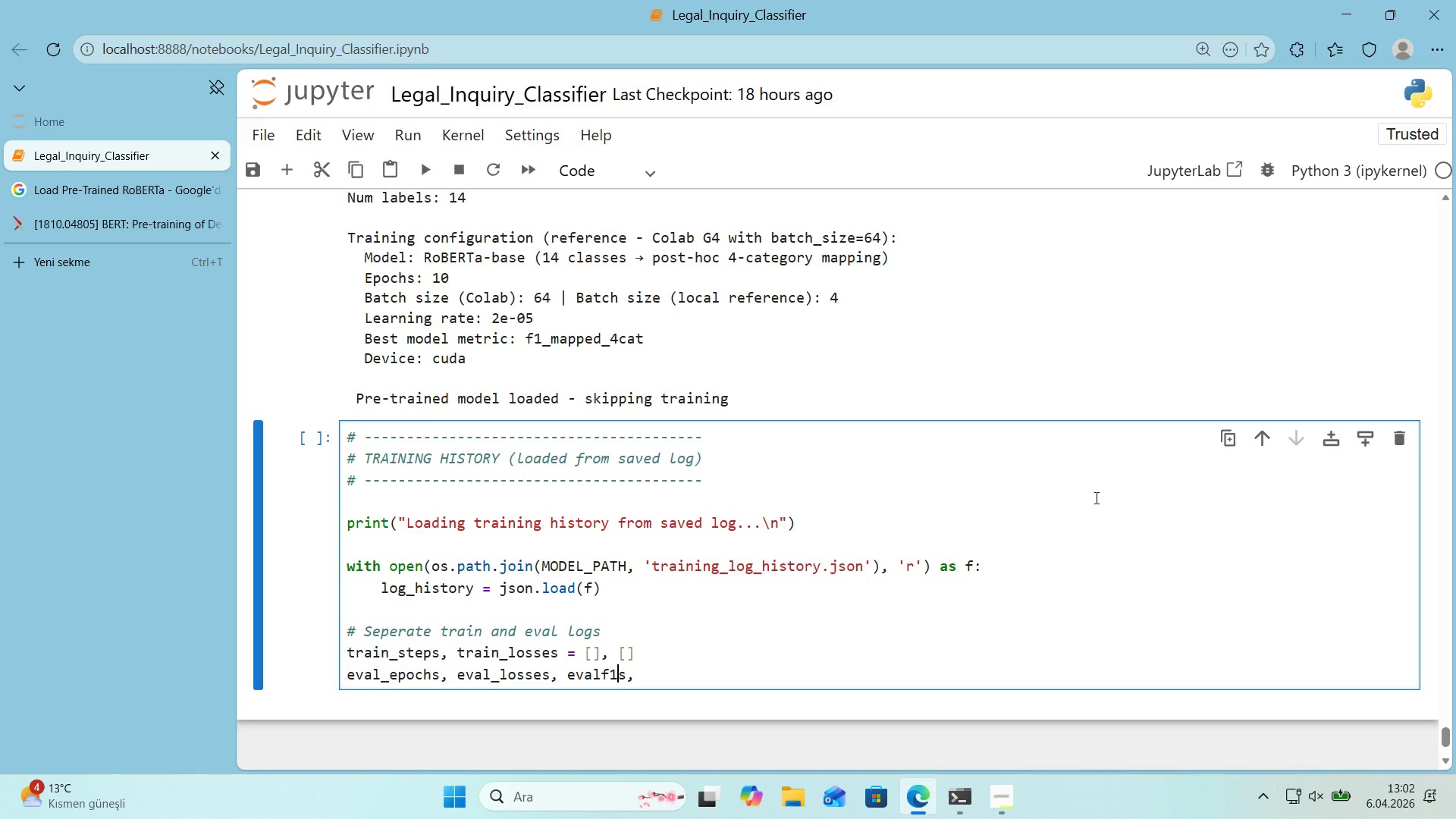 
key(ArrowLeft)
 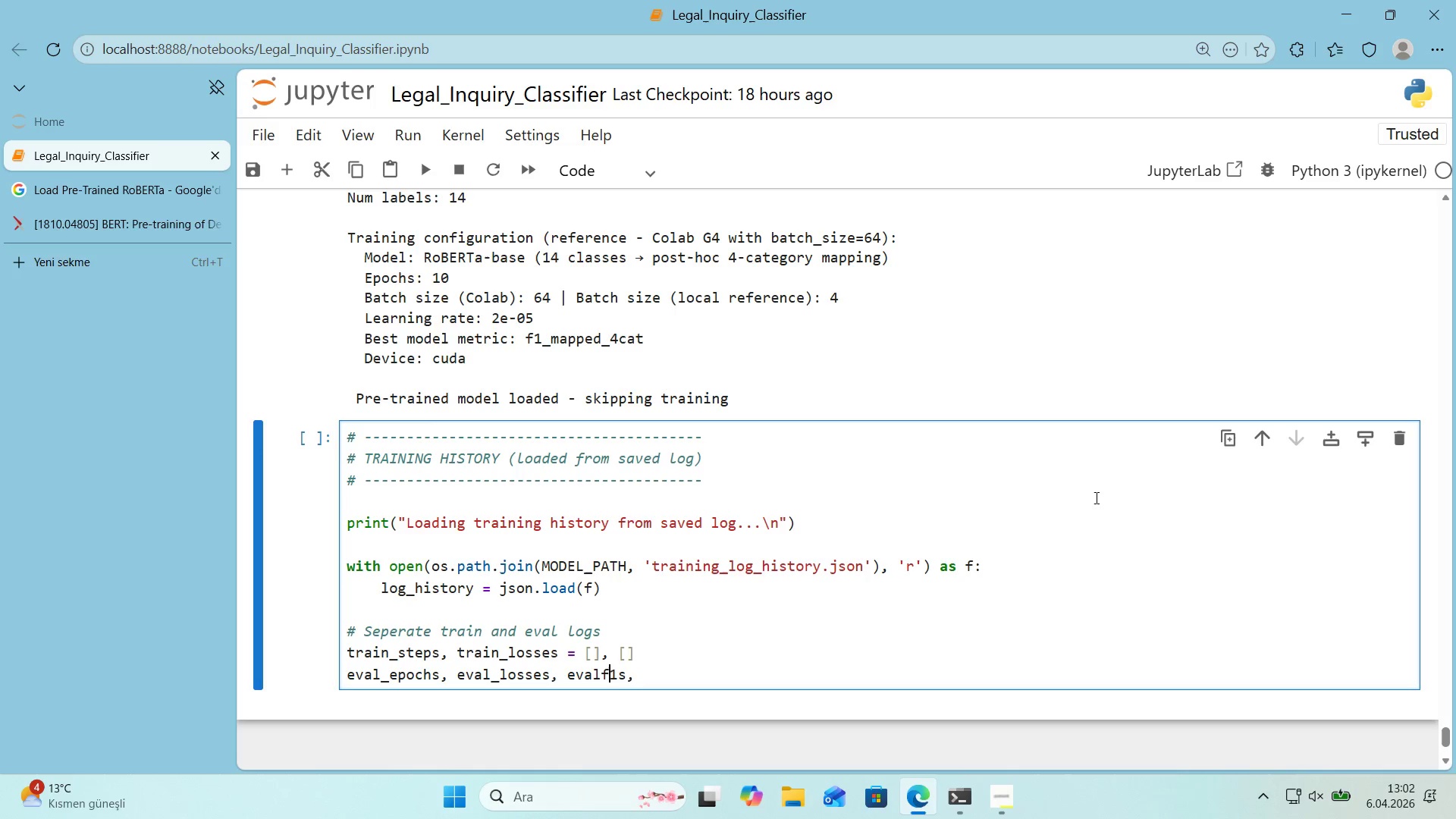 
key(ArrowLeft)
 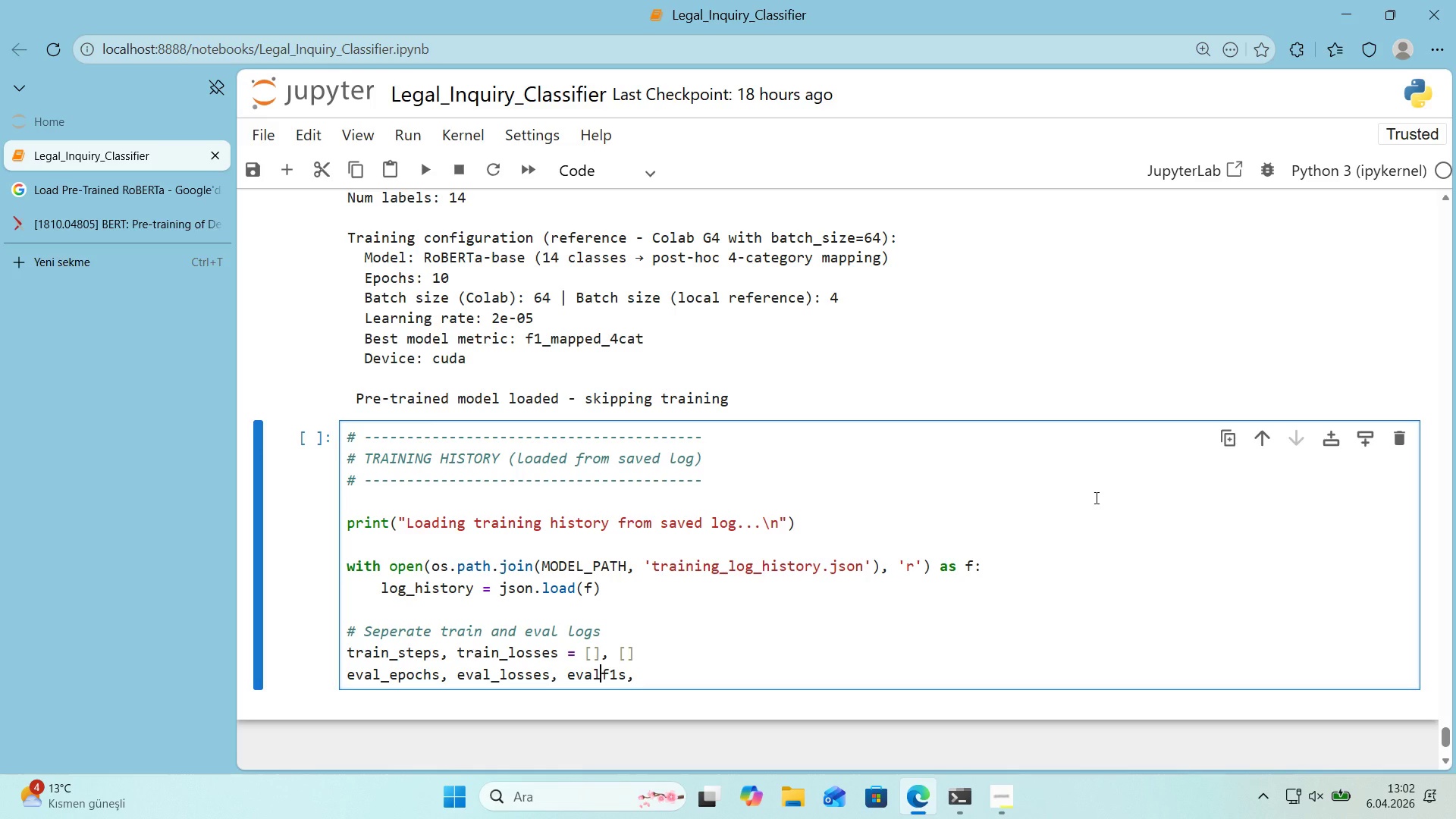 
key(Shift+ShiftRight)
 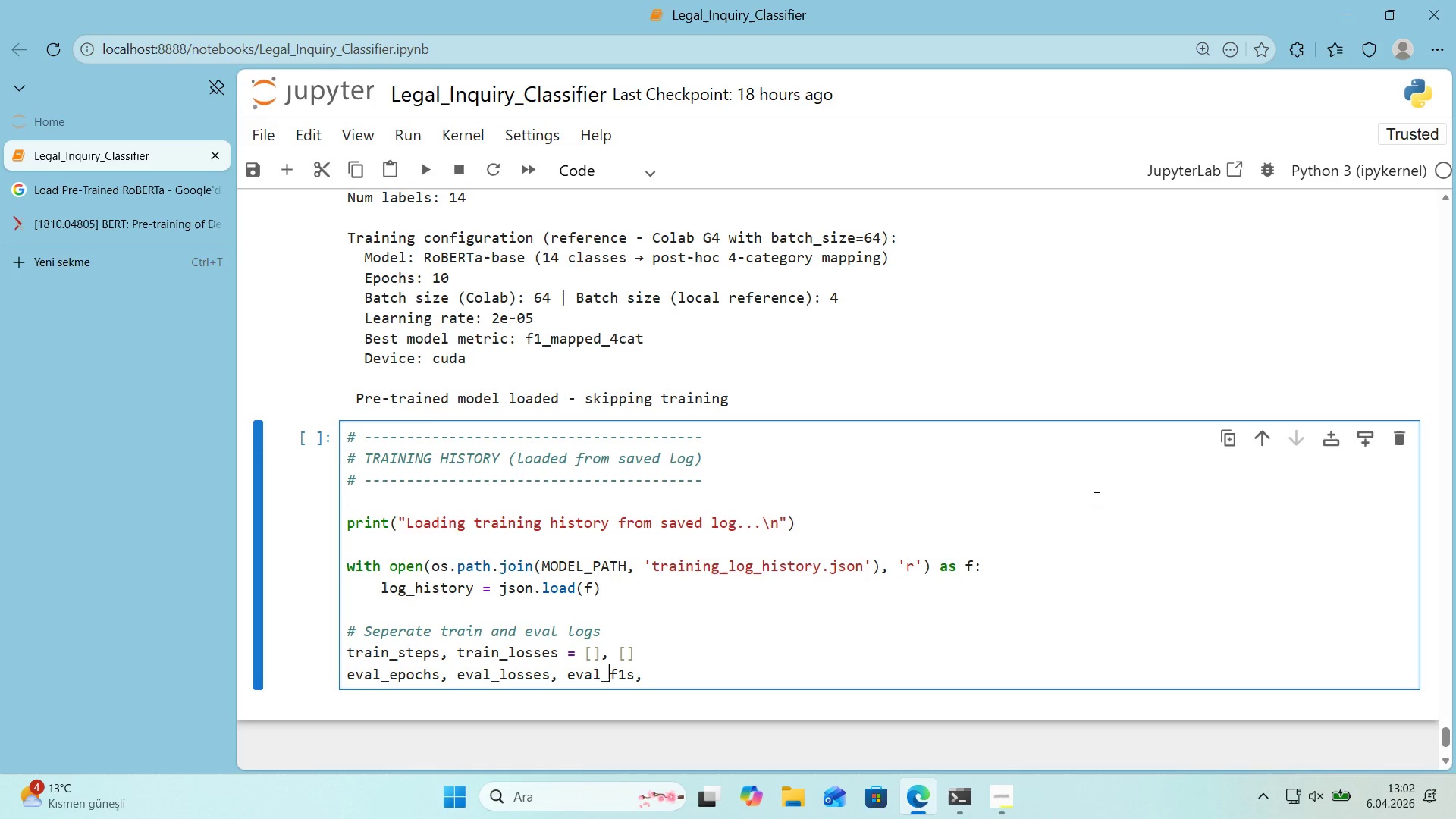 
key(Shift+Minus)
 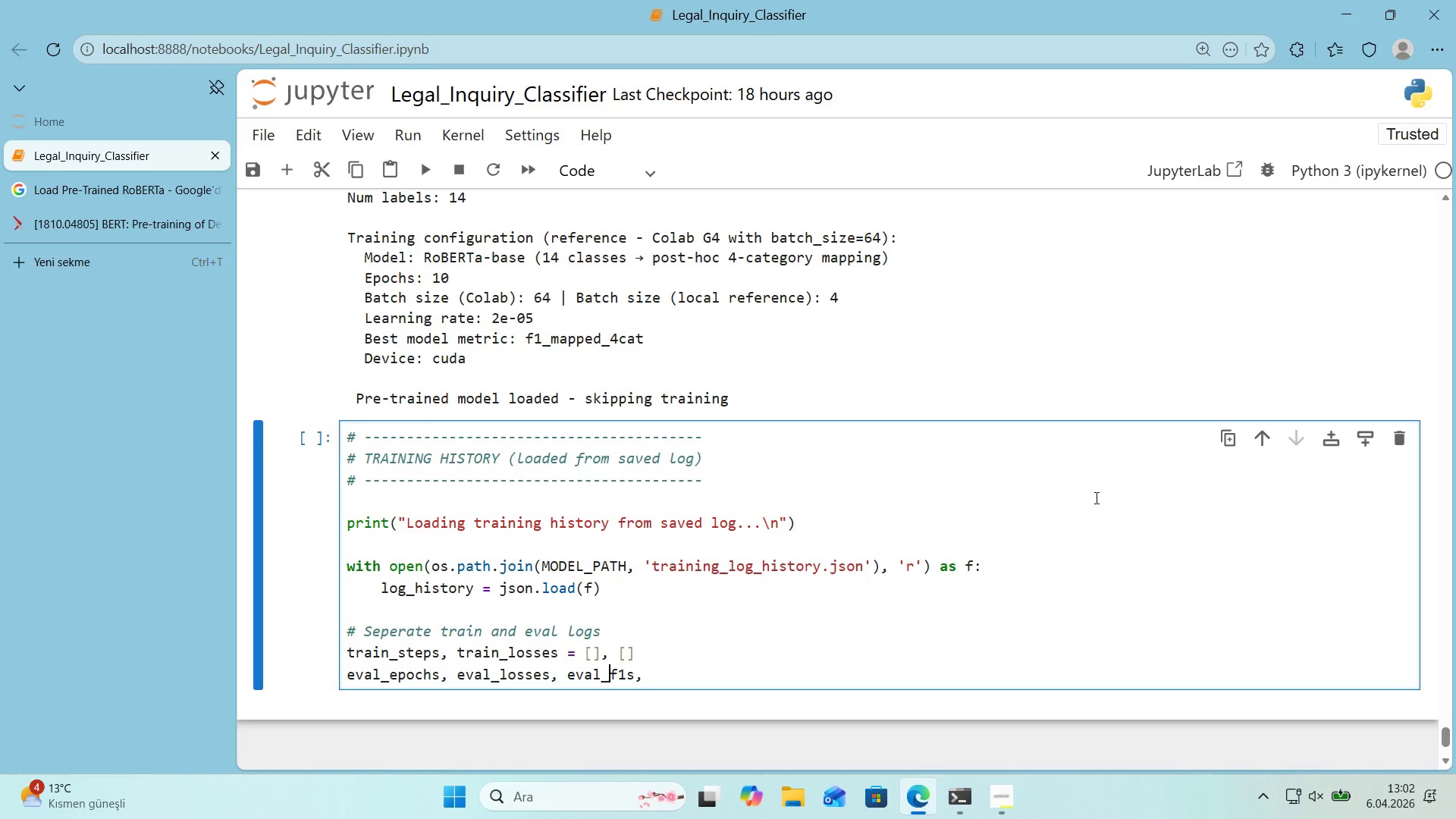 
key(ArrowRight)
 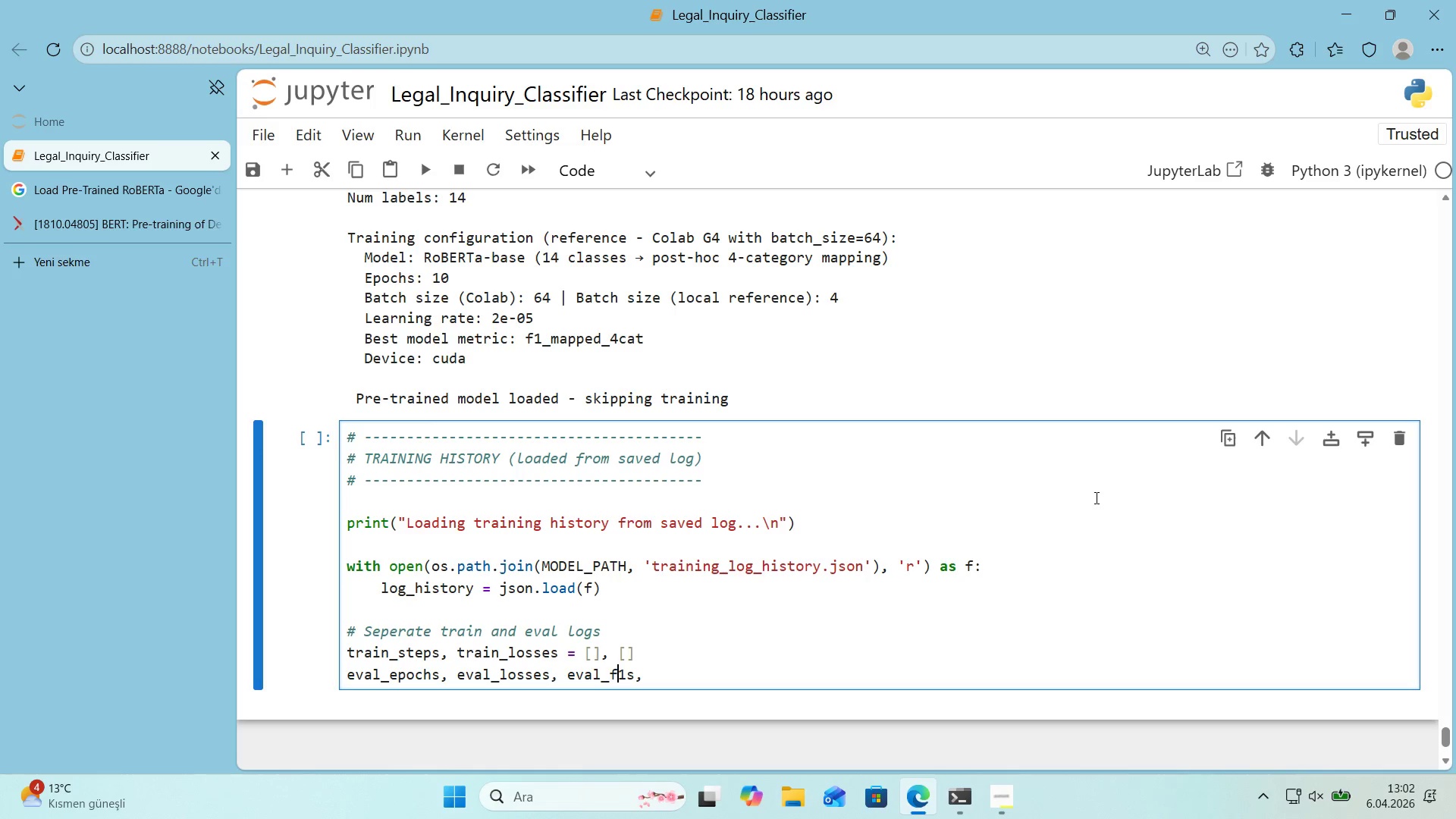 
key(ArrowRight)
 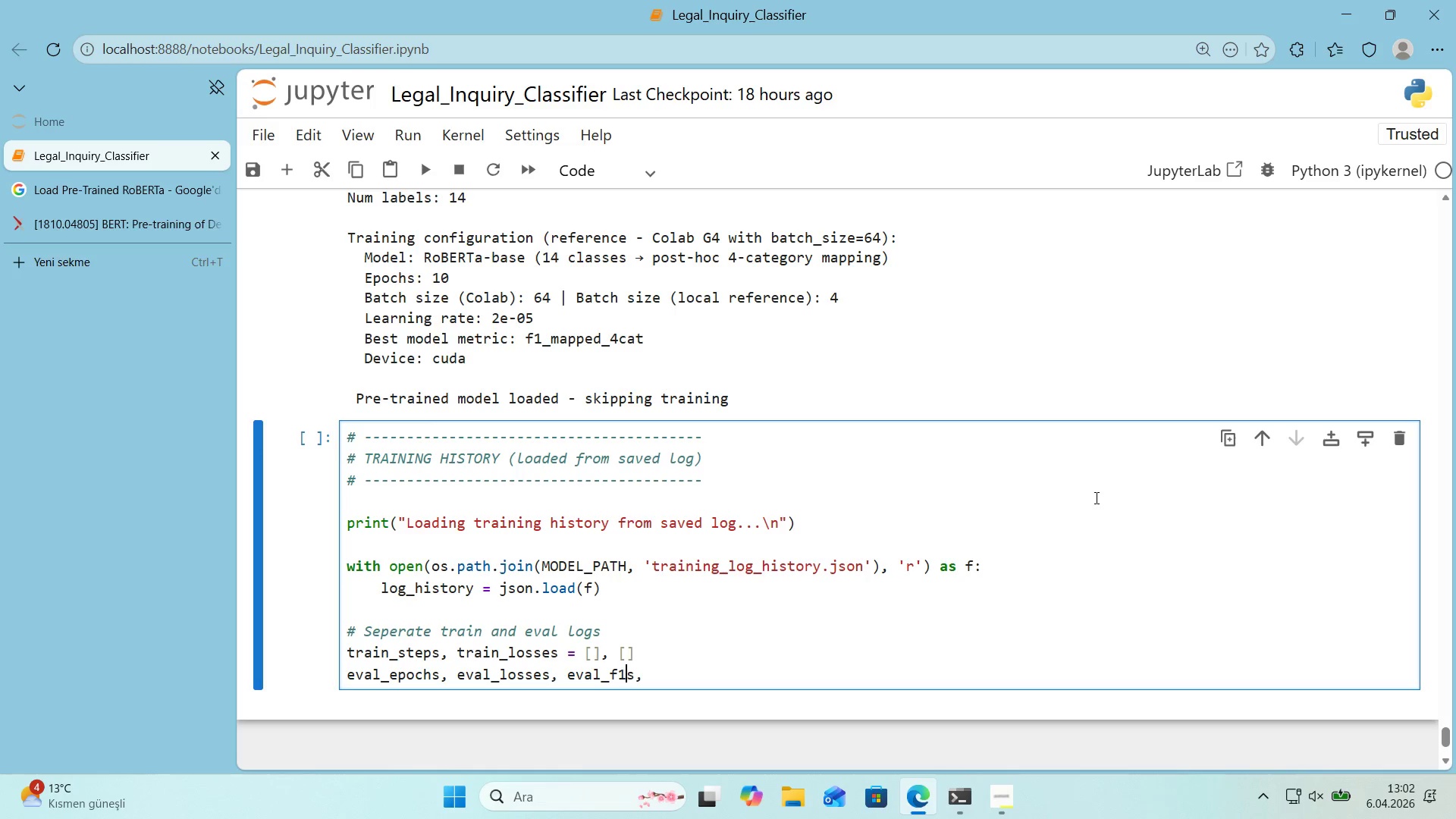 
key(ArrowRight)
 